 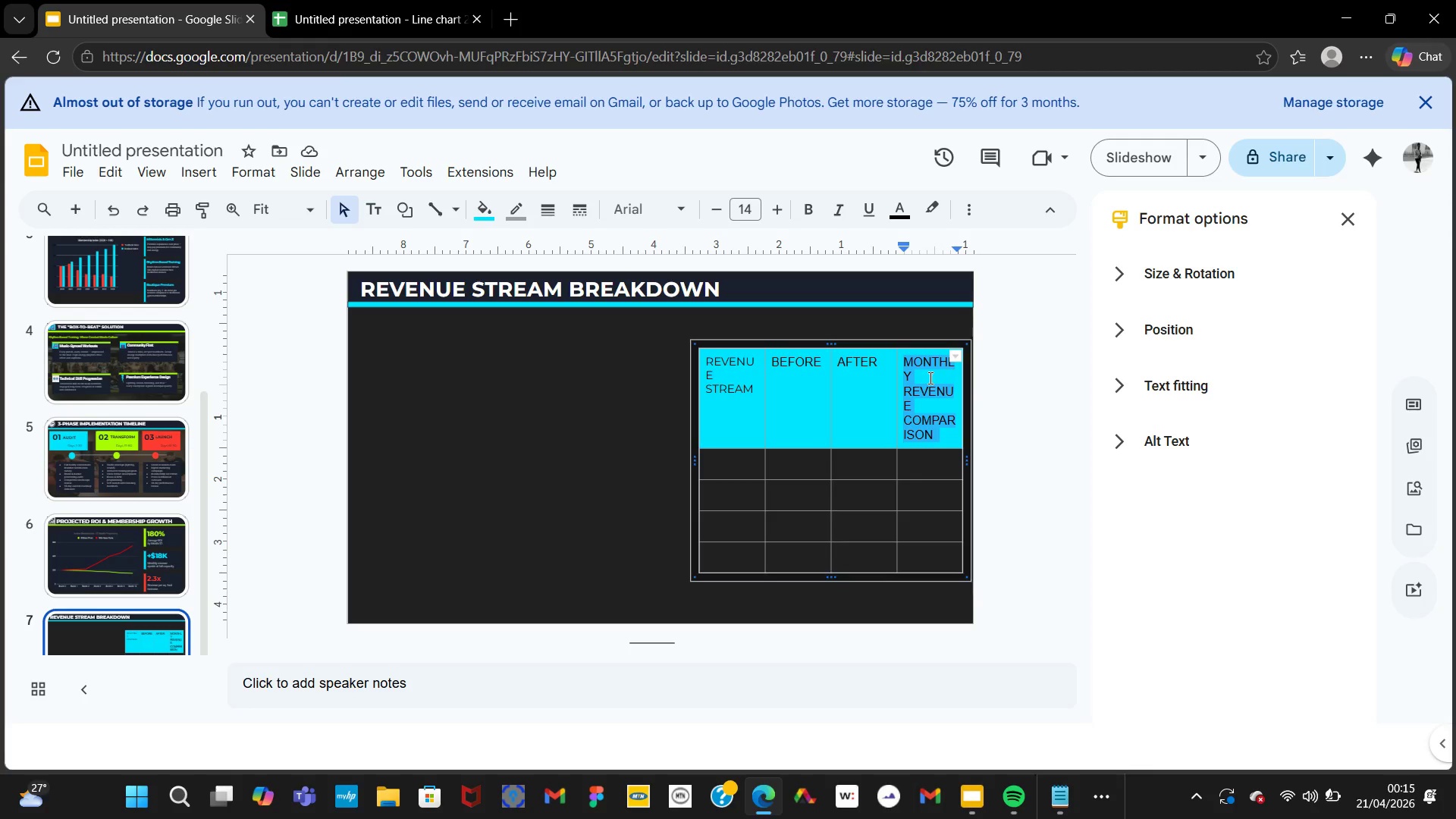 
left_click([679, 221])
 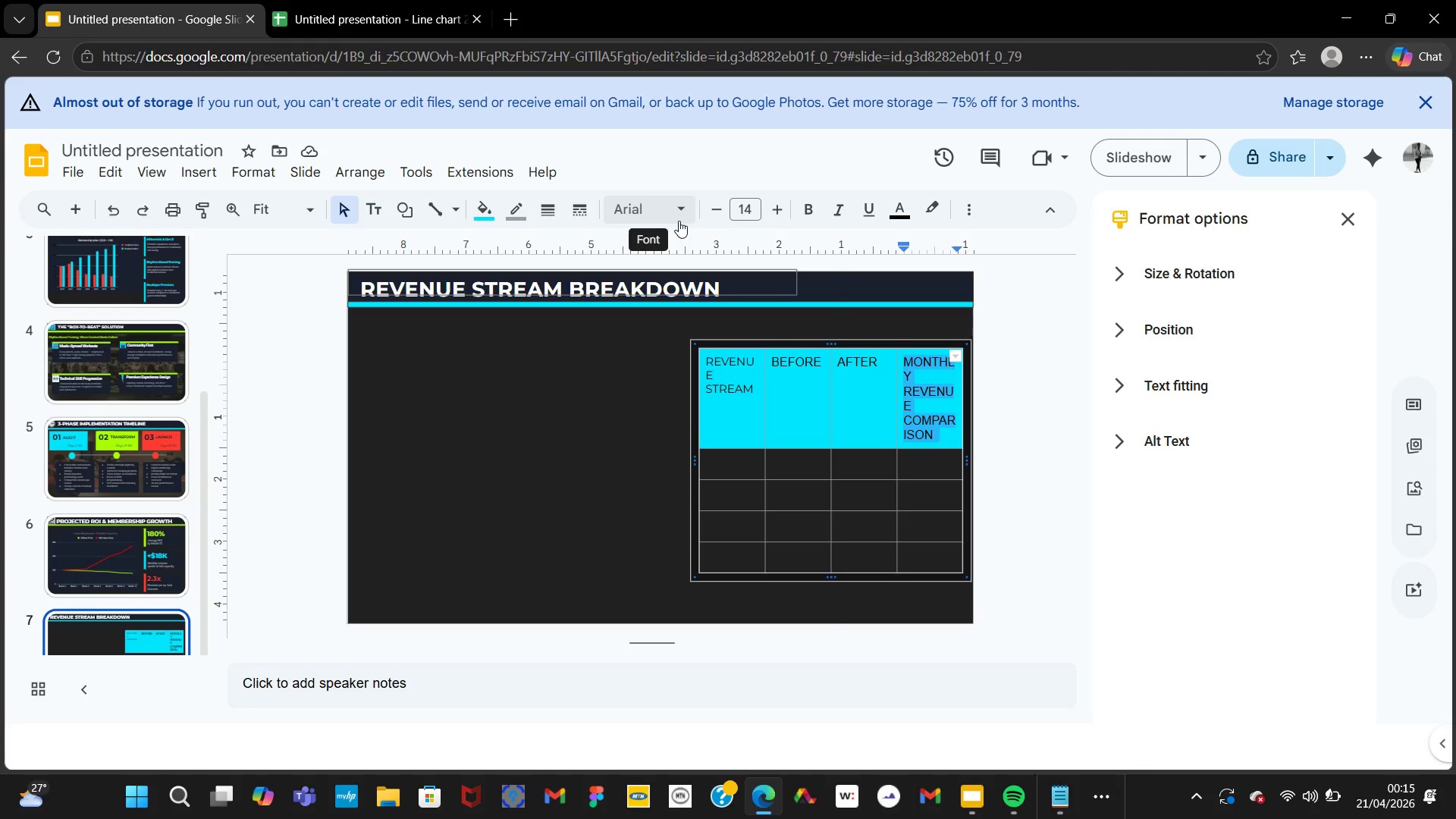 
mouse_move([713, 364])
 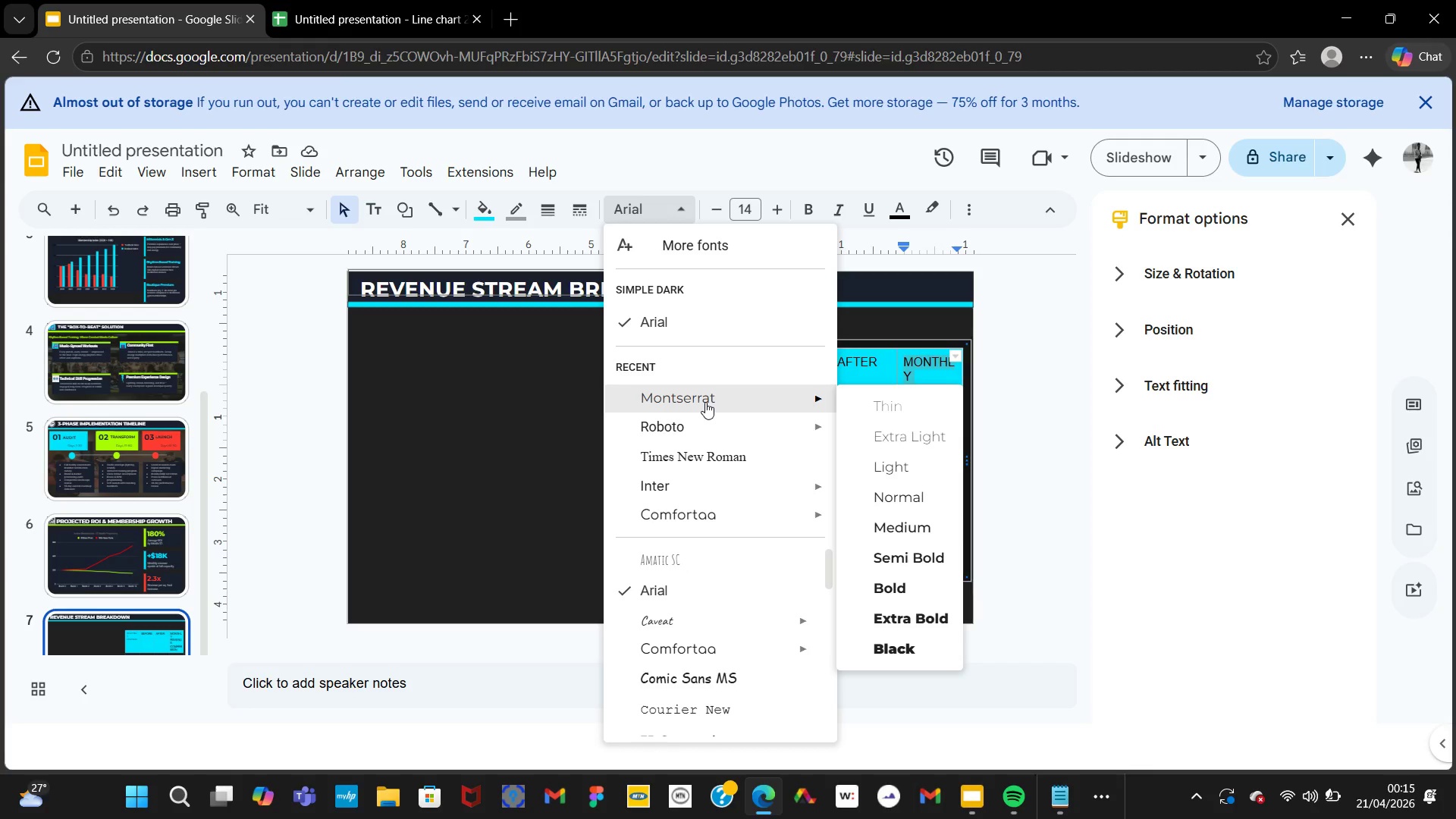 
left_click([705, 402])
 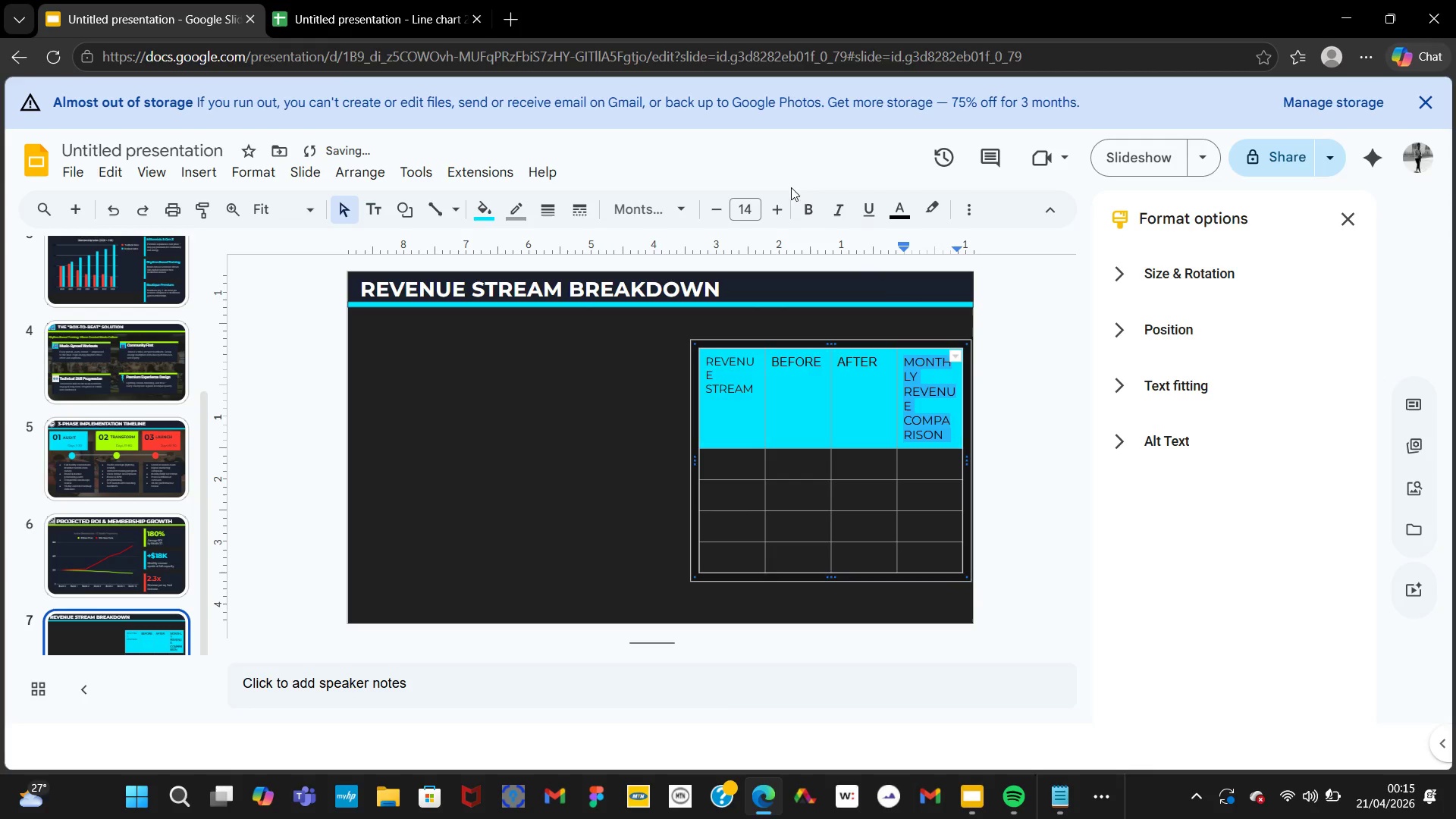 
left_click([804, 200])
 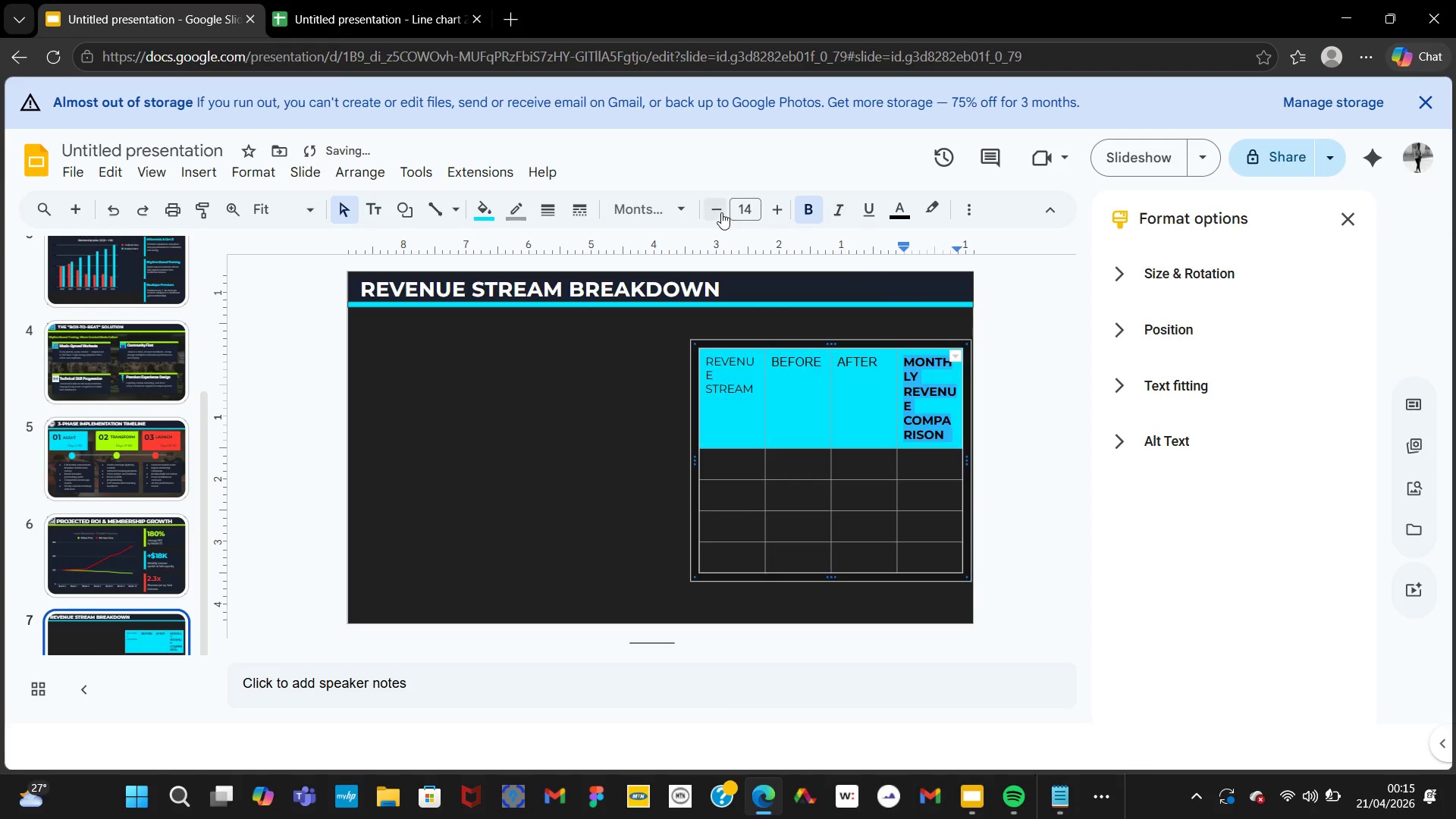 
left_click([720, 212])
 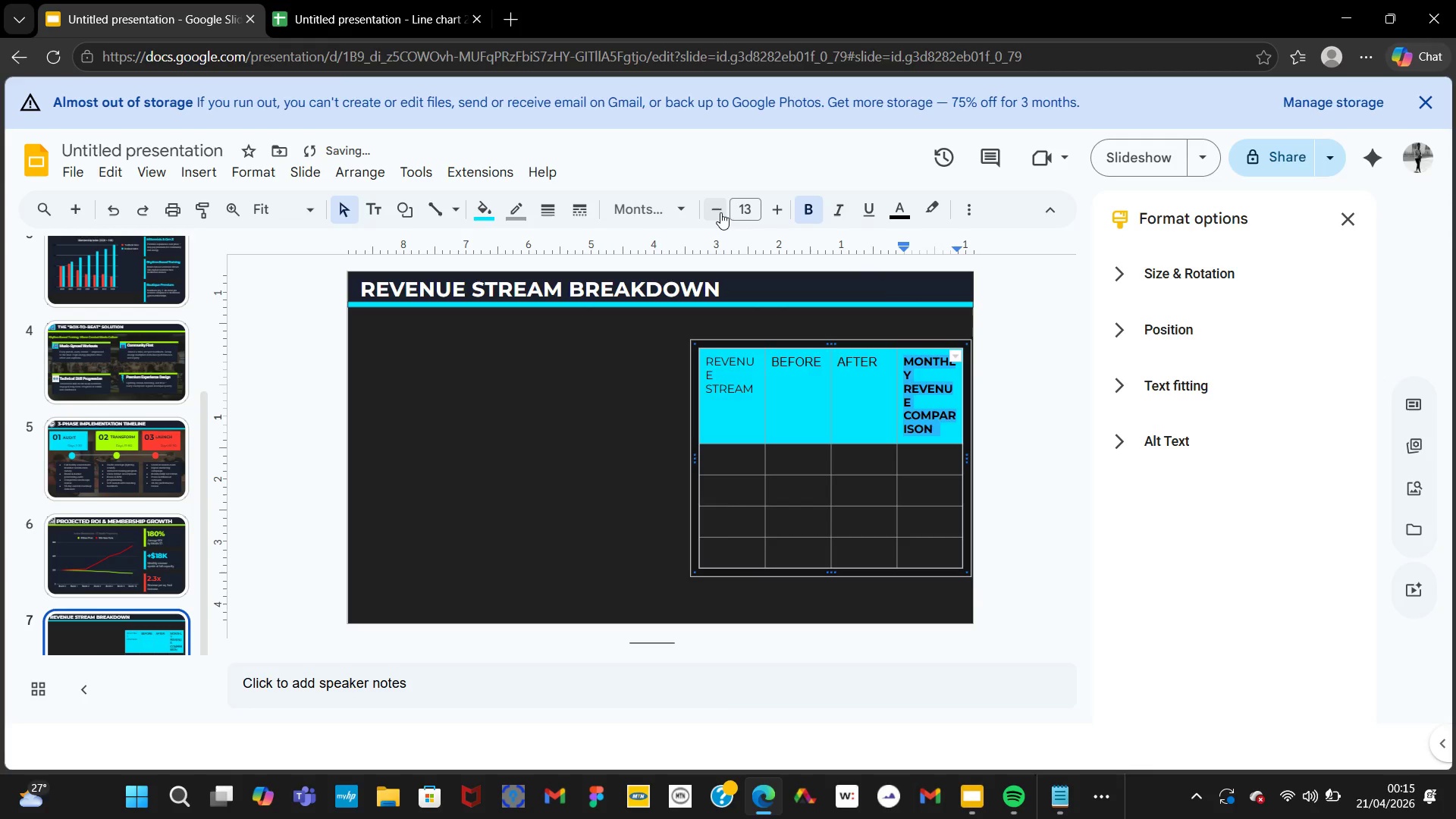 
left_click([720, 212])
 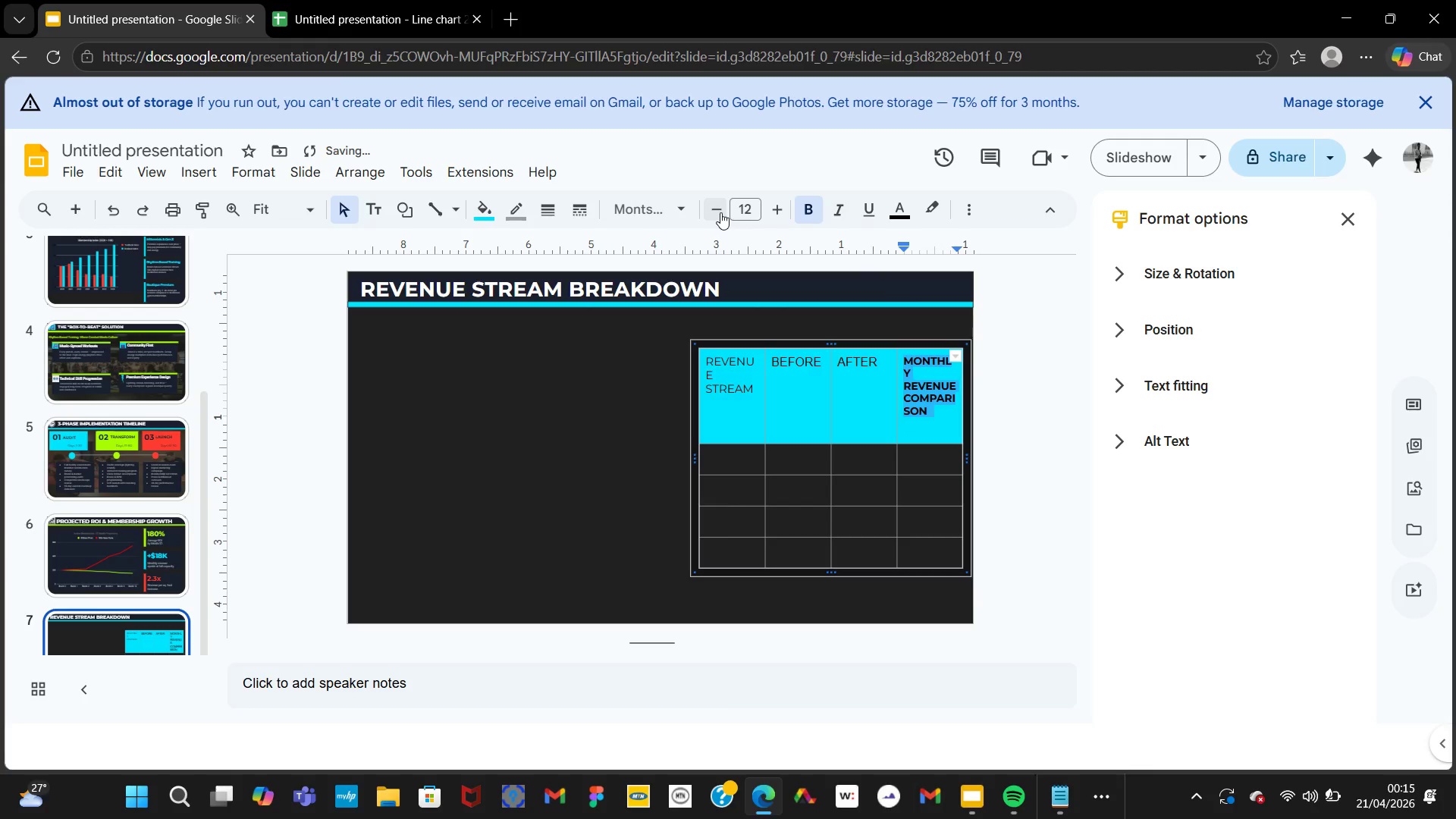 
left_click([720, 212])
 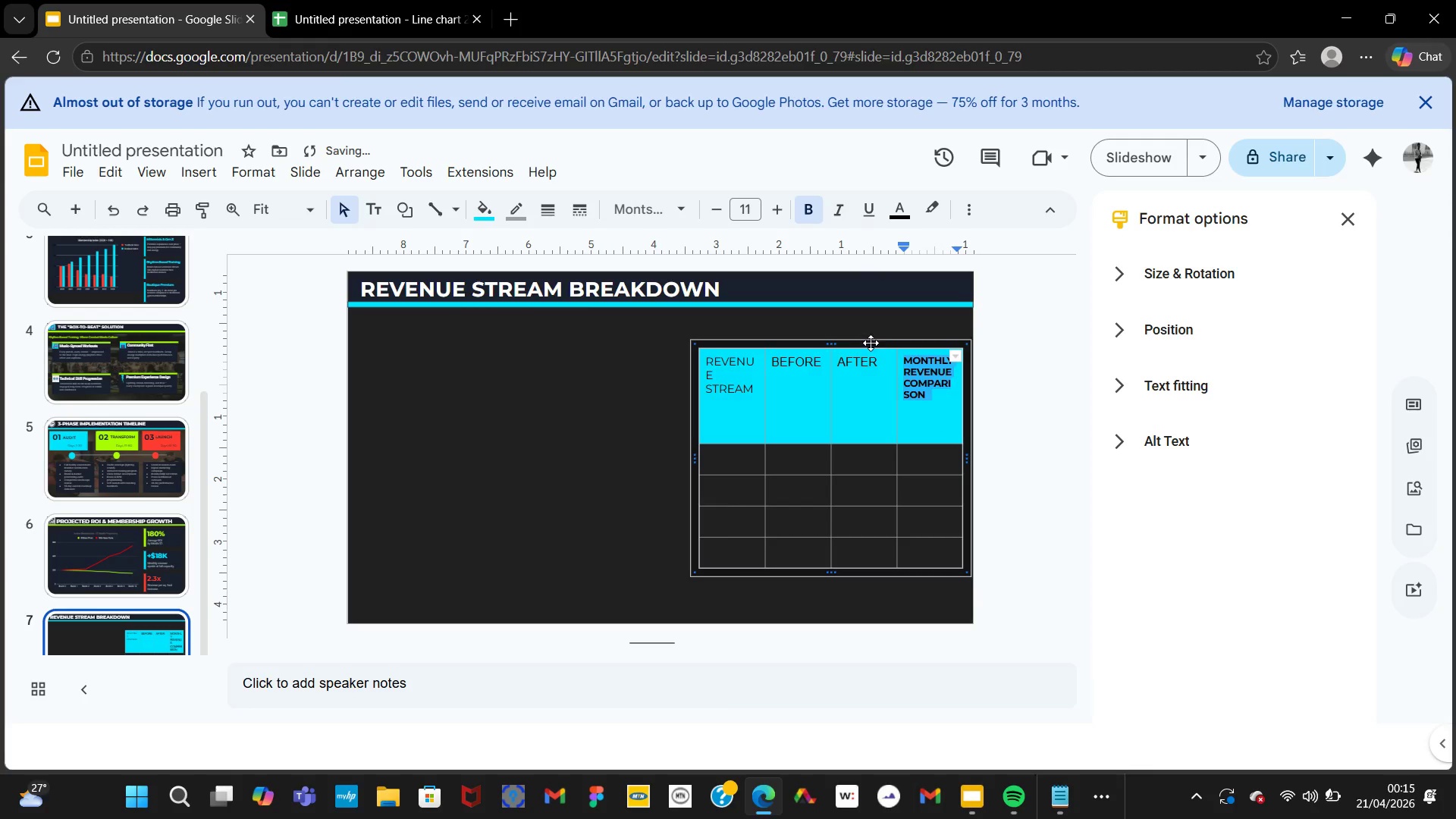 
left_click([878, 372])
 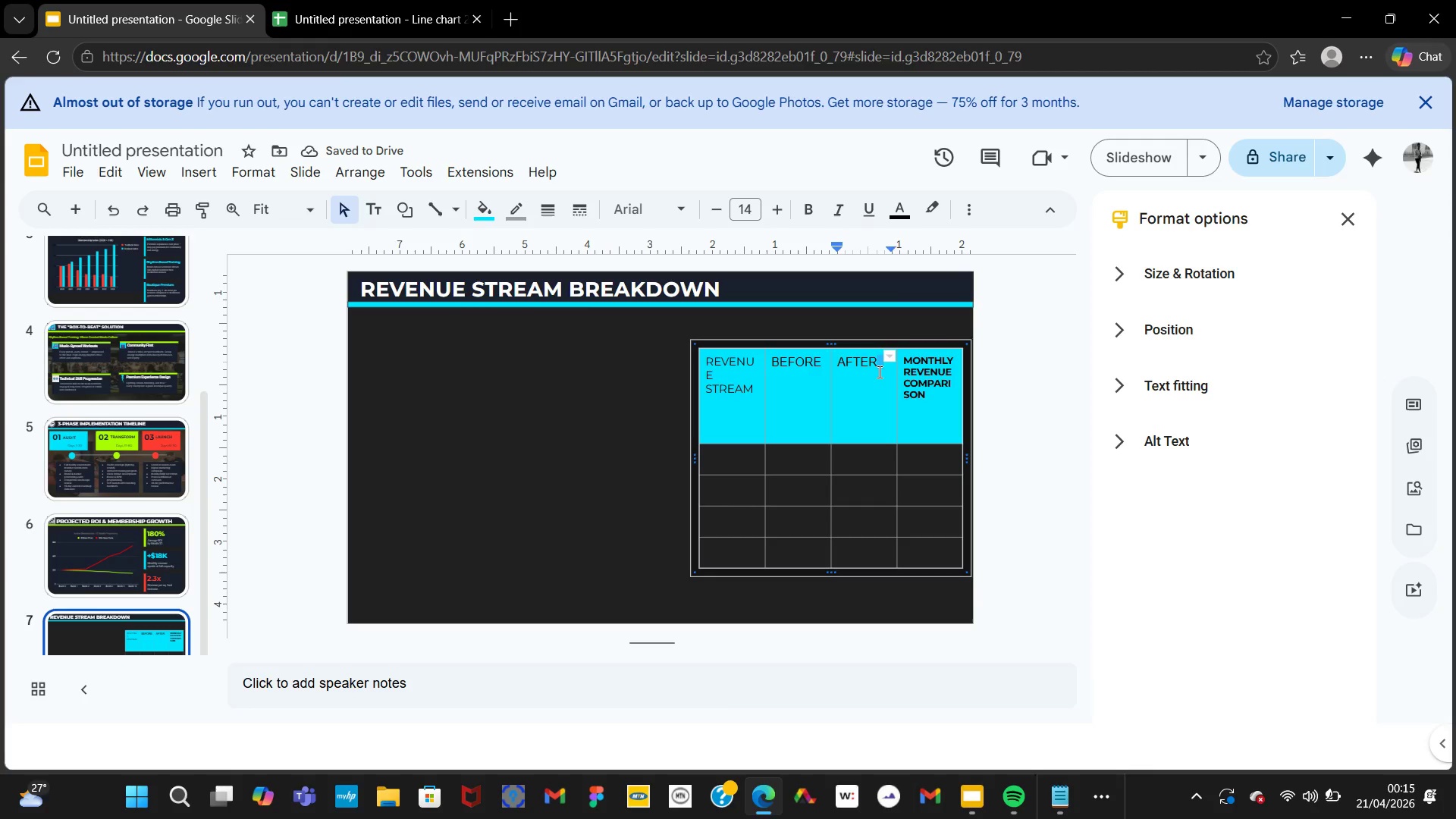 
left_click_drag(start_coordinate=[878, 372], to_coordinate=[846, 372])
 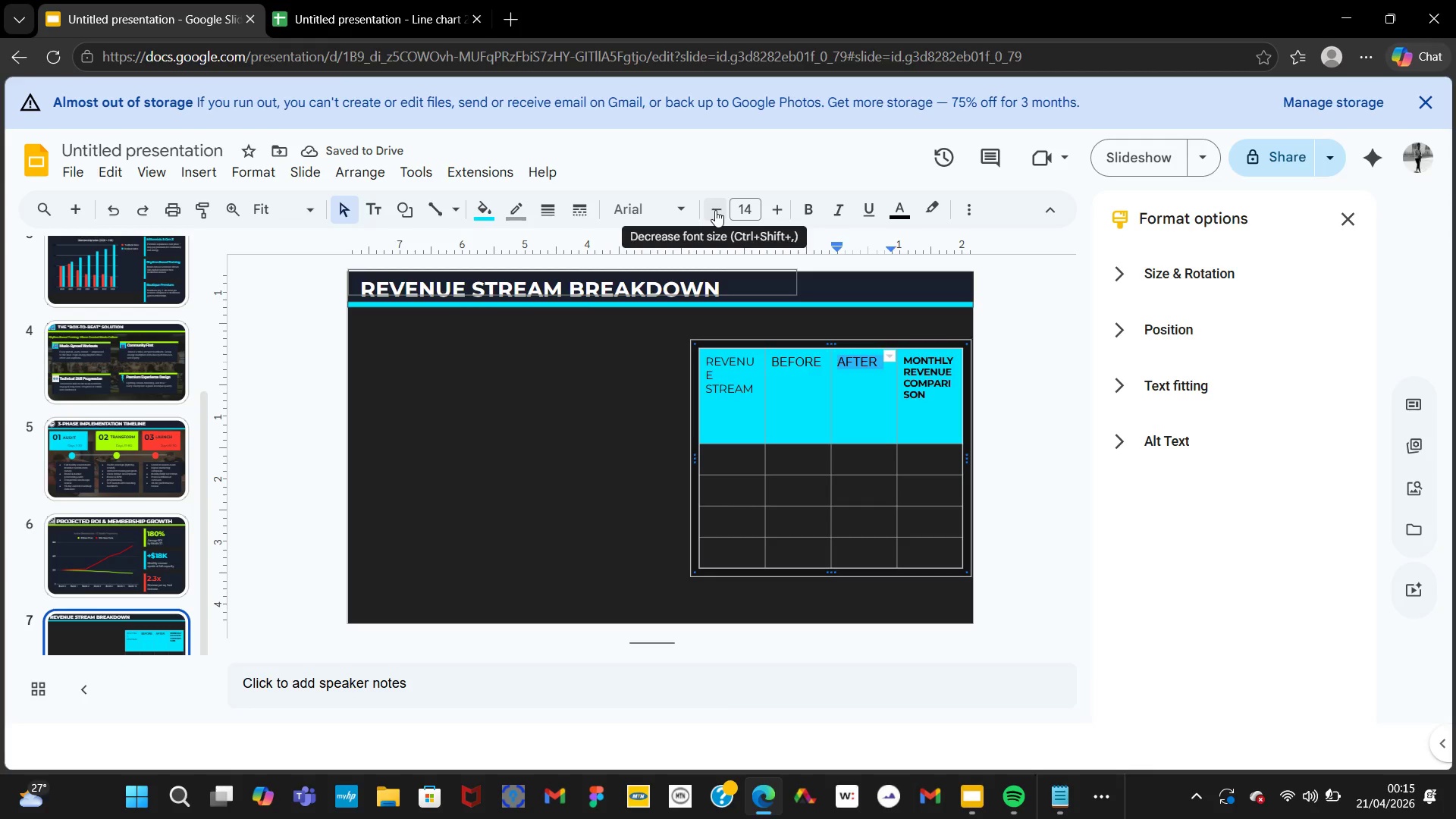 
double_click([715, 210])
 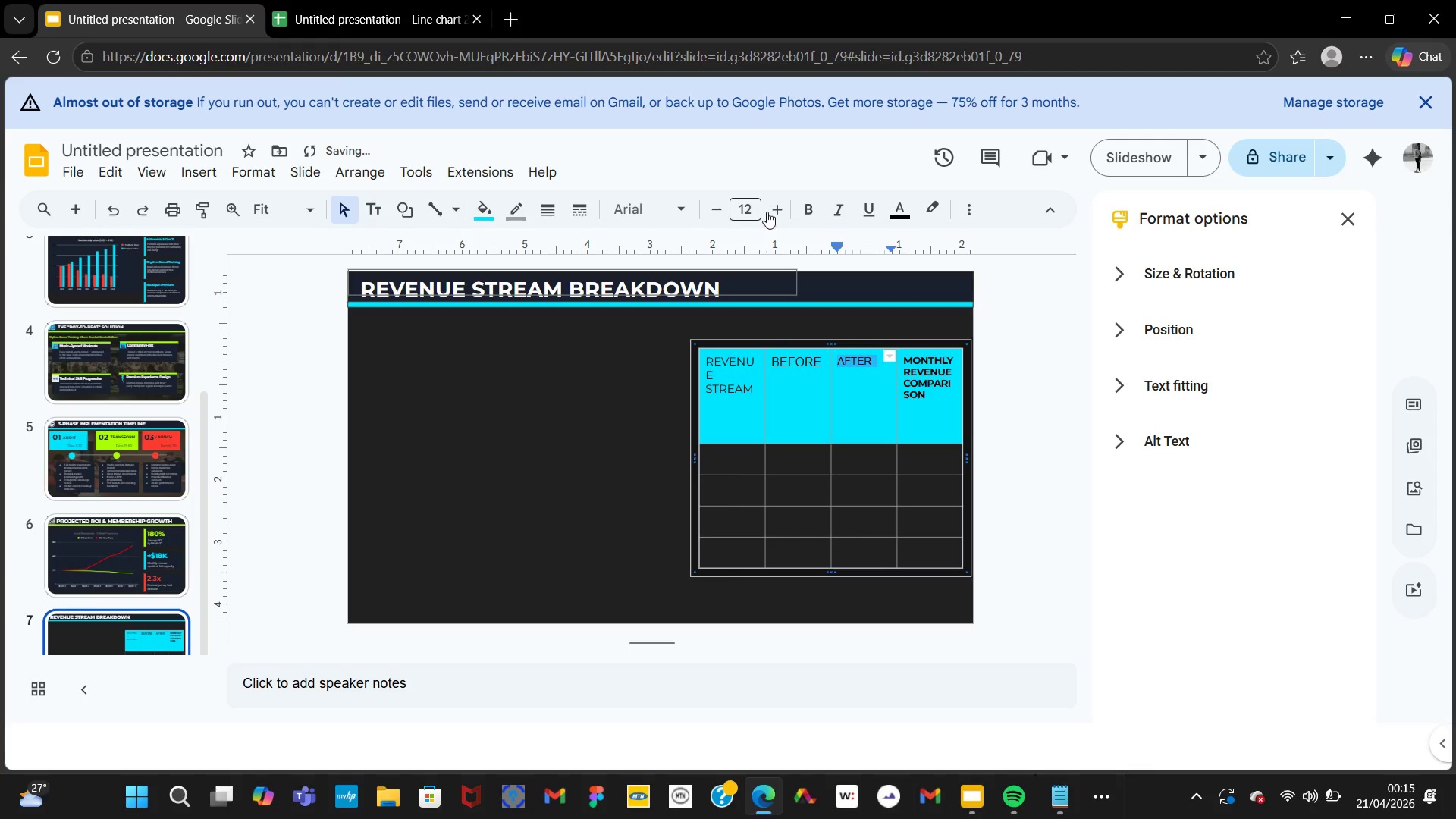 
left_click([777, 209])
 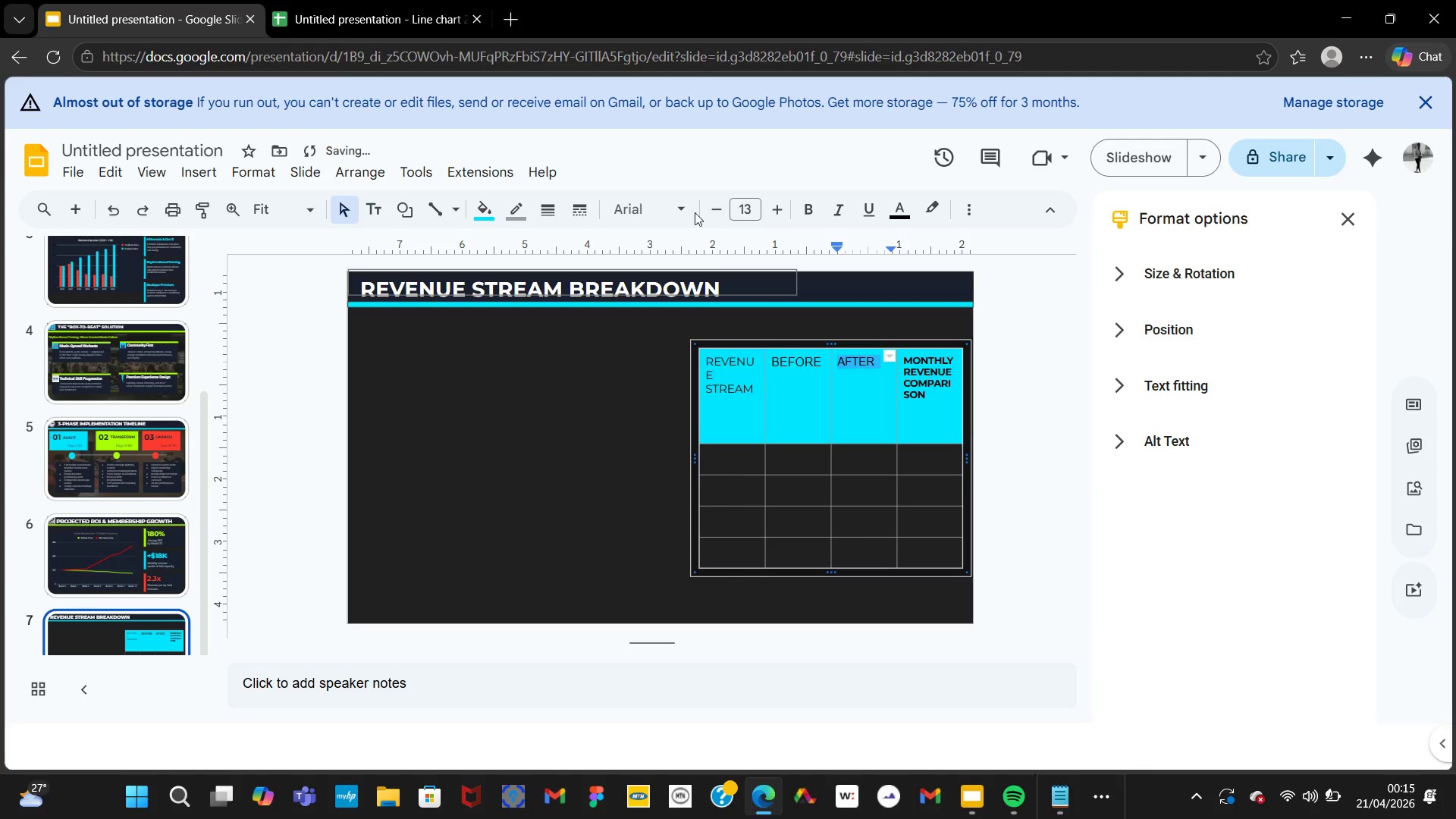 
left_click([682, 214])
 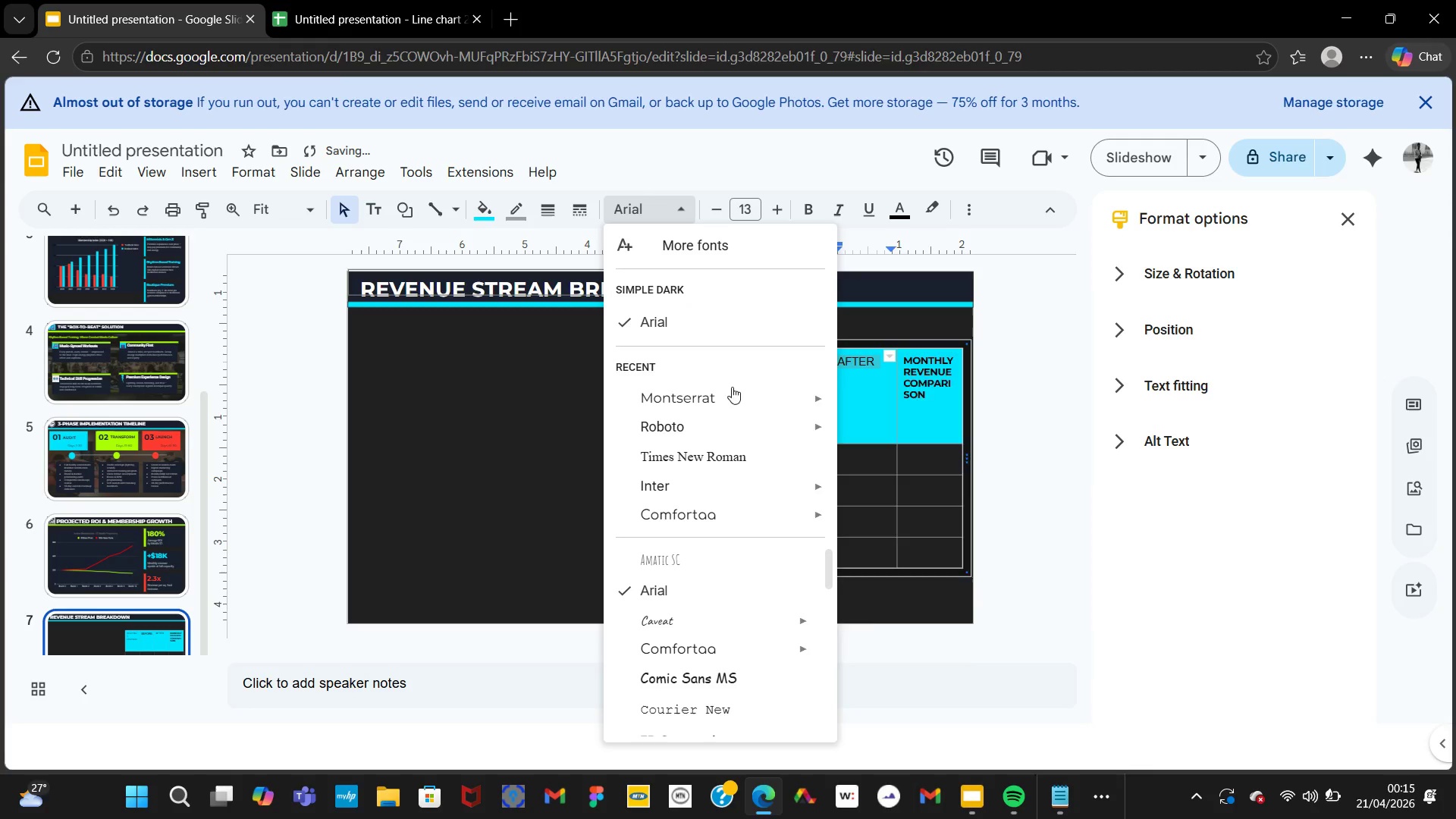 
left_click([733, 391])
 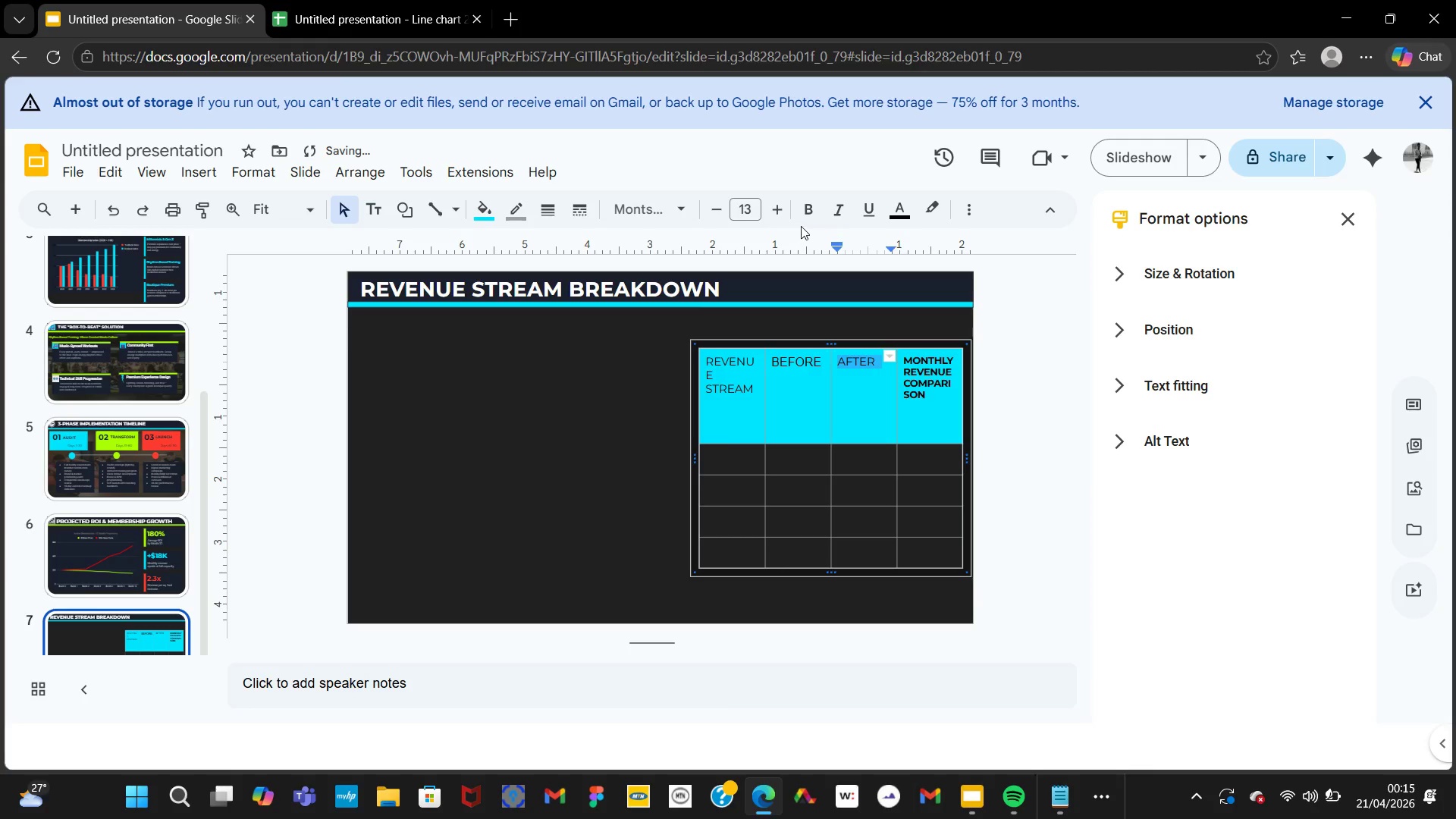 
left_click([803, 212])
 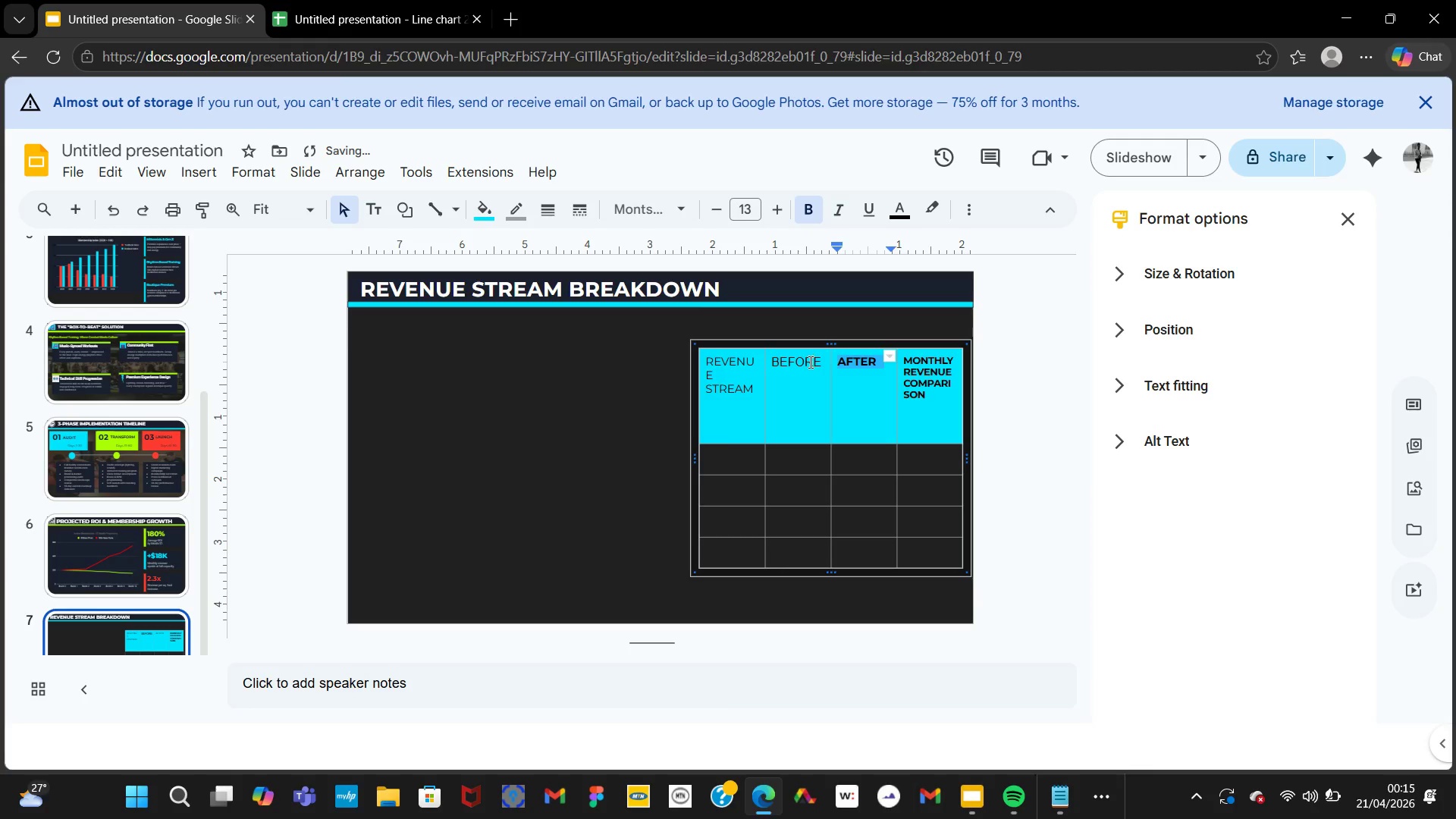 
double_click([809, 362])
 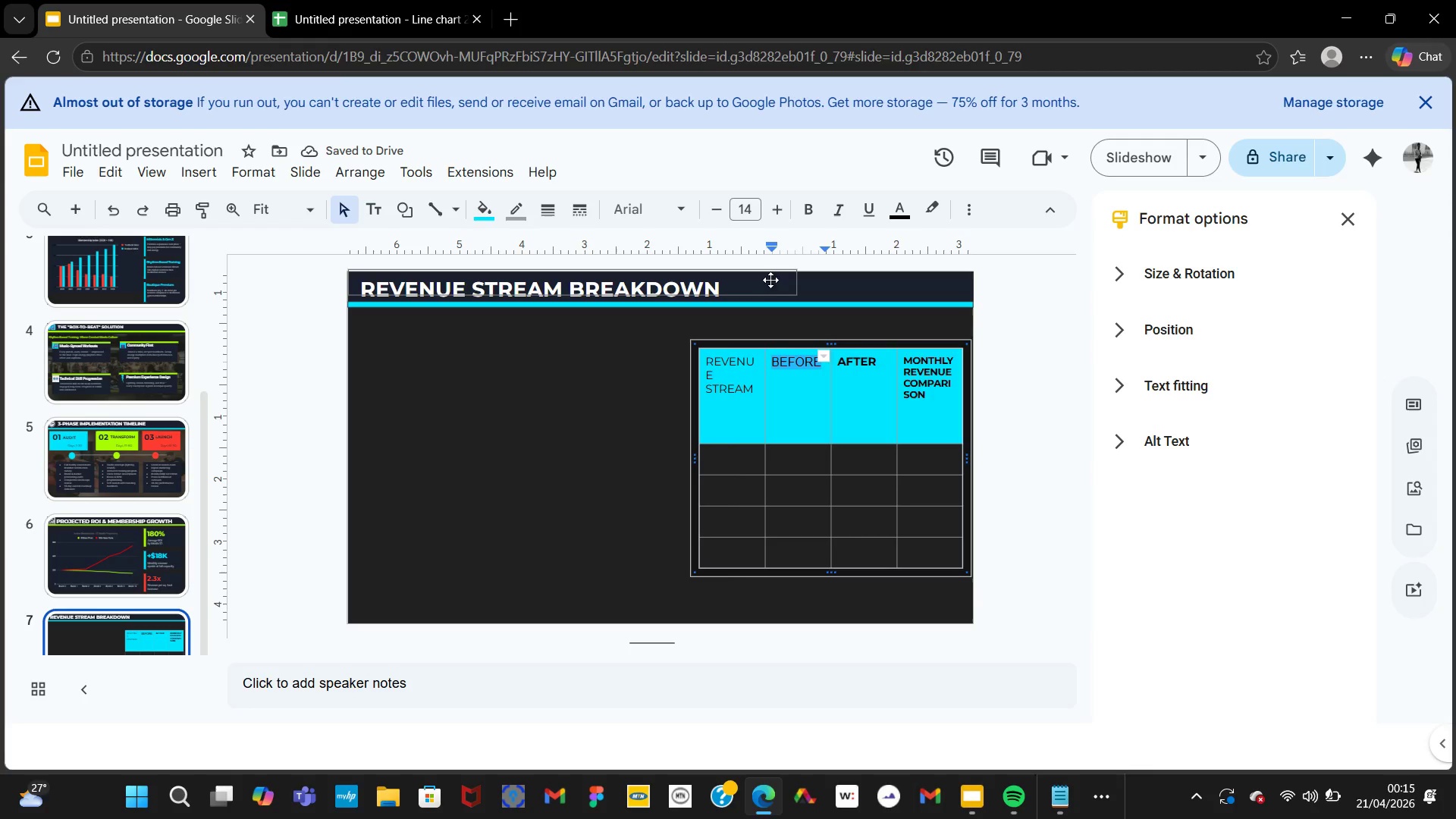 
left_click([726, 211])
 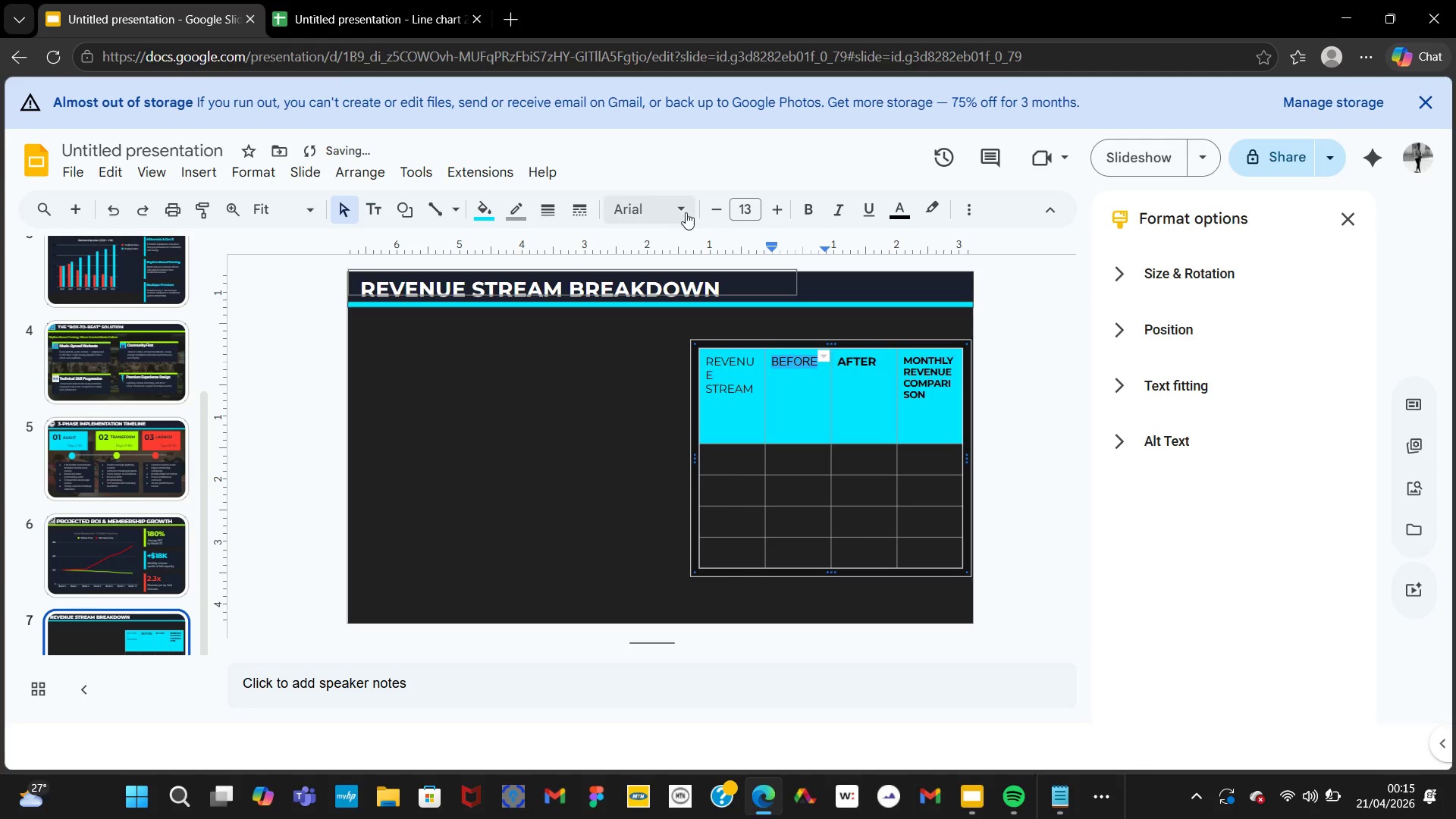 
left_click([679, 211])
 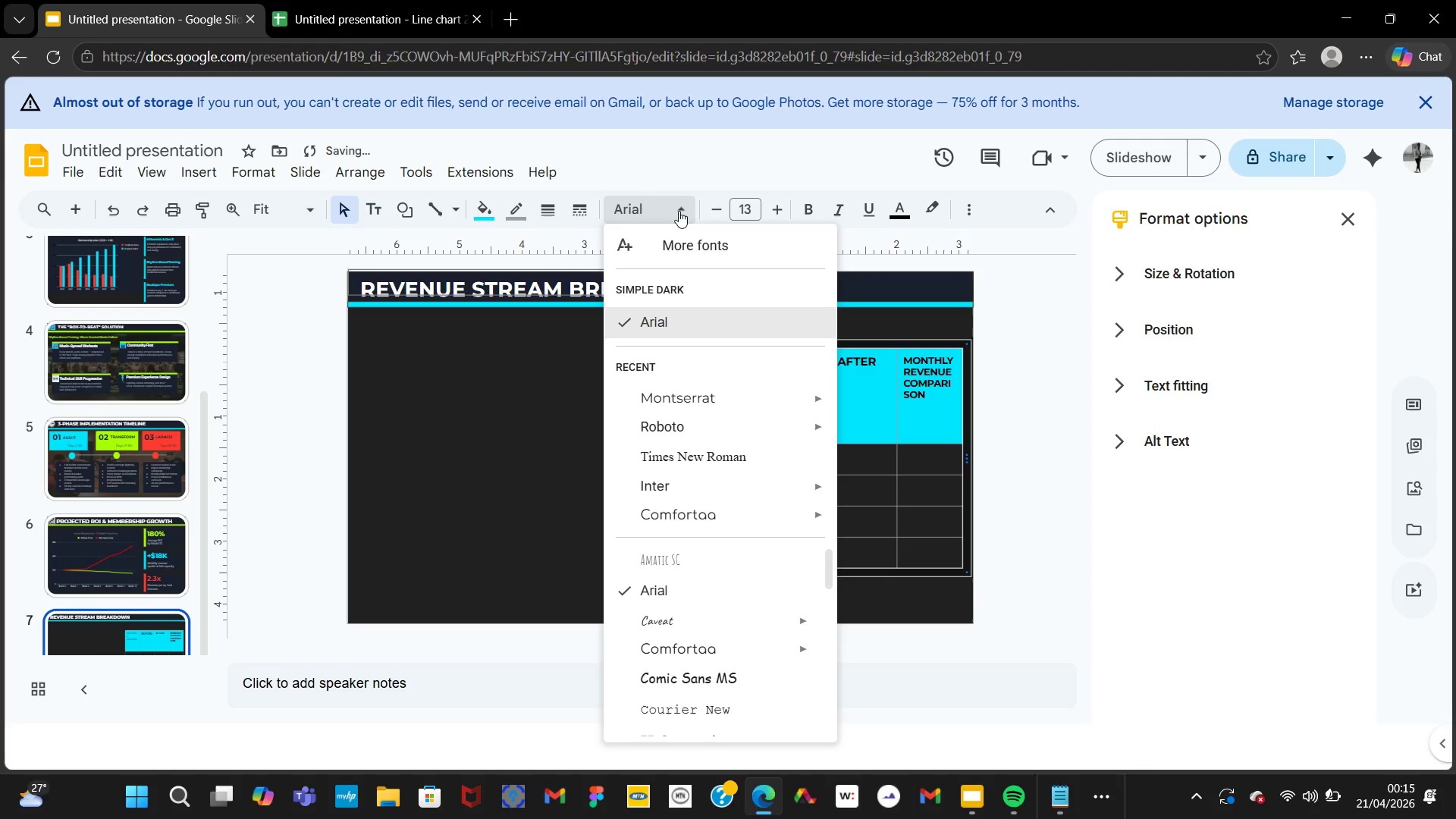 
mouse_move([698, 382])
 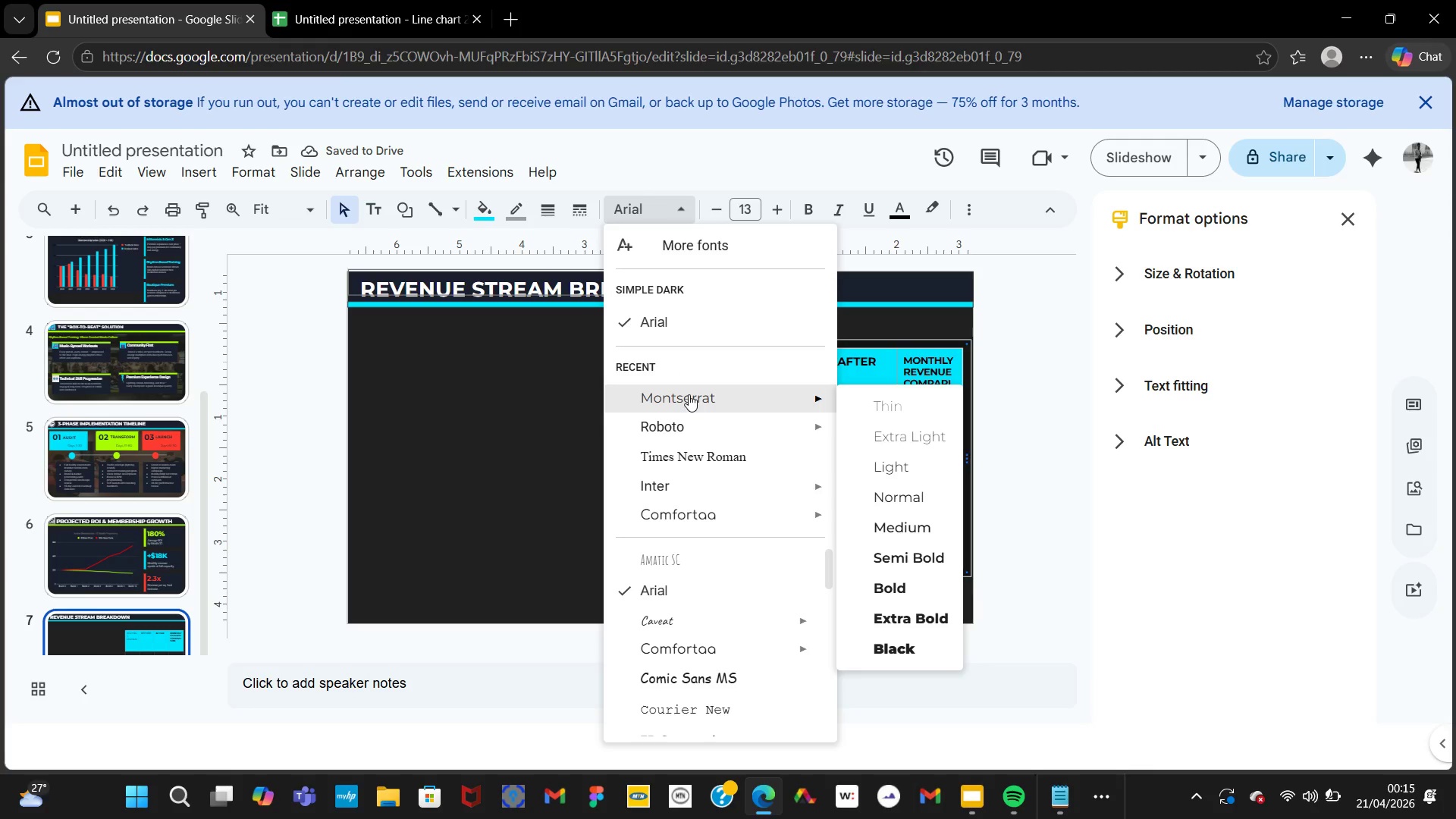 
left_click([689, 394])
 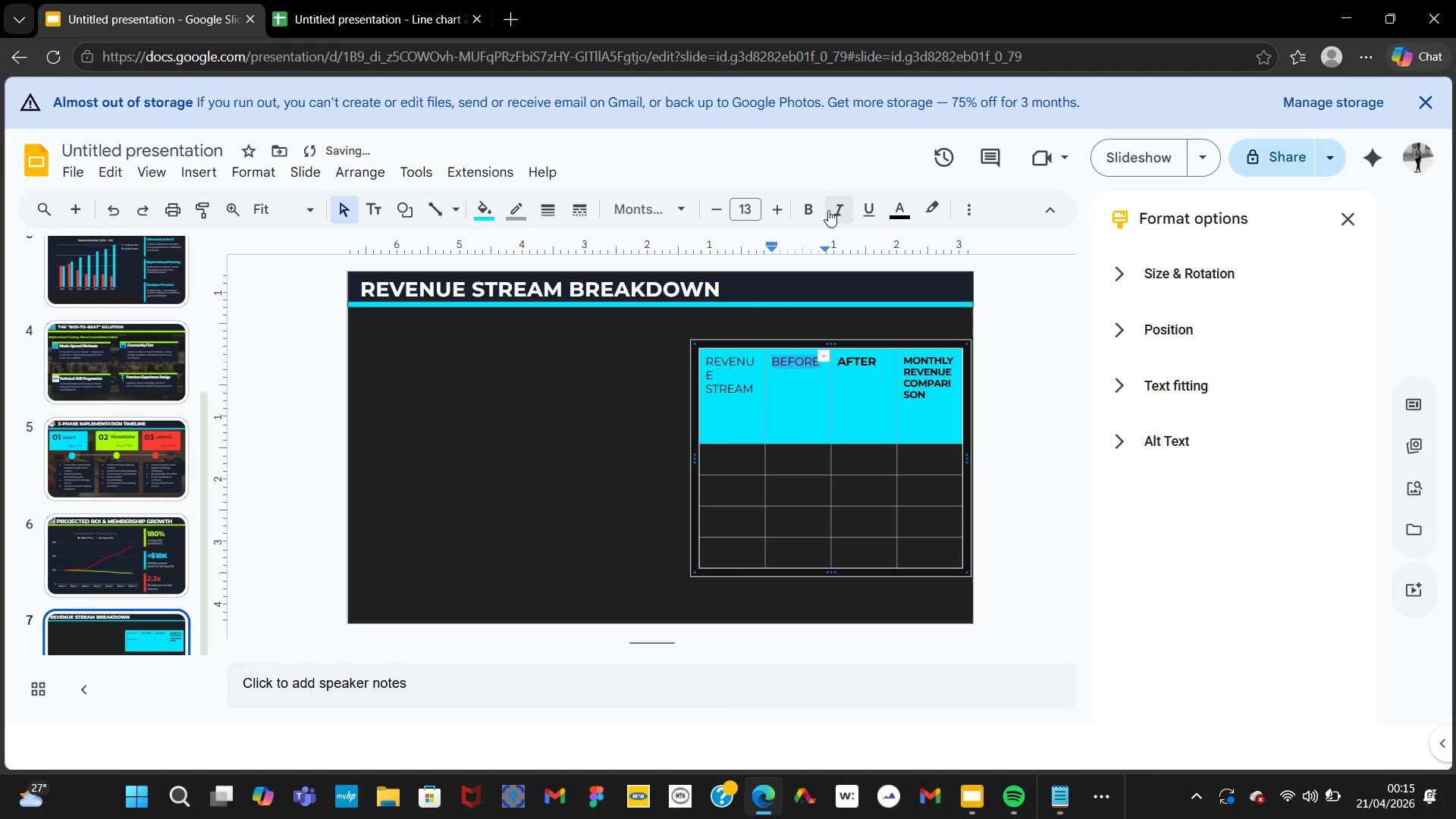 
left_click([815, 207])
 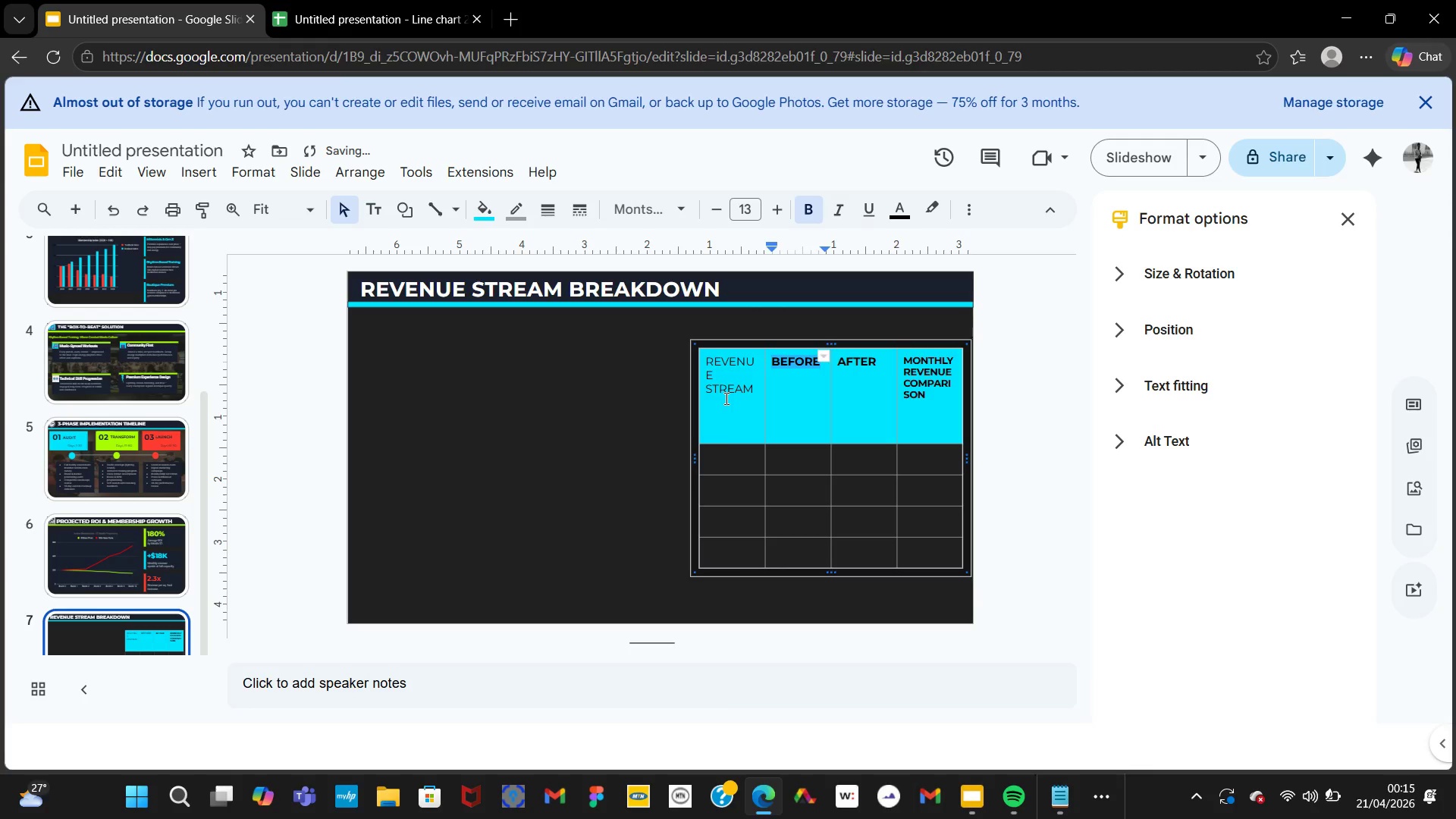 
double_click([725, 398])
 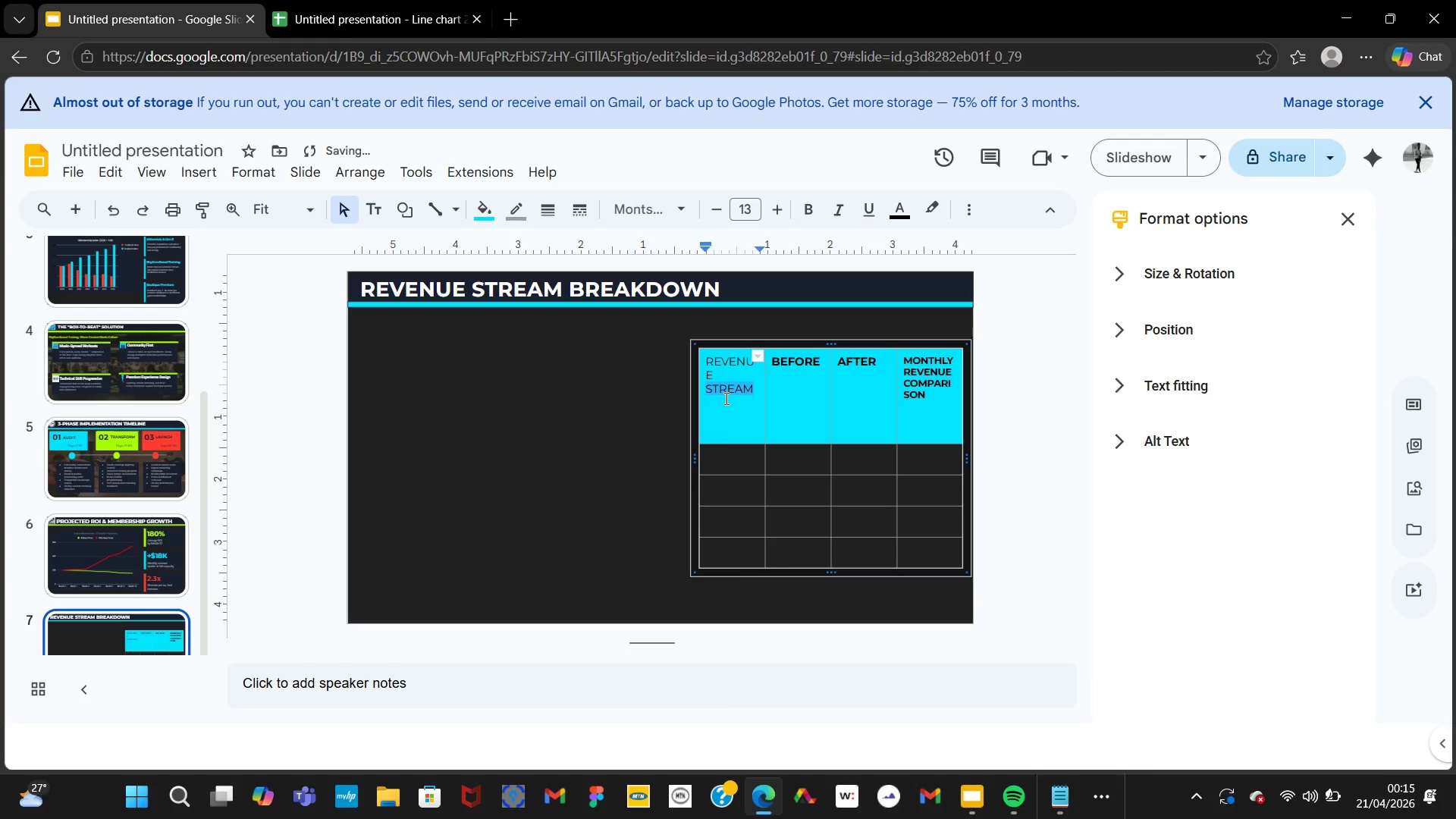 
key(Control+A)
 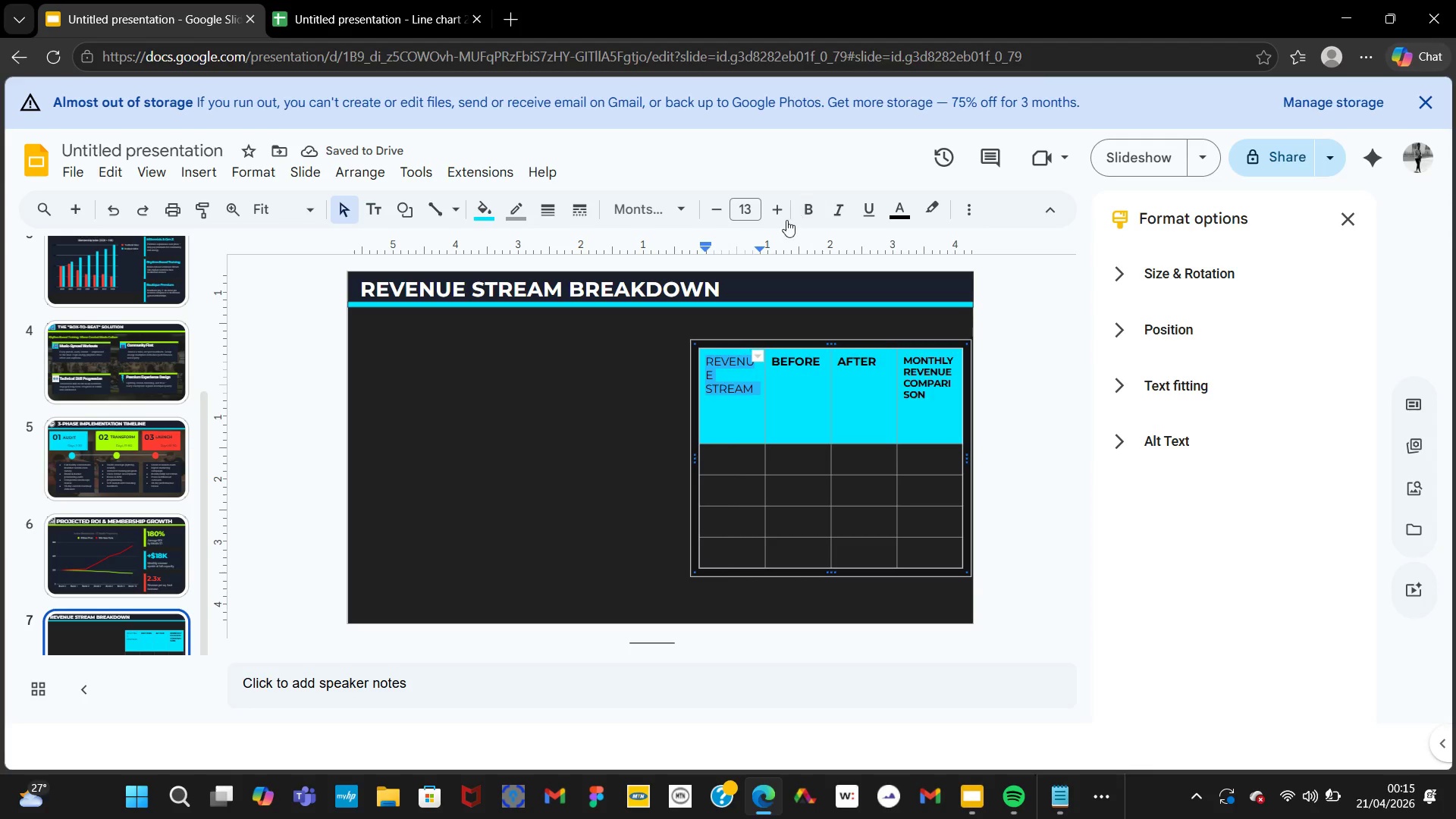 
left_click([783, 218])
 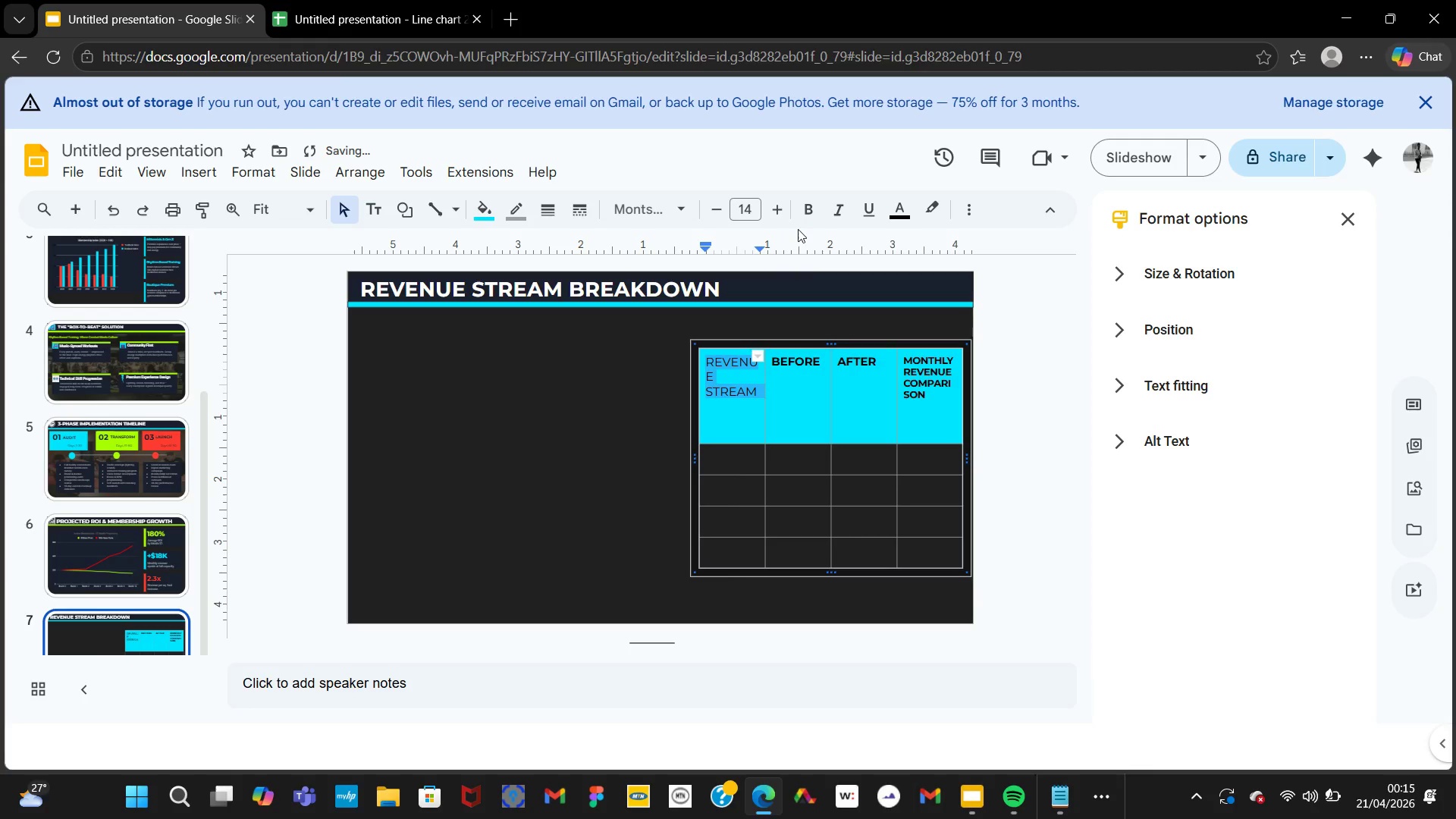 
left_click([805, 214])
 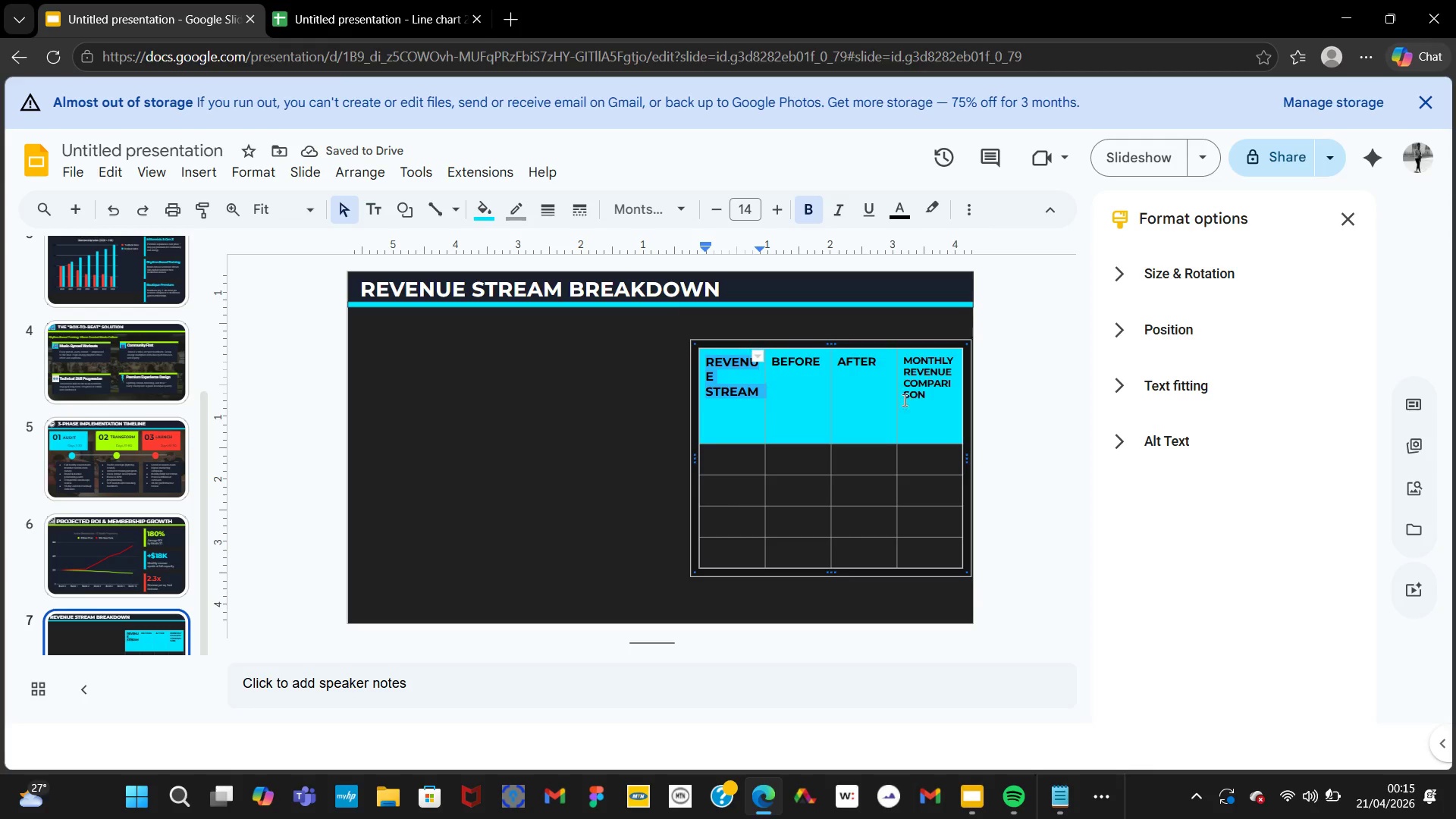 
left_click_drag(start_coordinate=[896, 400], to_coordinate=[883, 399])
 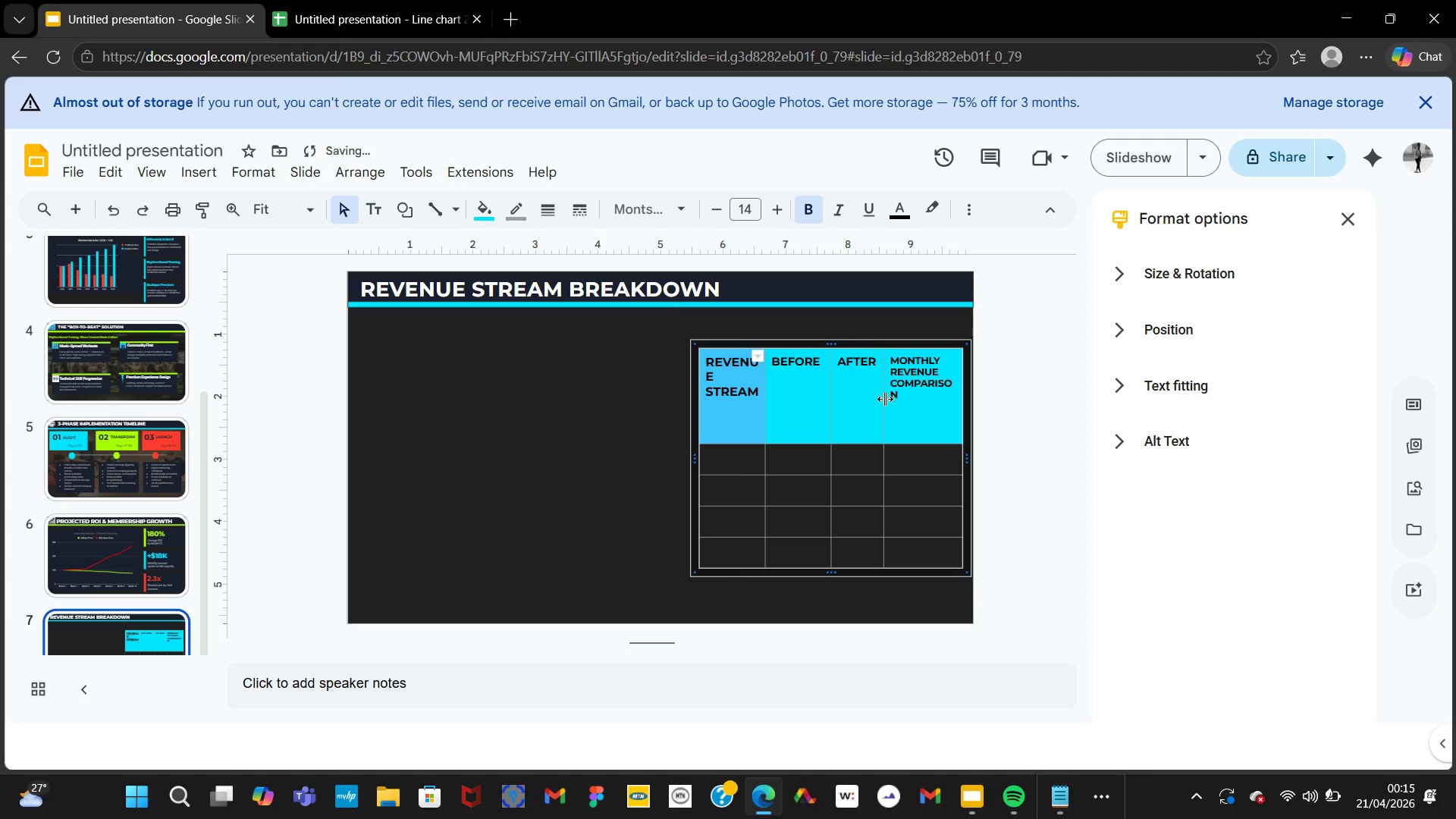 
left_click_drag(start_coordinate=[881, 397], to_coordinate=[871, 397])
 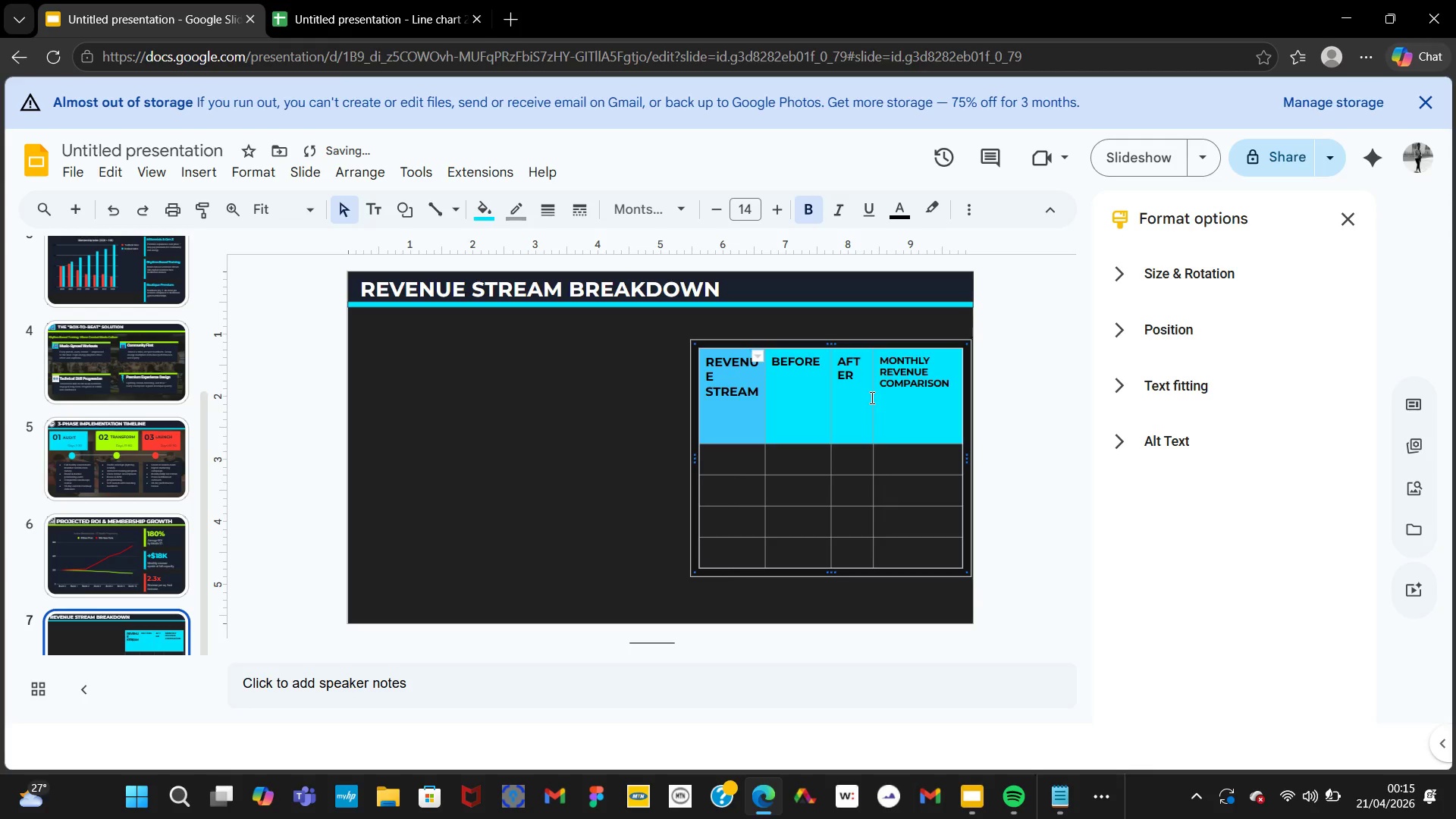 
left_click_drag(start_coordinate=[871, 397], to_coordinate=[874, 398])
 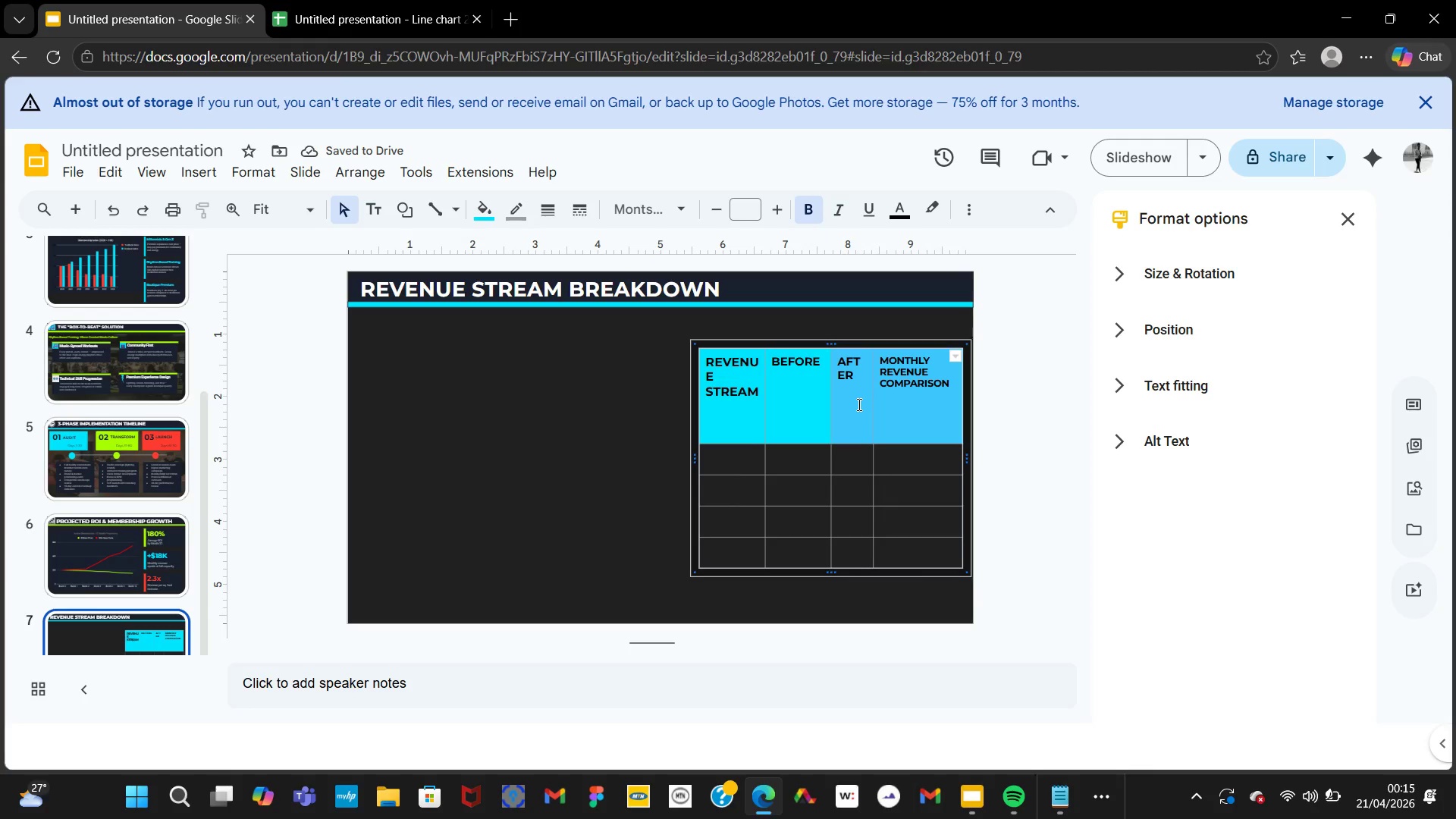 
left_click([858, 404])
 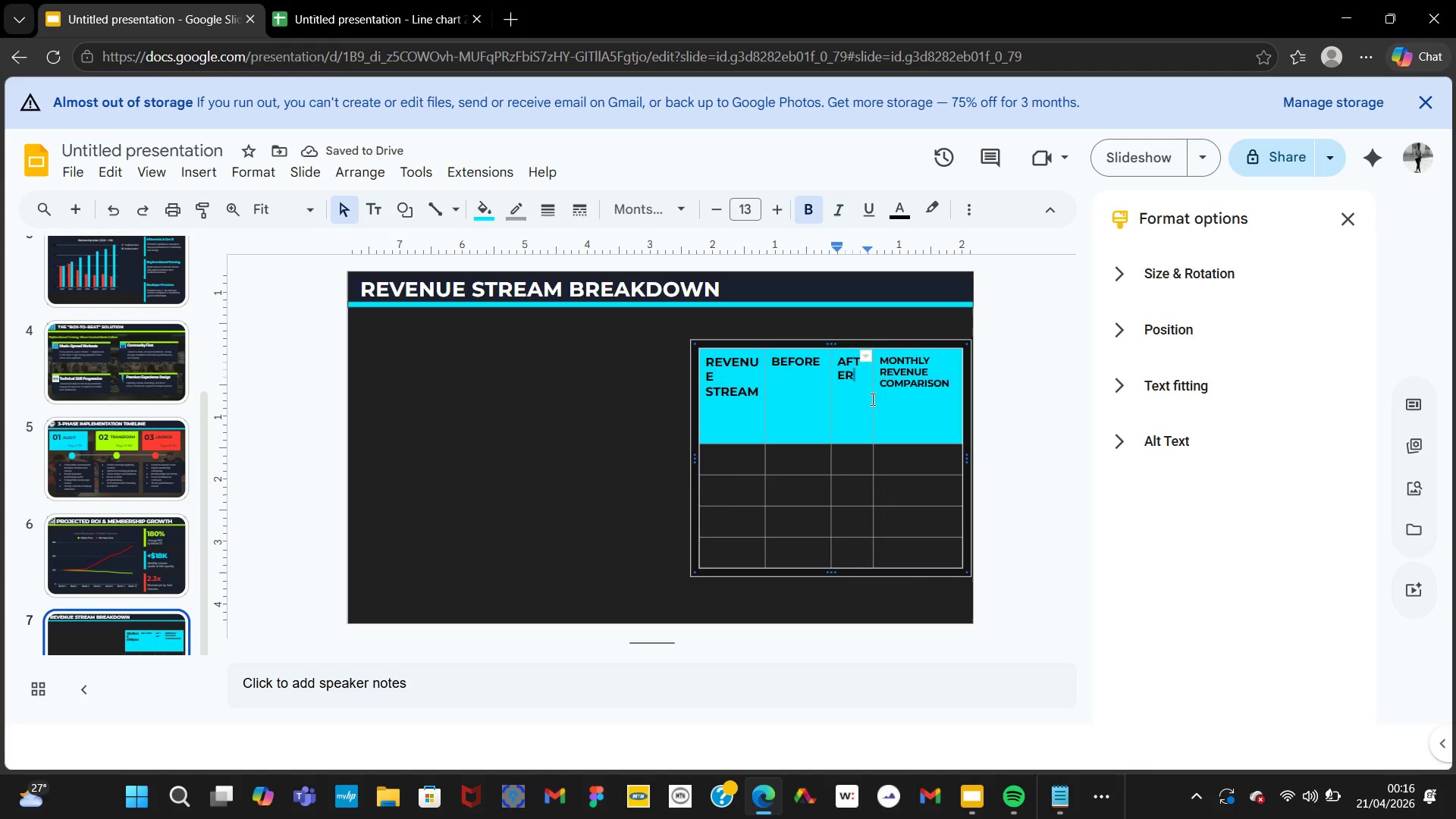 
left_click([871, 399])
 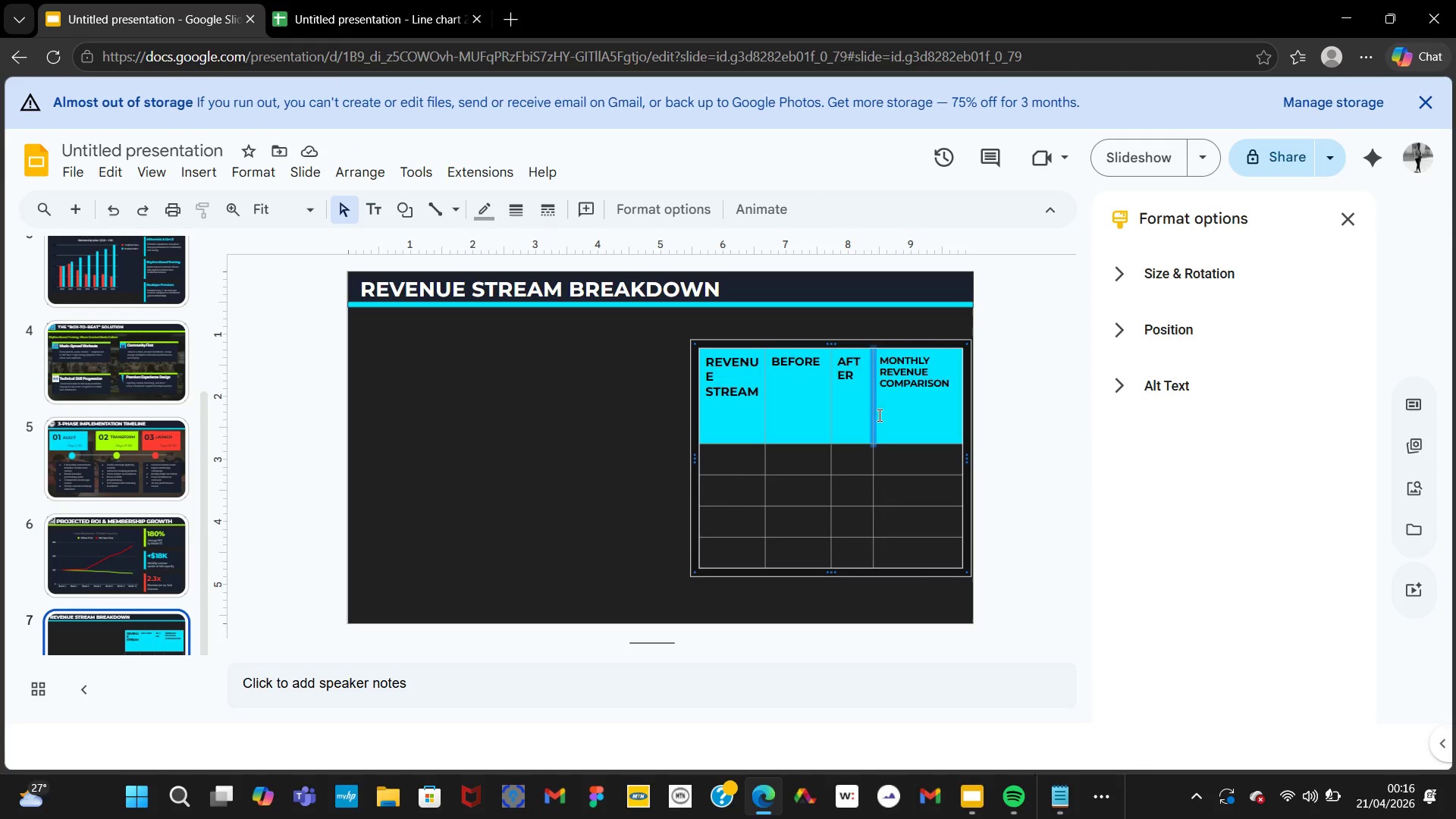 
left_click([882, 414])
 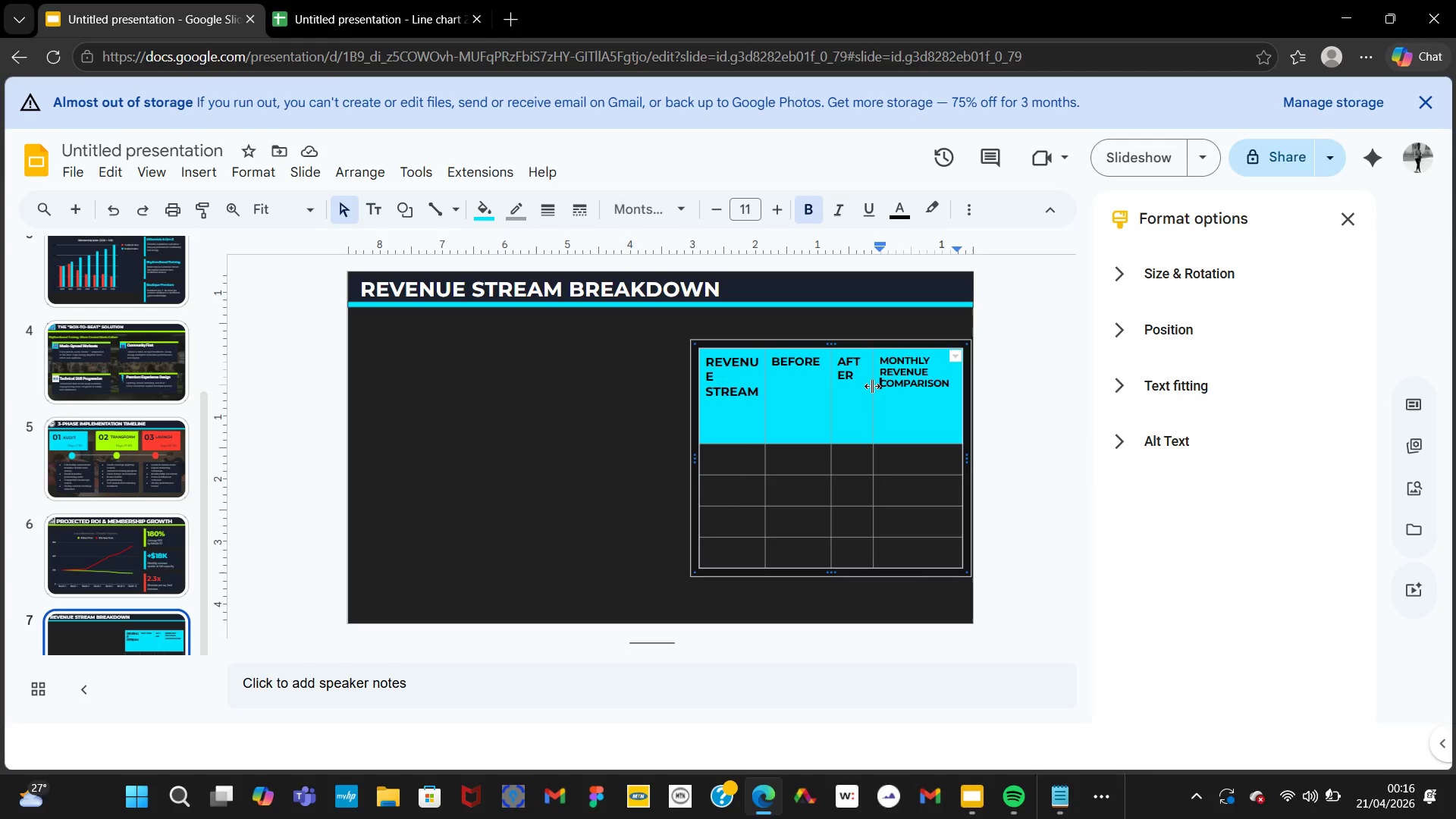 
left_click_drag(start_coordinate=[872, 385], to_coordinate=[877, 386])
 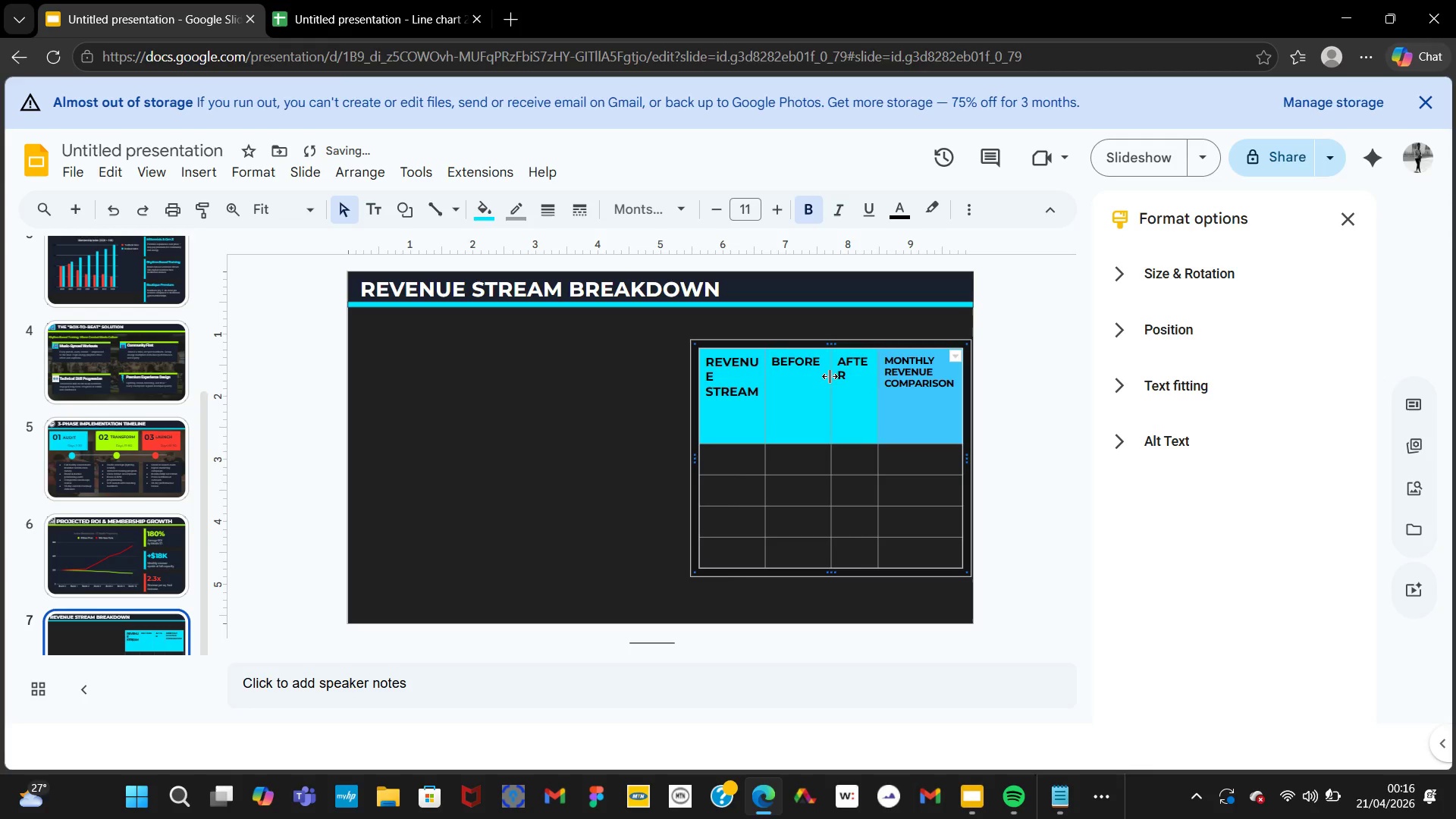 
left_click_drag(start_coordinate=[830, 376], to_coordinate=[826, 377])
 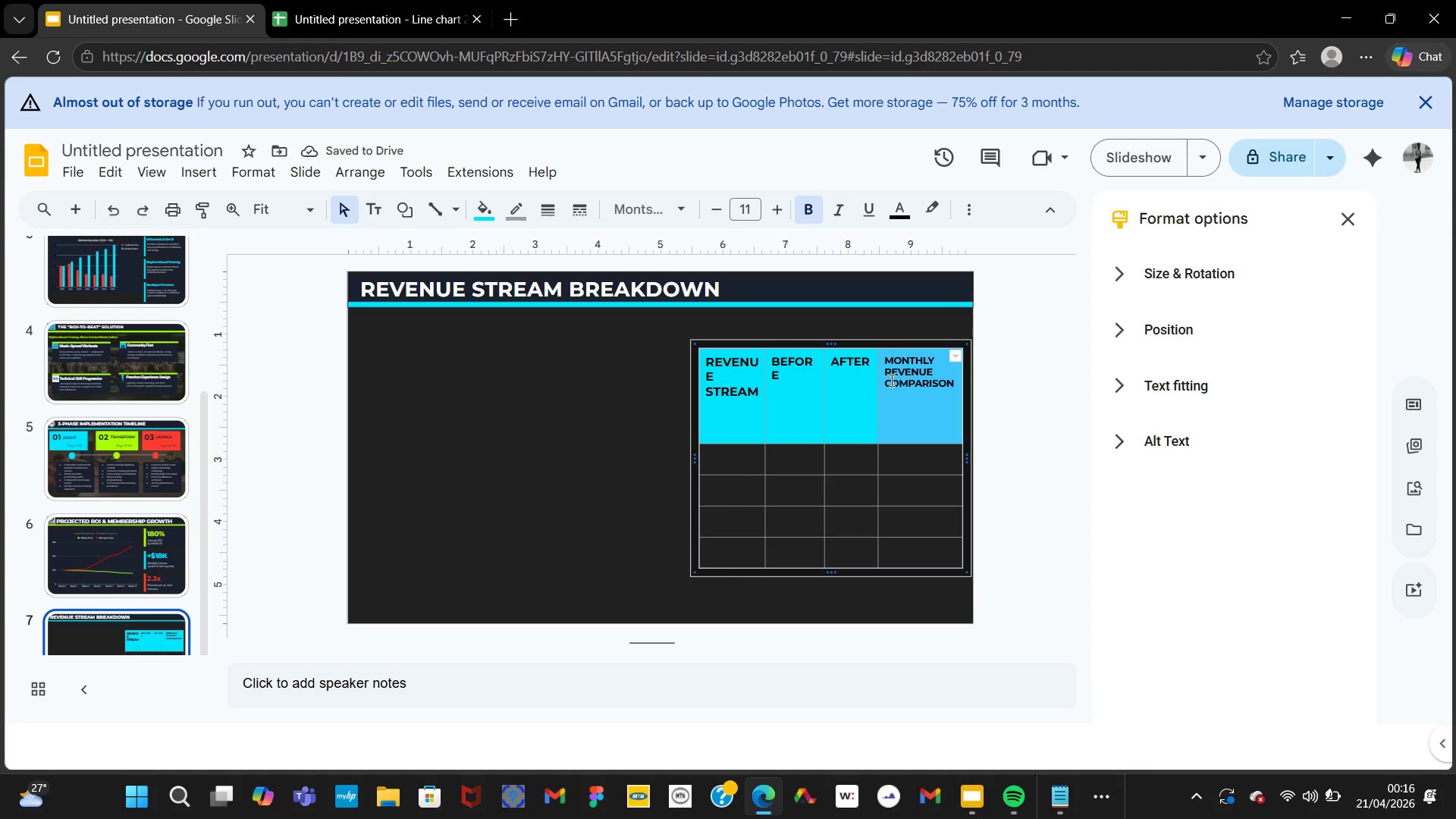 
wait(10.83)
 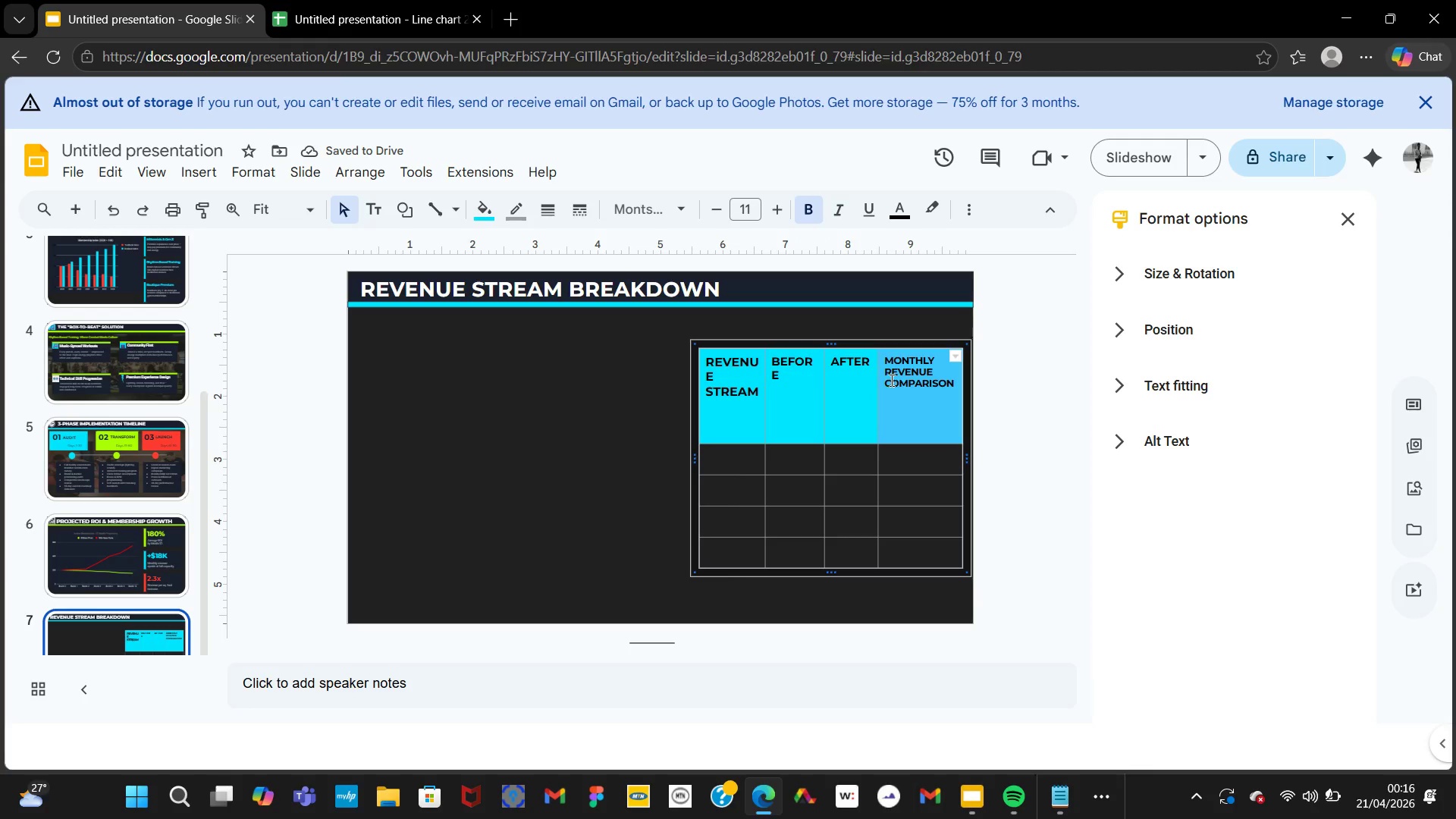 
left_click_drag(start_coordinate=[822, 378], to_coordinate=[827, 378])
 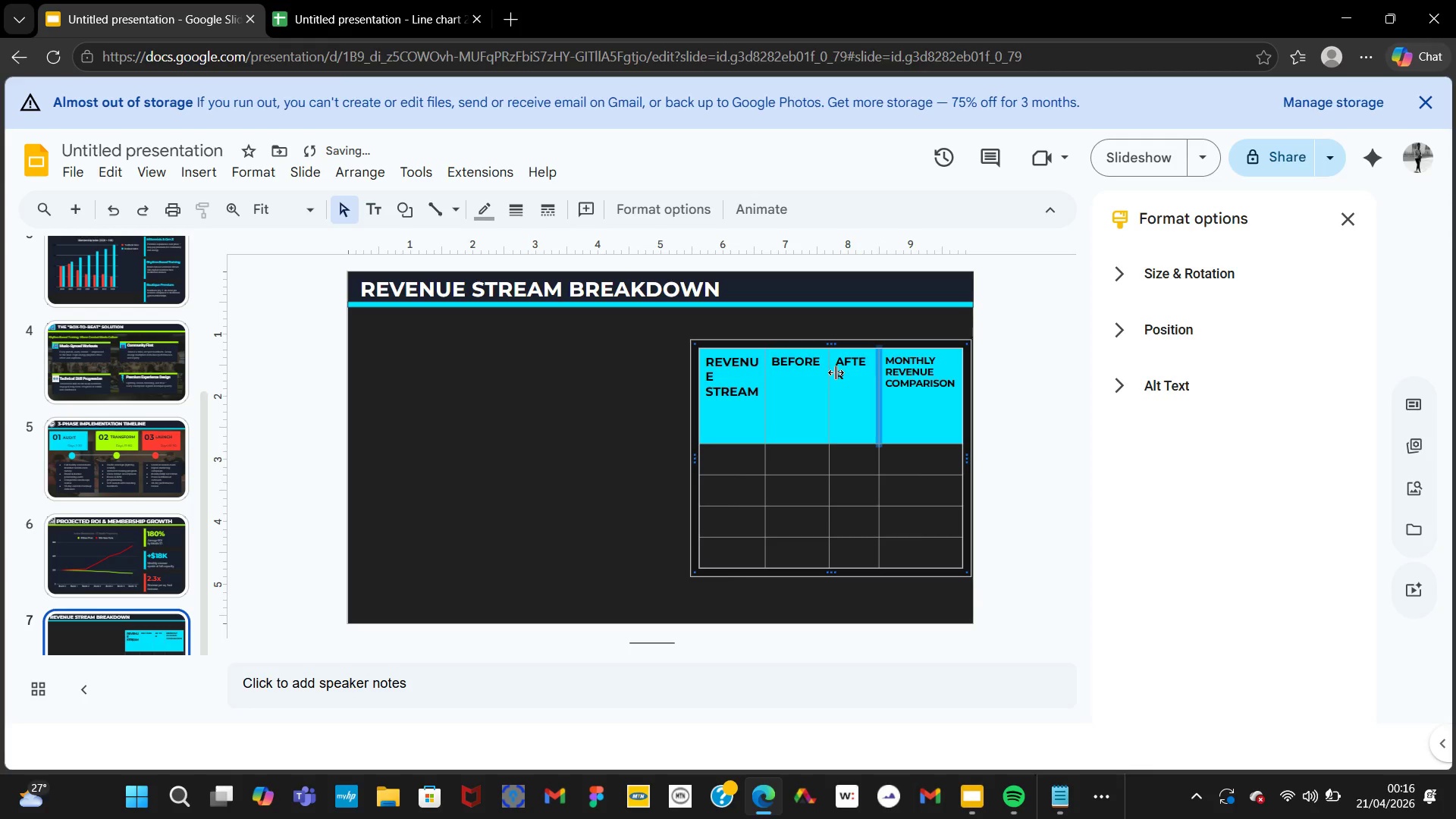 
wait(13.94)
 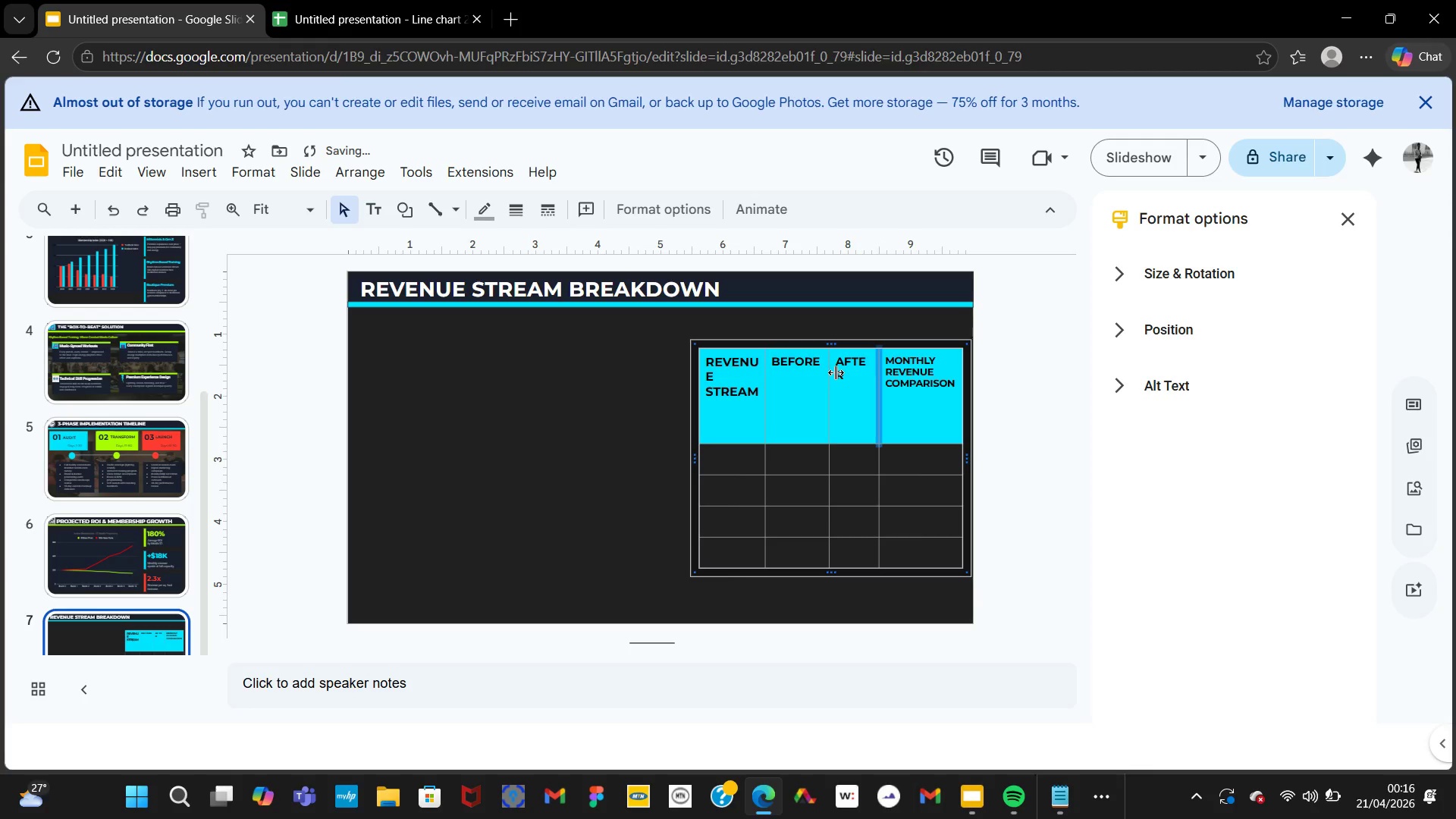 
left_click_drag(start_coordinate=[701, 390], to_coordinate=[689, 391])
 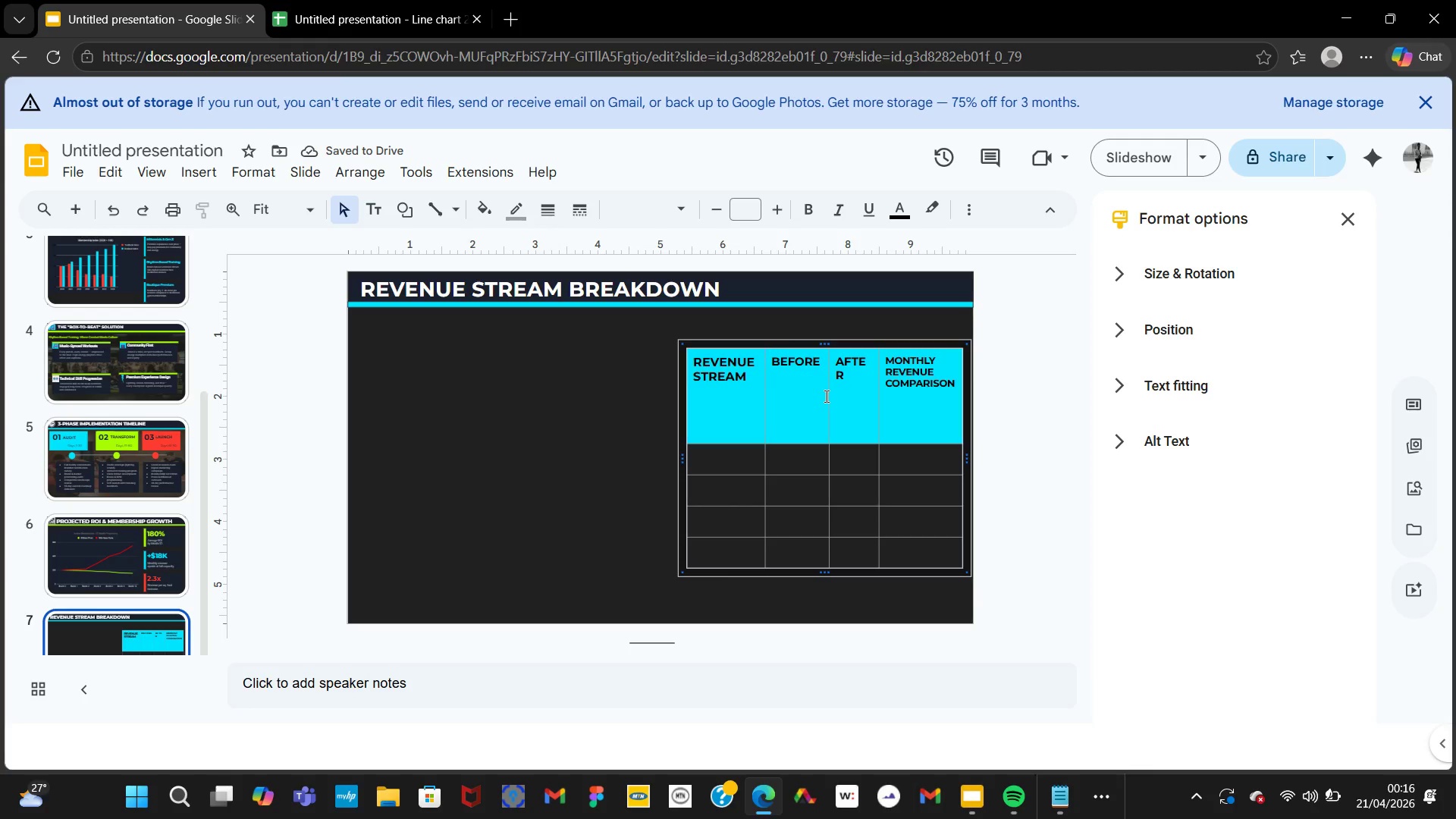 
wait(8.34)
 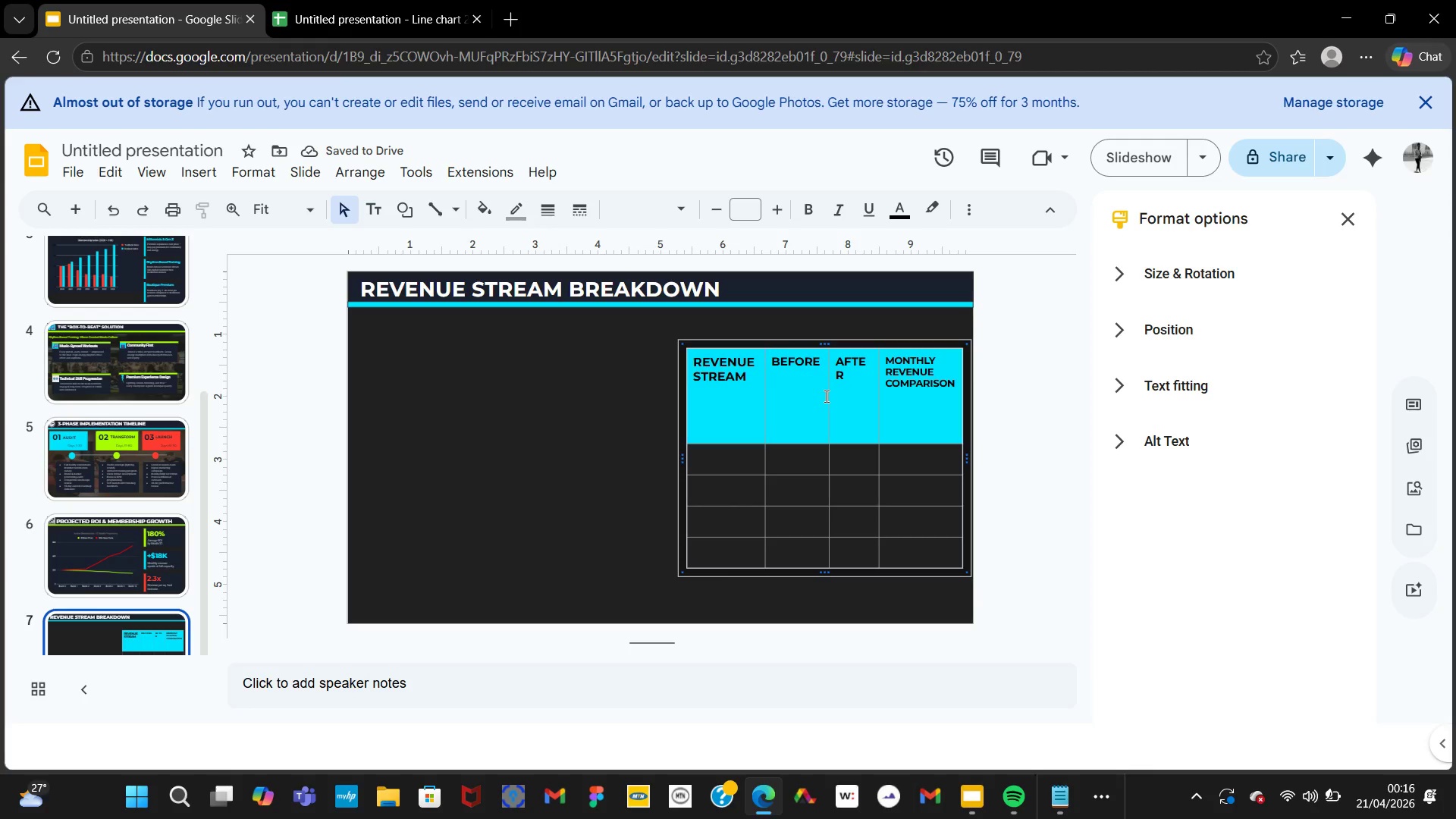 
left_click_drag(start_coordinate=[767, 399], to_coordinate=[762, 400])
 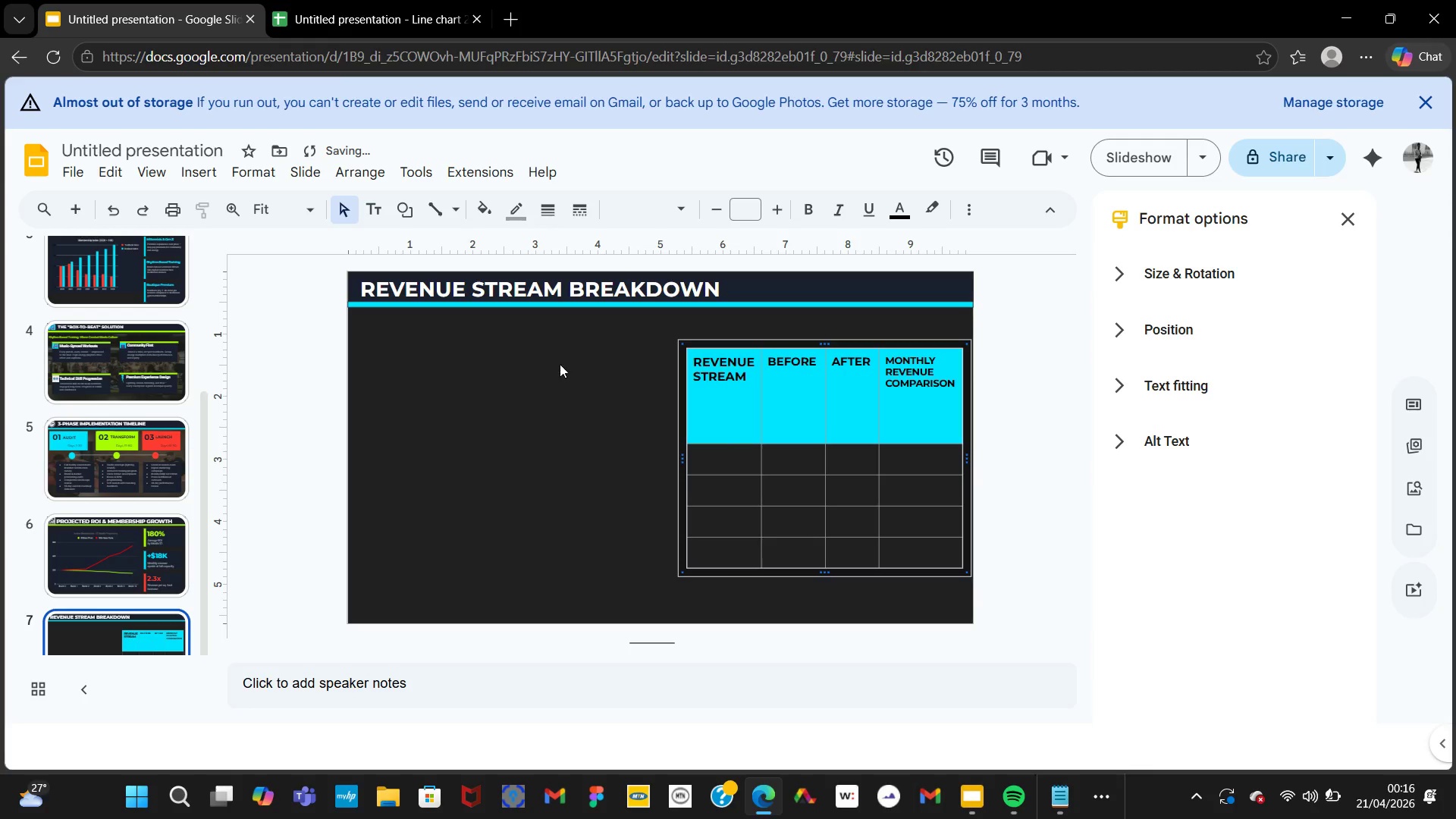 
left_click([560, 364])
 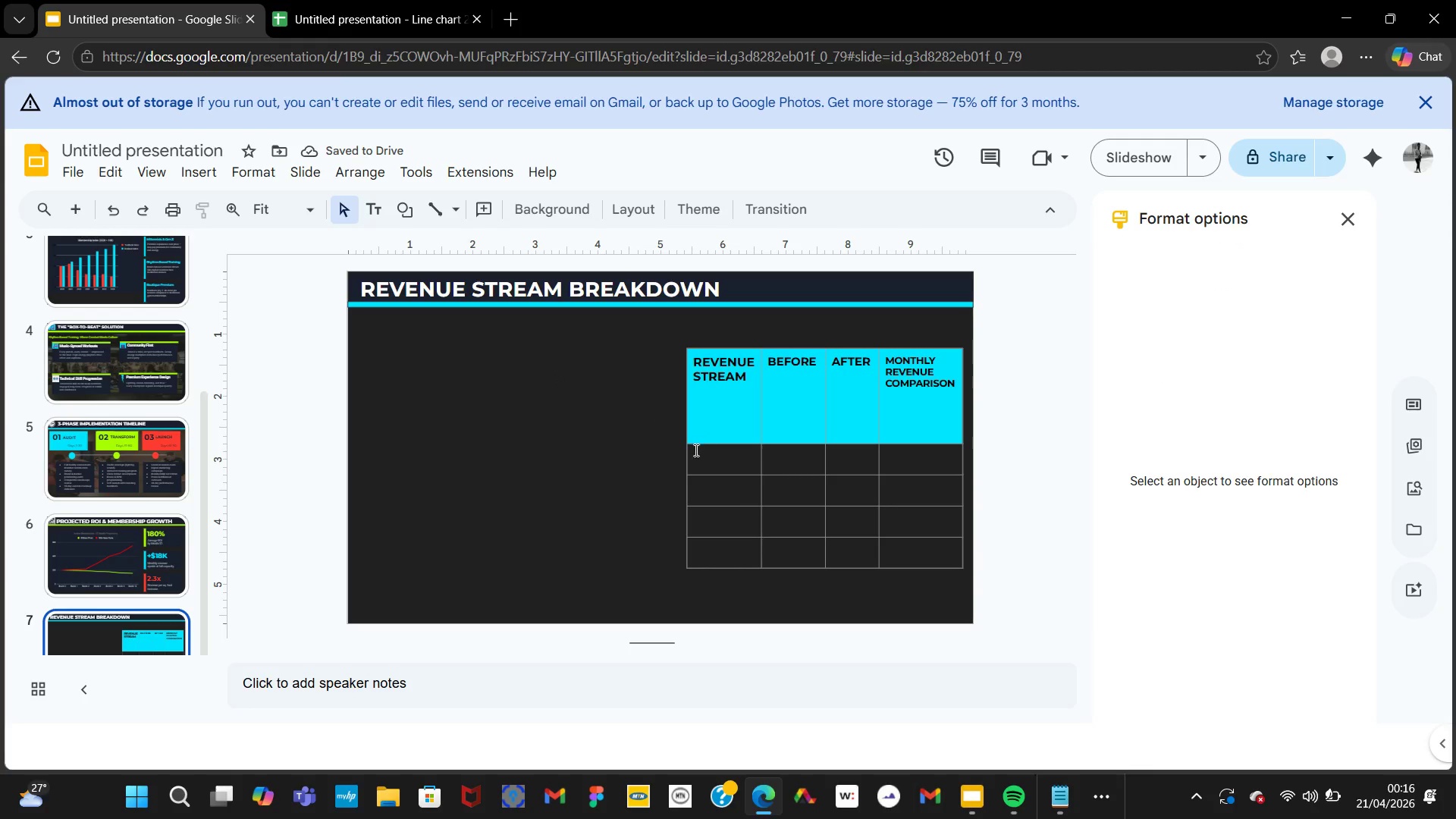 
left_click_drag(start_coordinate=[694, 444], to_coordinate=[692, 406])
 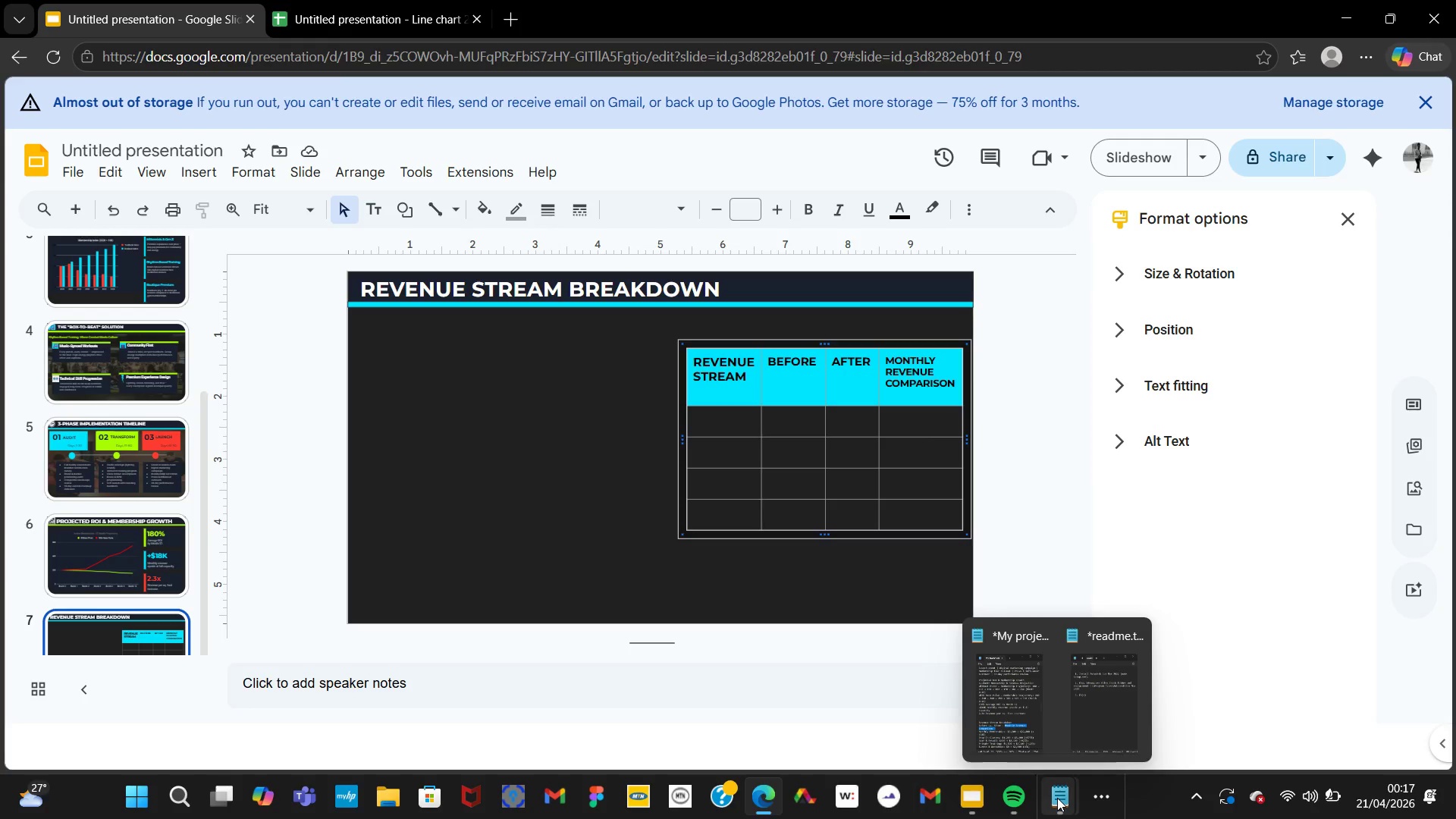 
wait(44.67)
 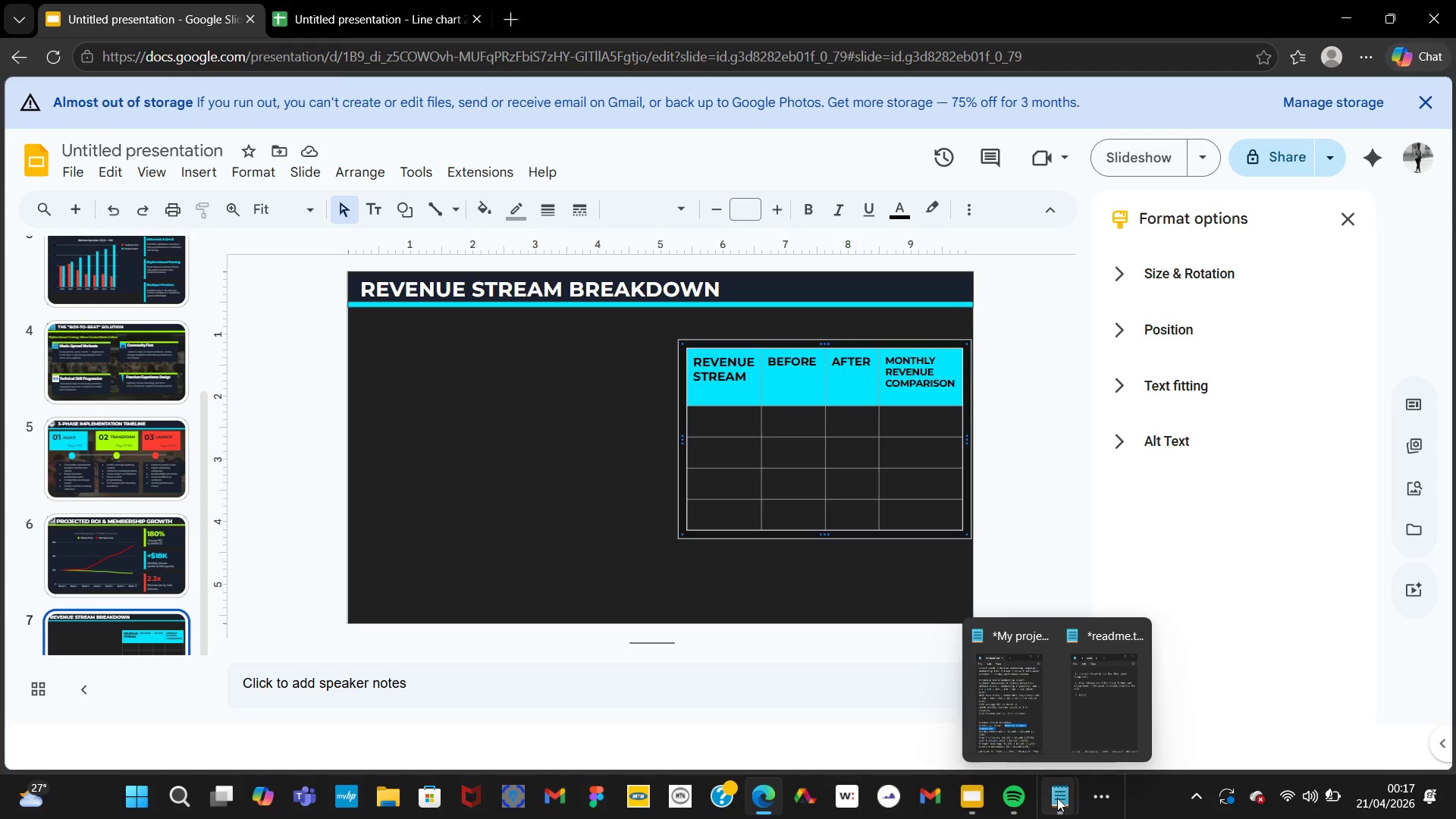 
mouse_move([971, 718])
 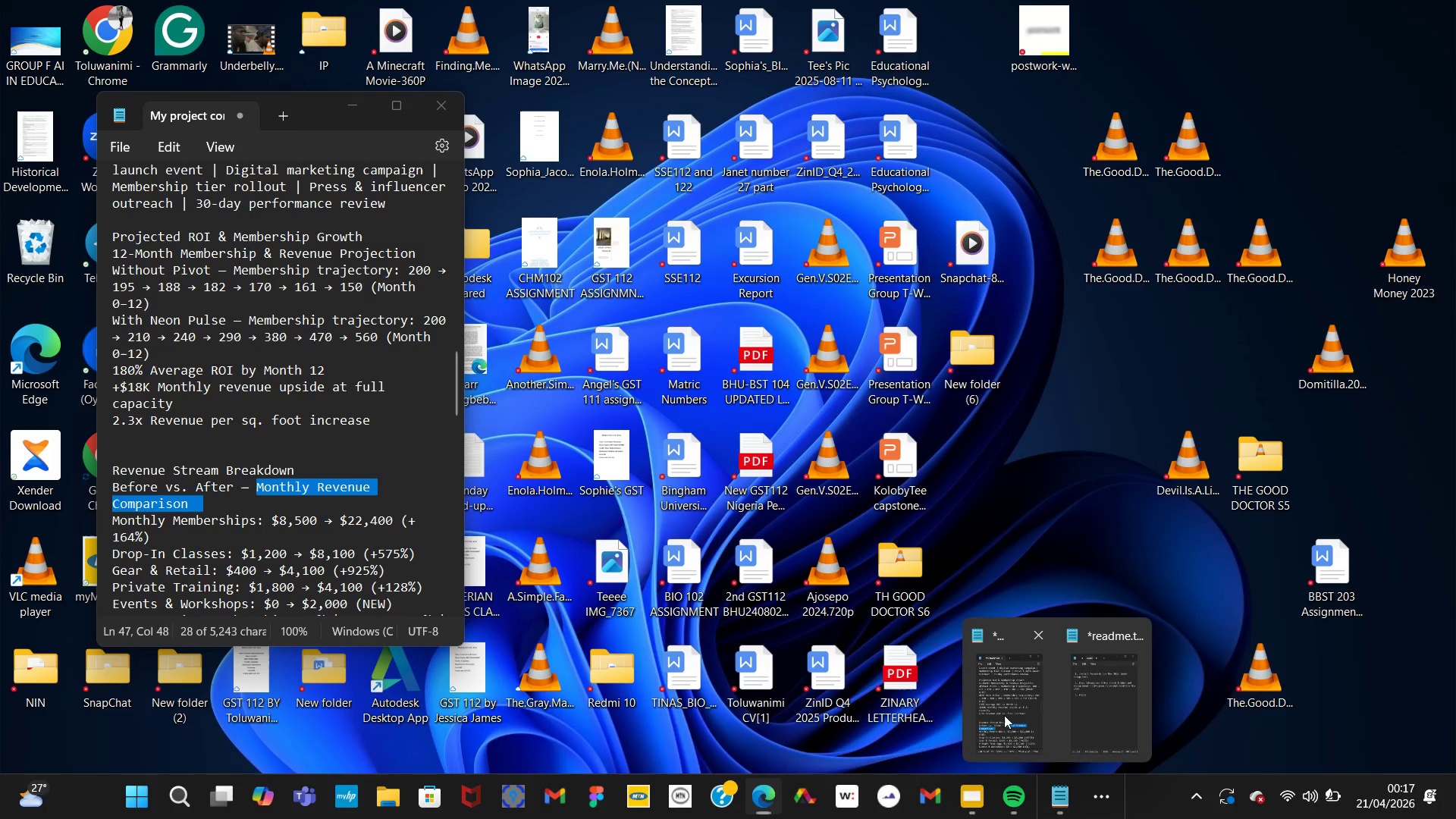 
left_click([1004, 715])
 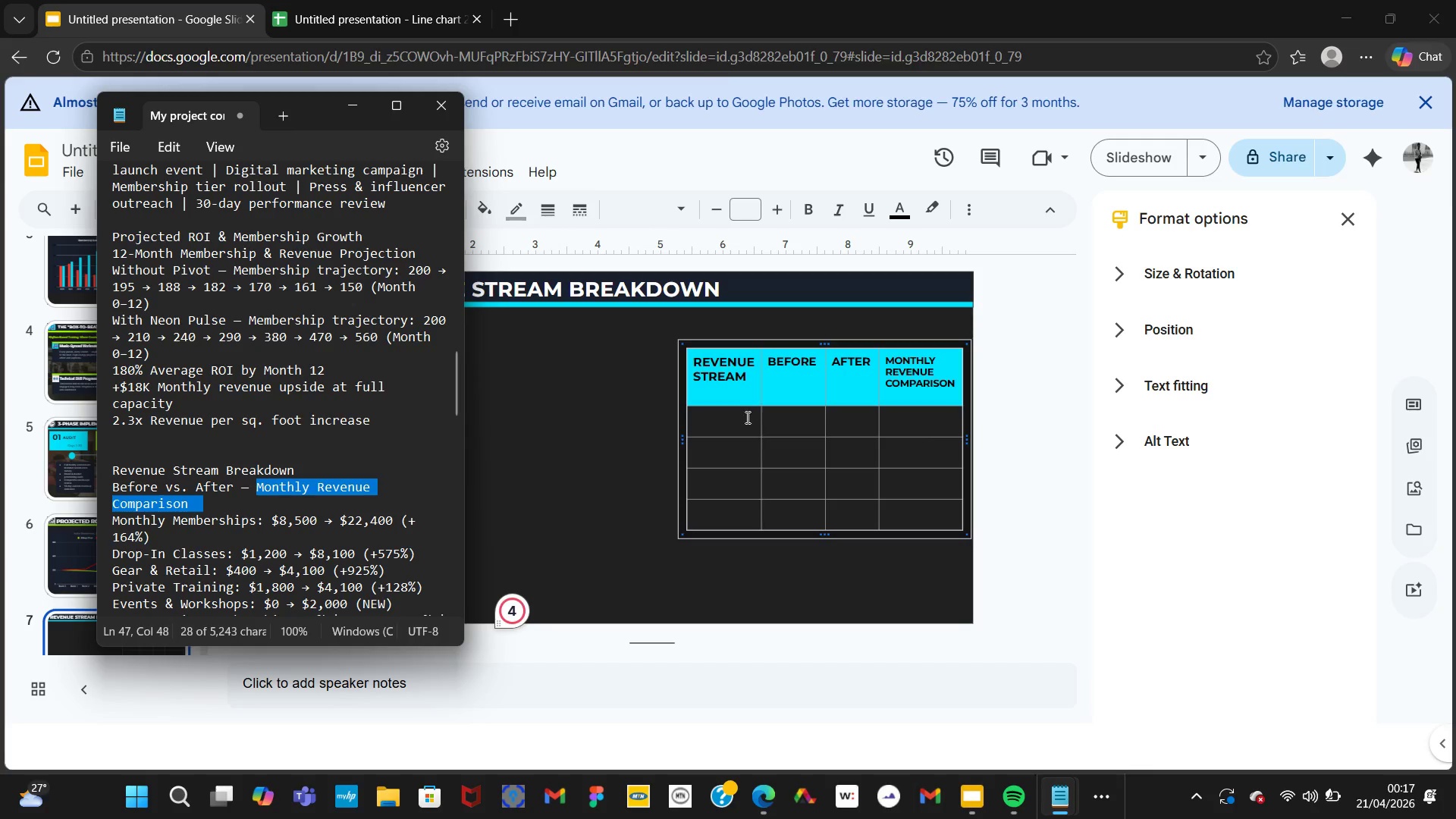 
wait(23.11)
 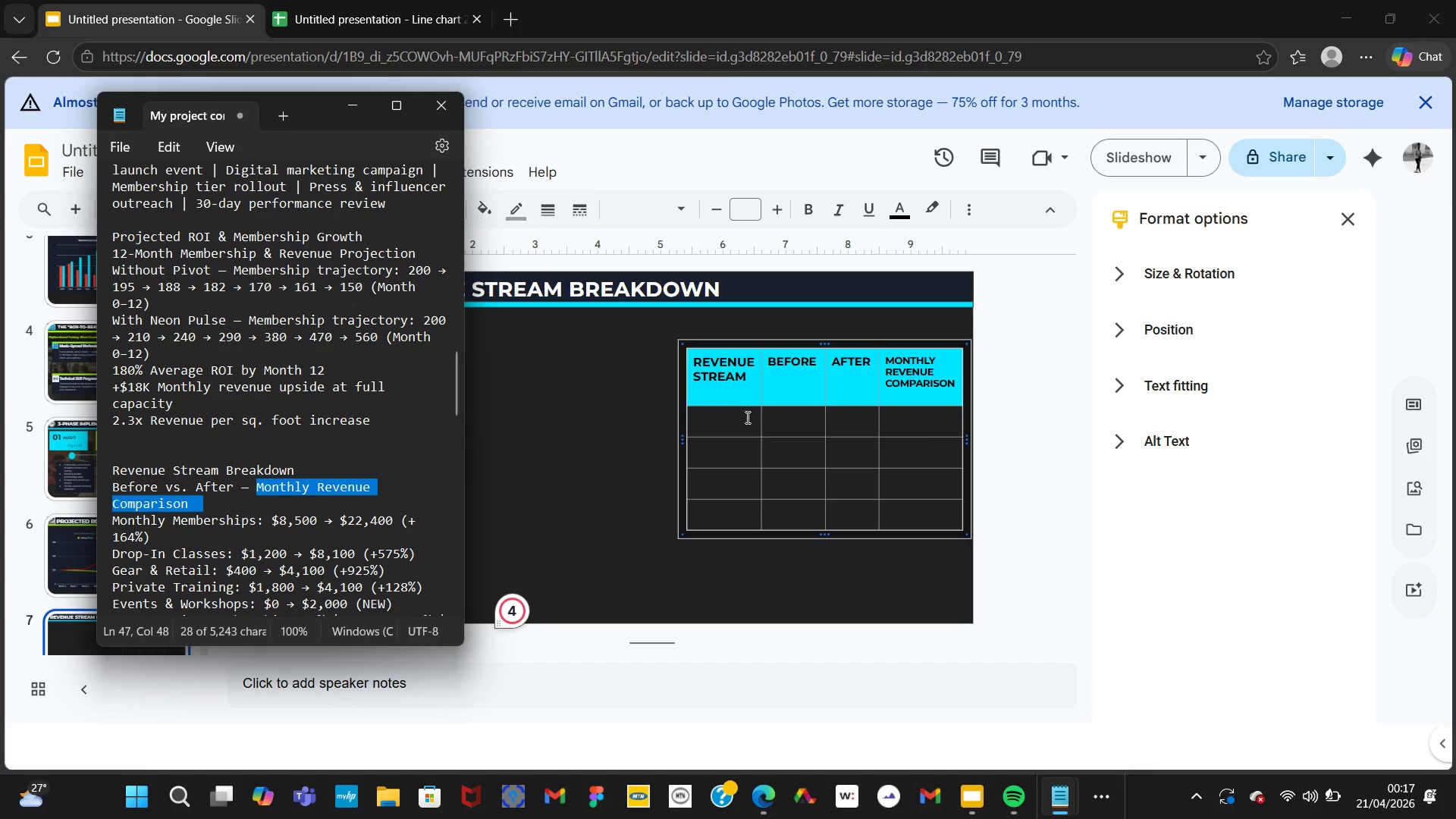 
left_click_drag(start_coordinate=[317, 519], to_coordinate=[270, 519])
 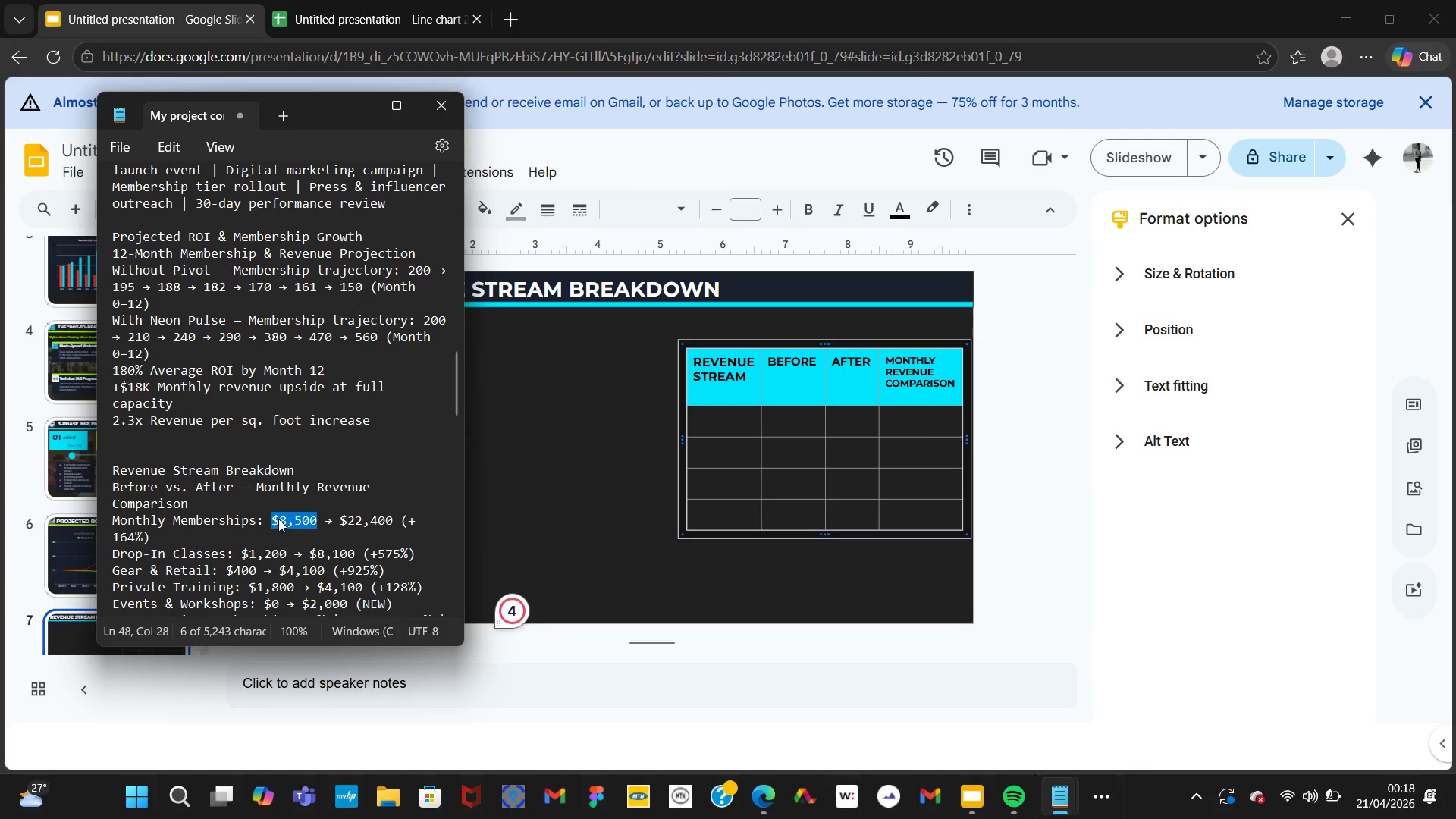 
right_click([278, 519])
 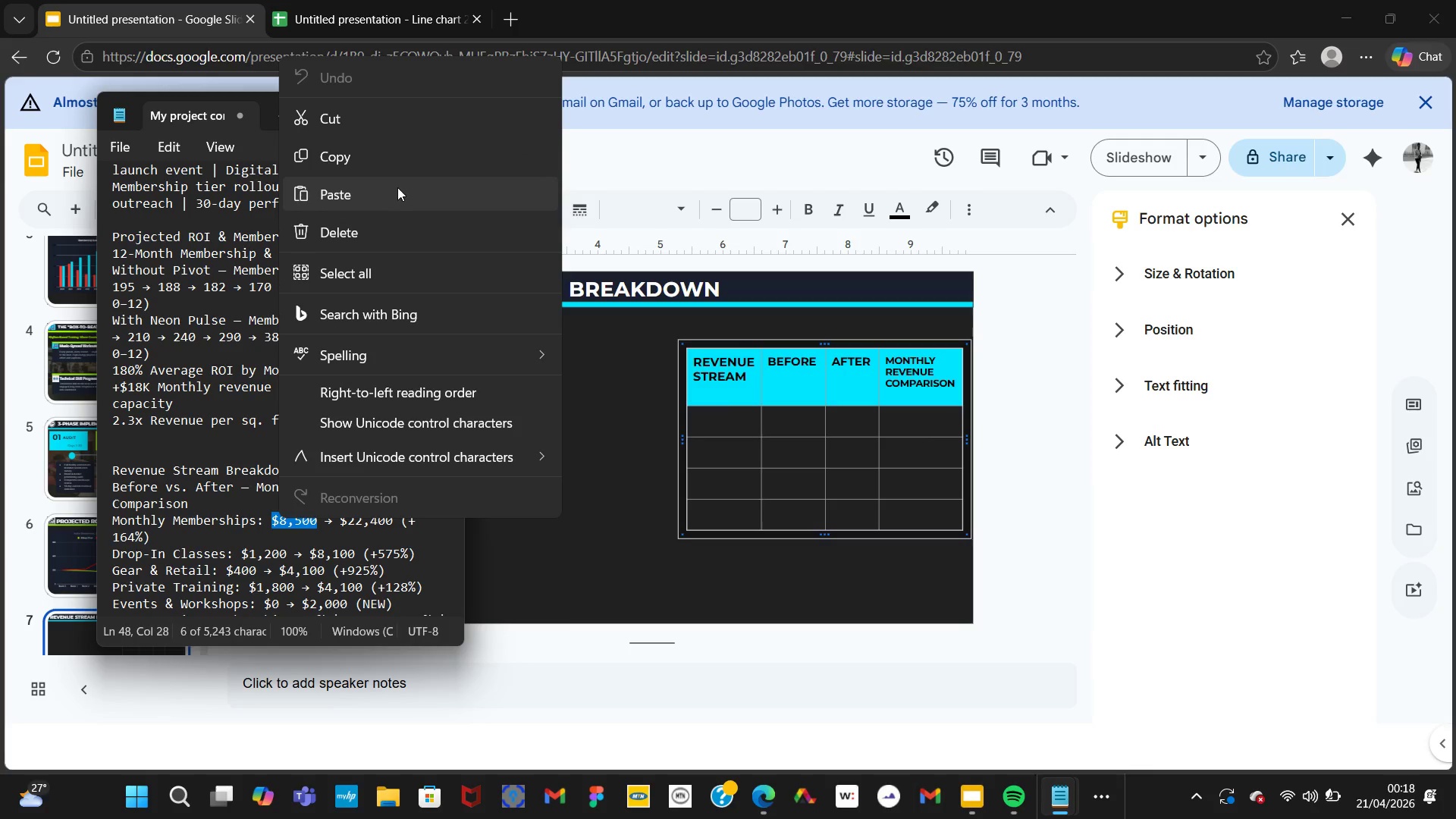 
left_click([383, 164])
 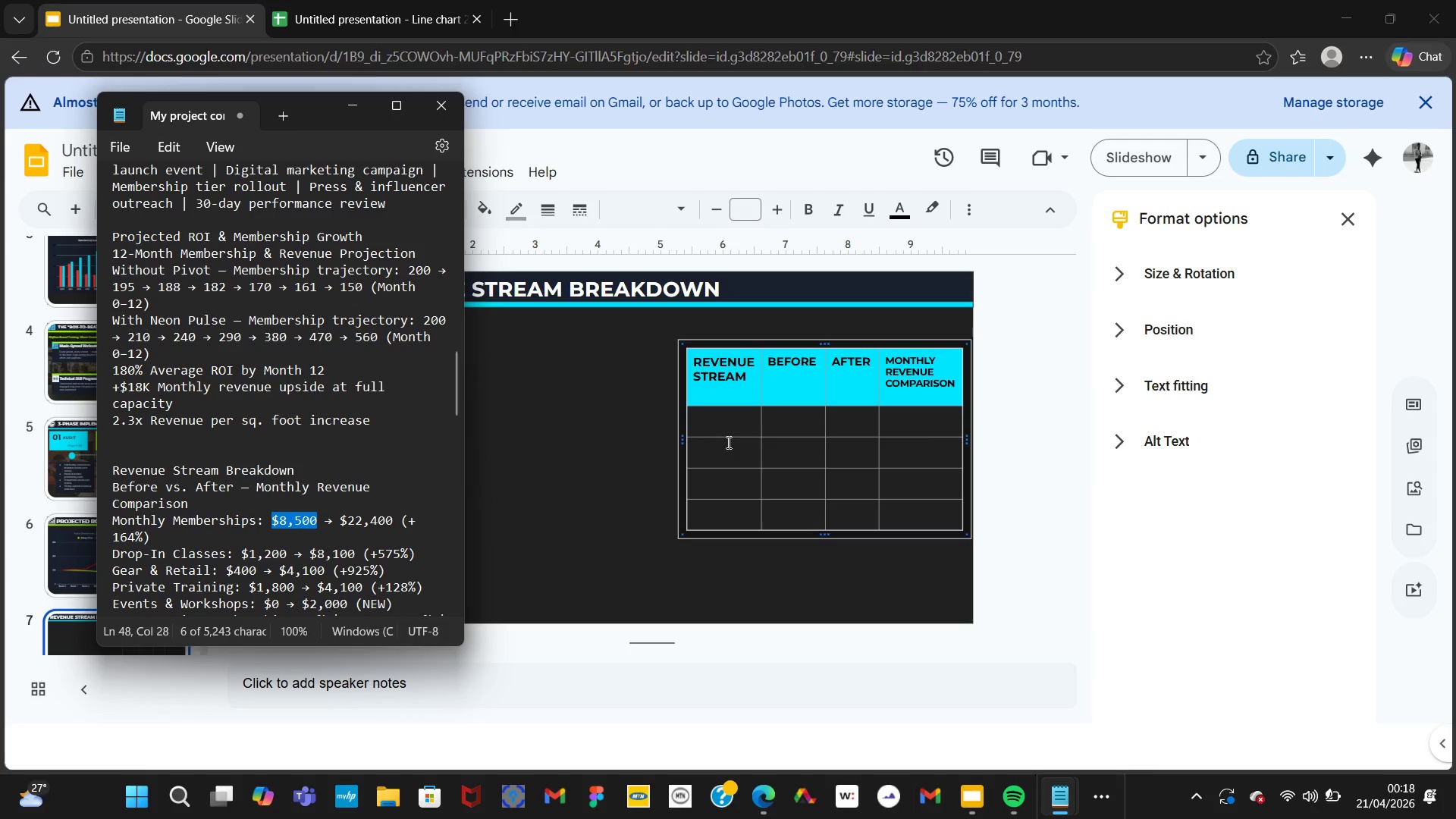 
left_click([714, 418])
 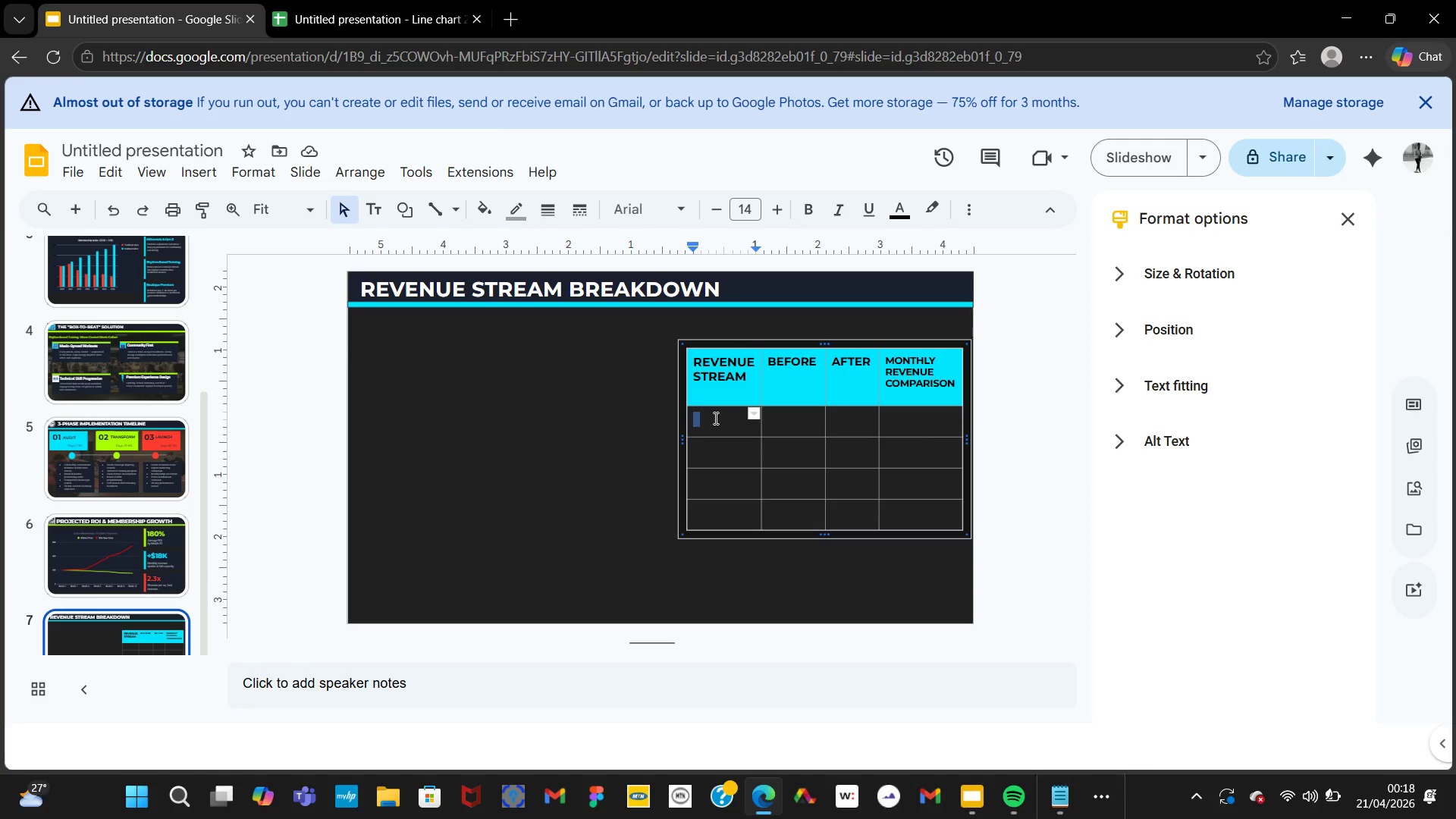 
double_click([714, 418])
 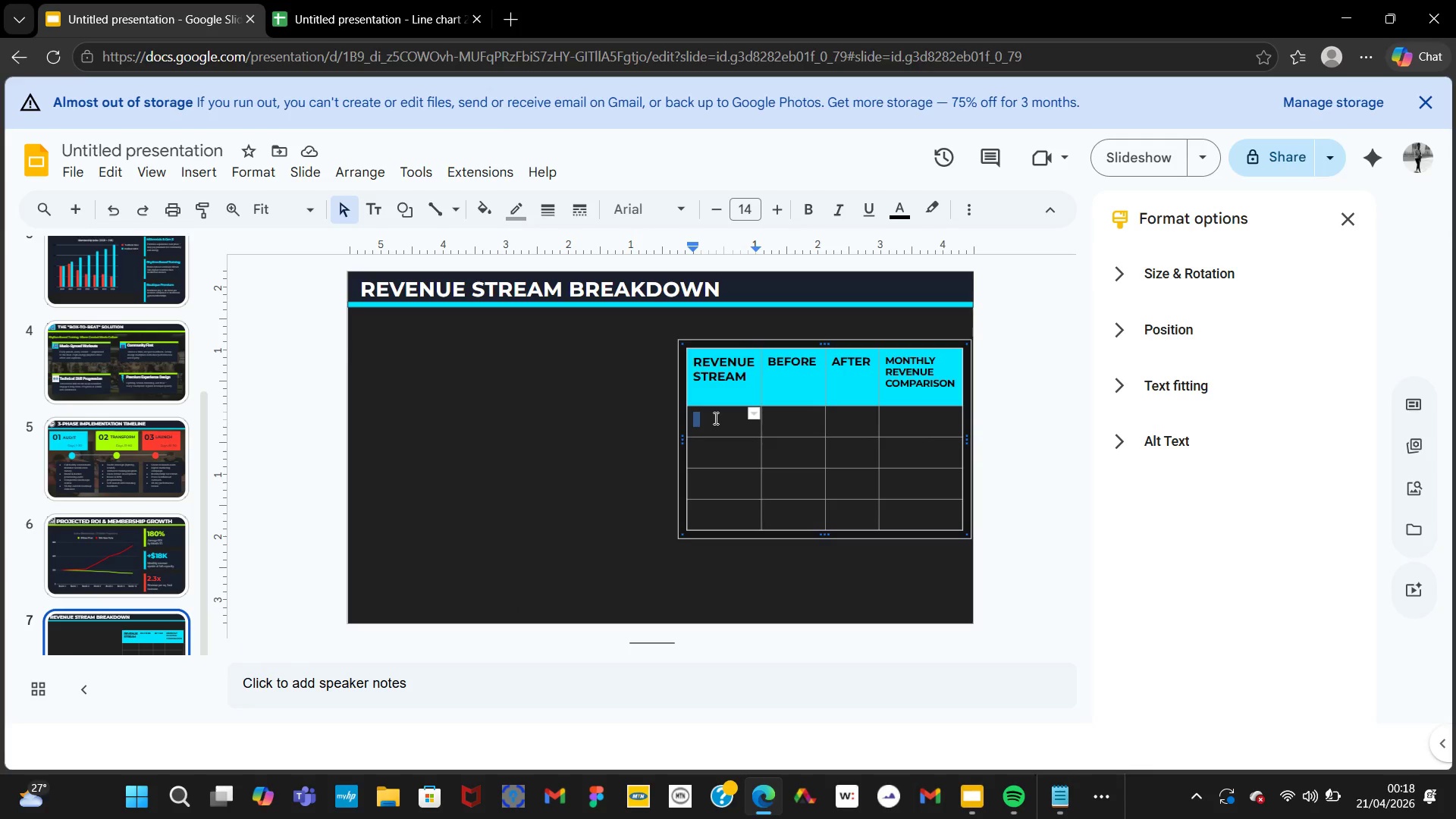 
key(Control+V)
 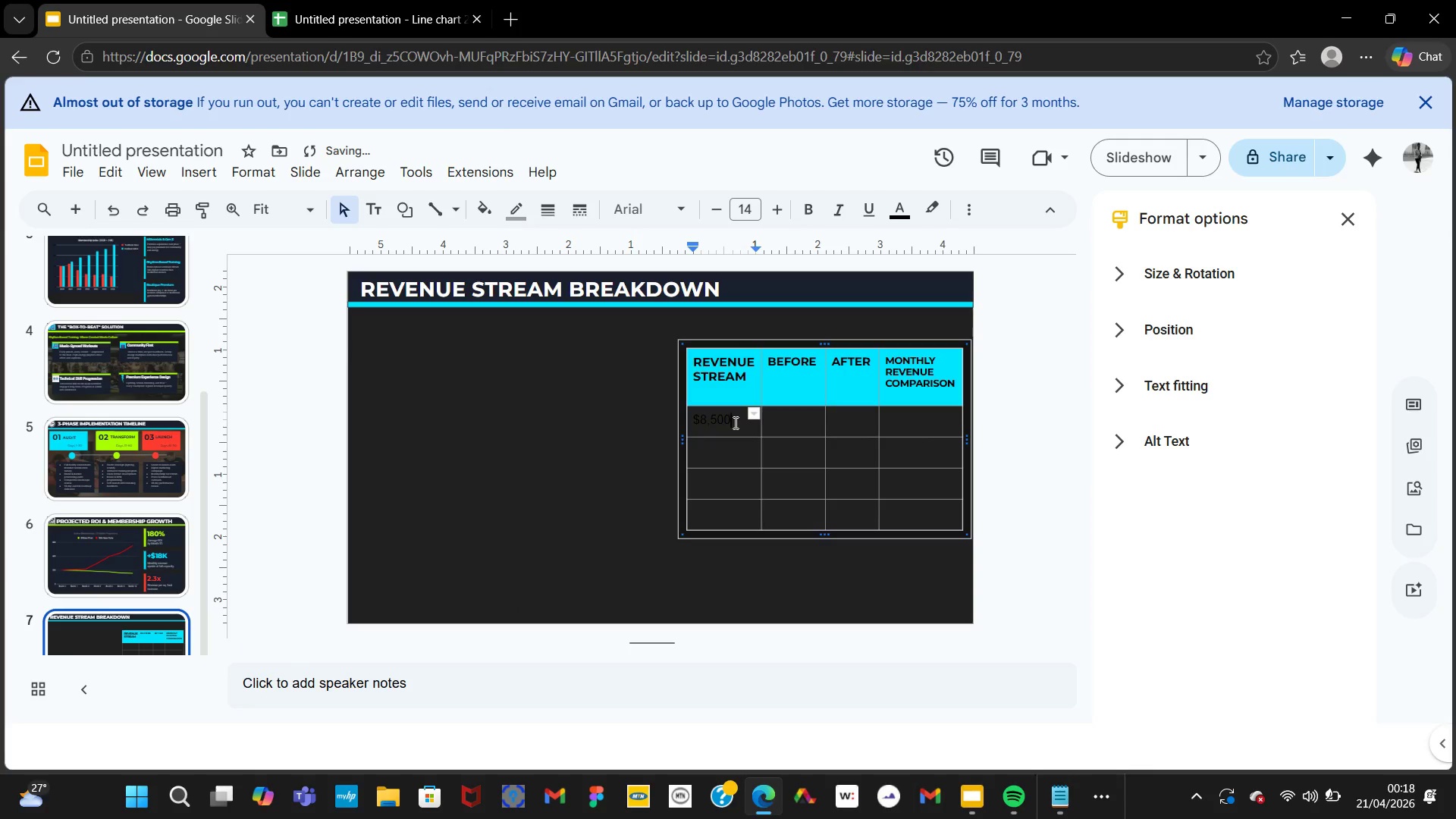 
key(Control+A)
 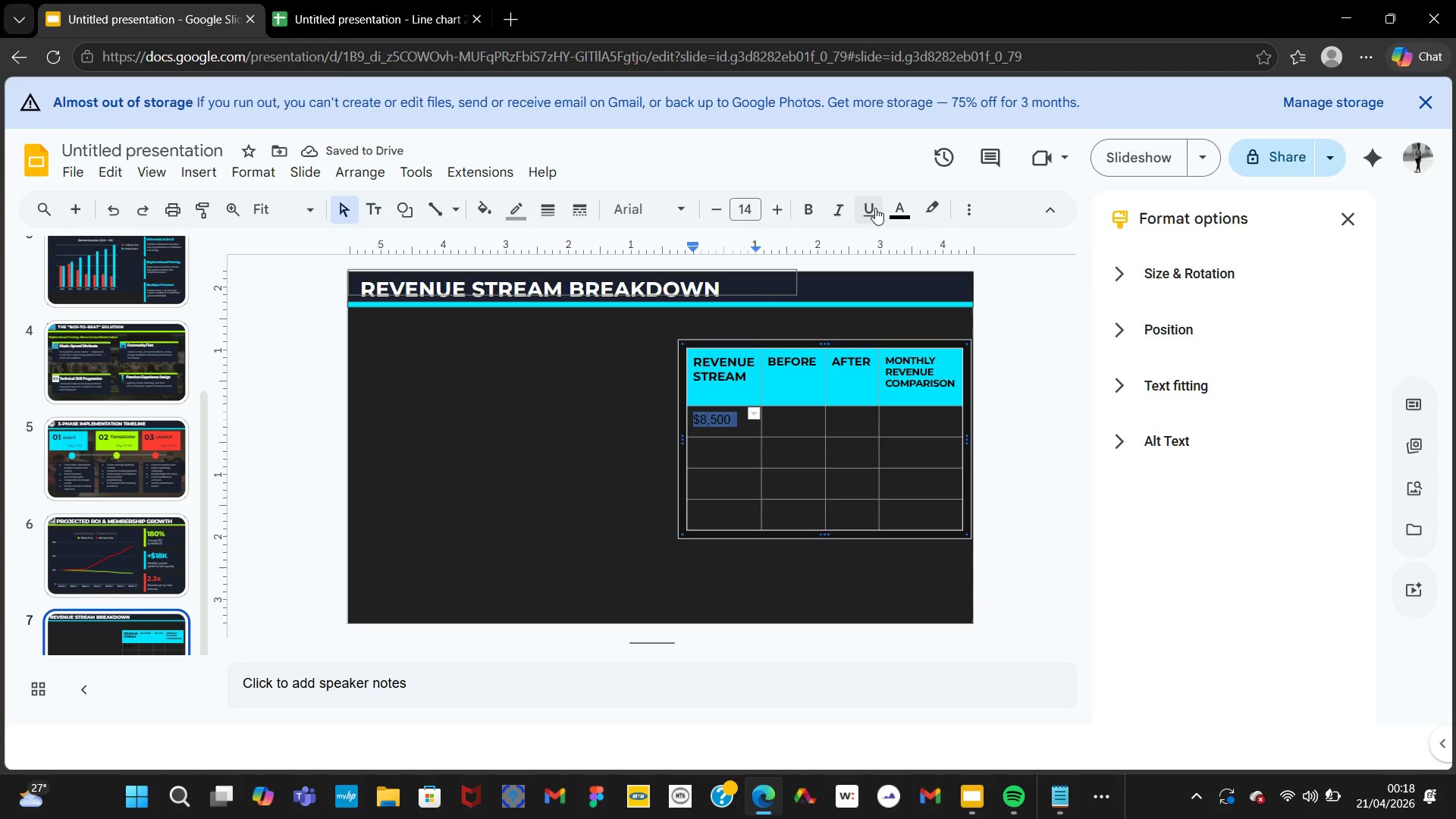 
left_click([892, 208])
 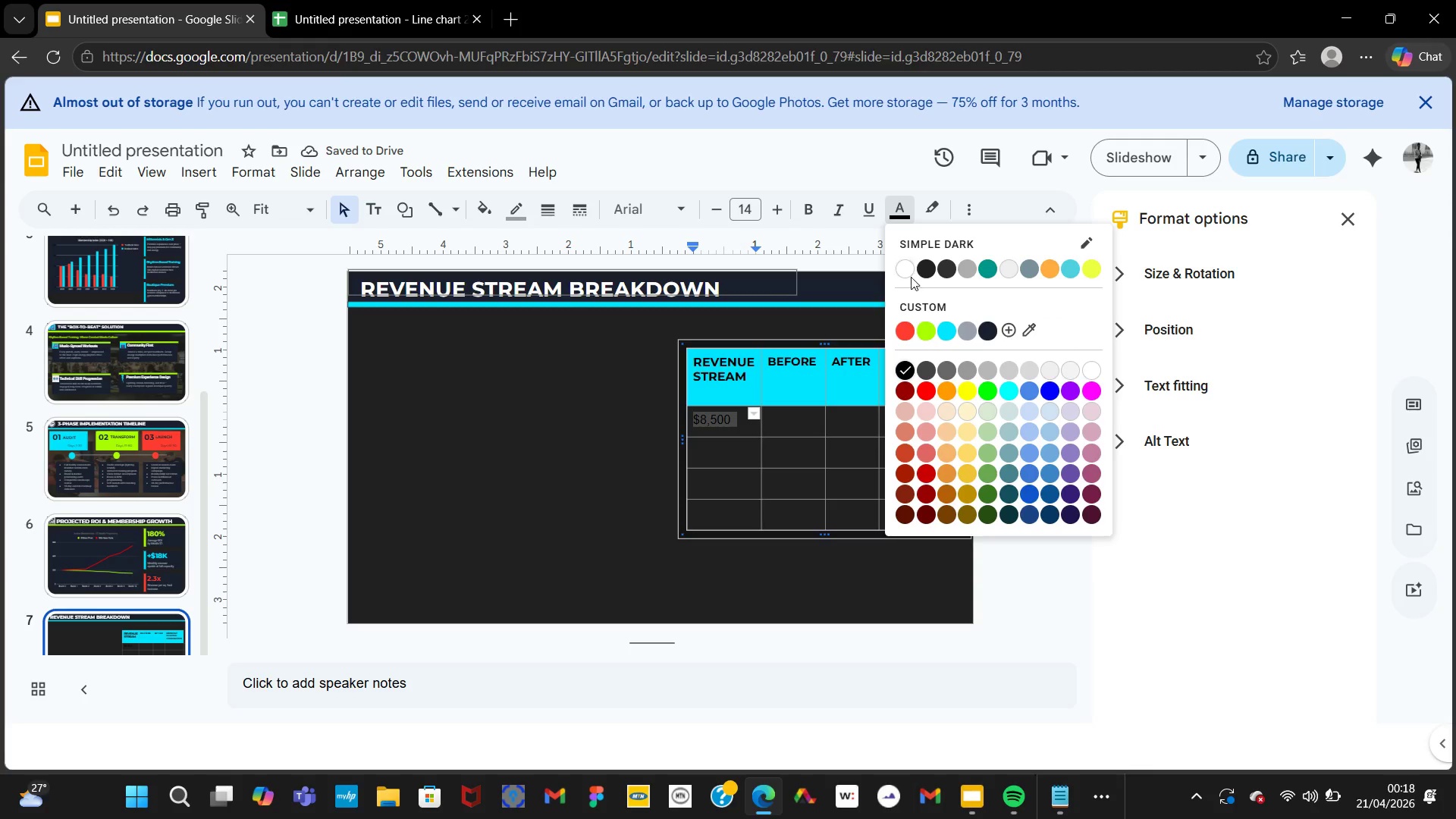 
left_click([909, 276])
 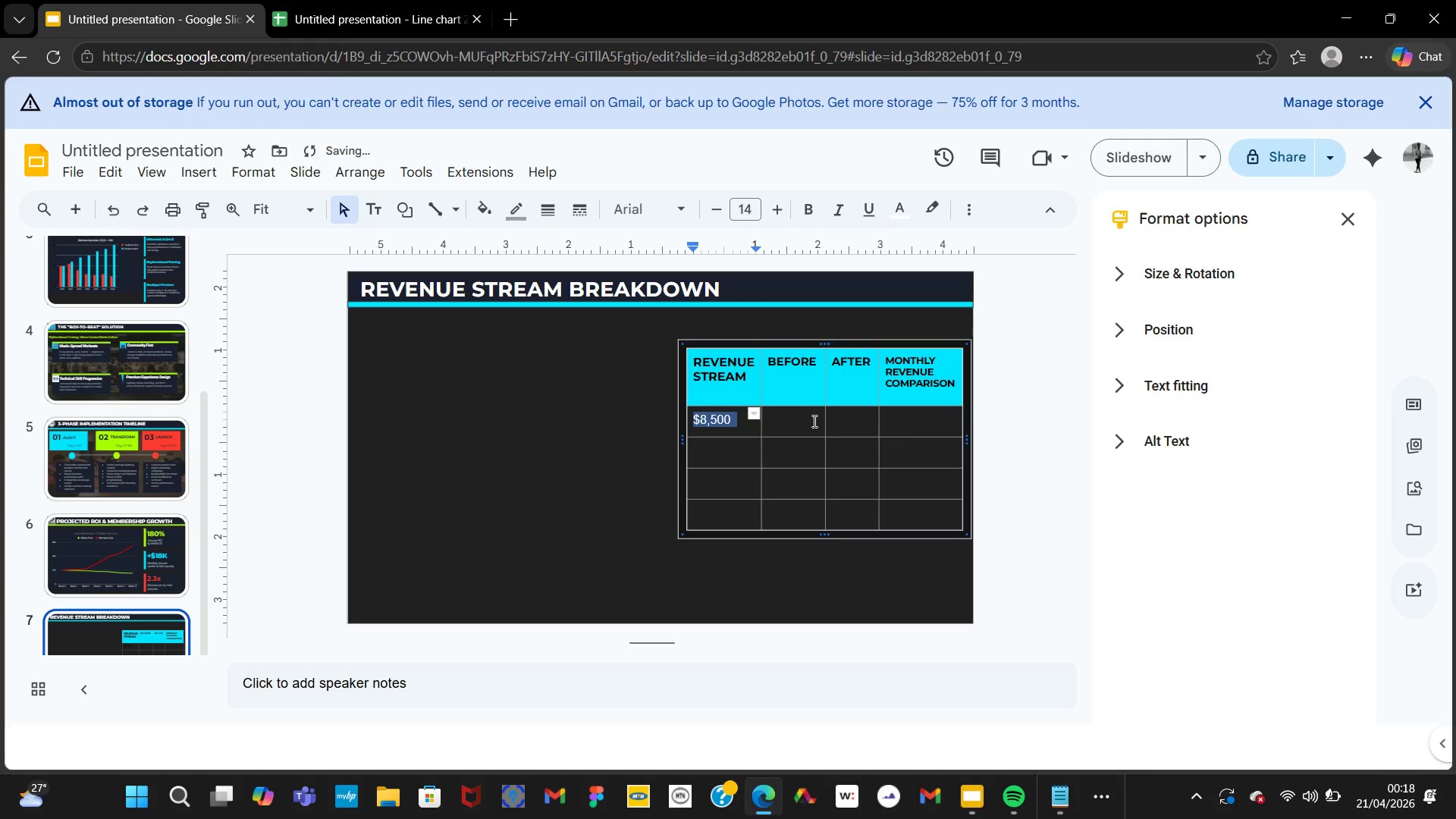 
left_click([804, 423])
 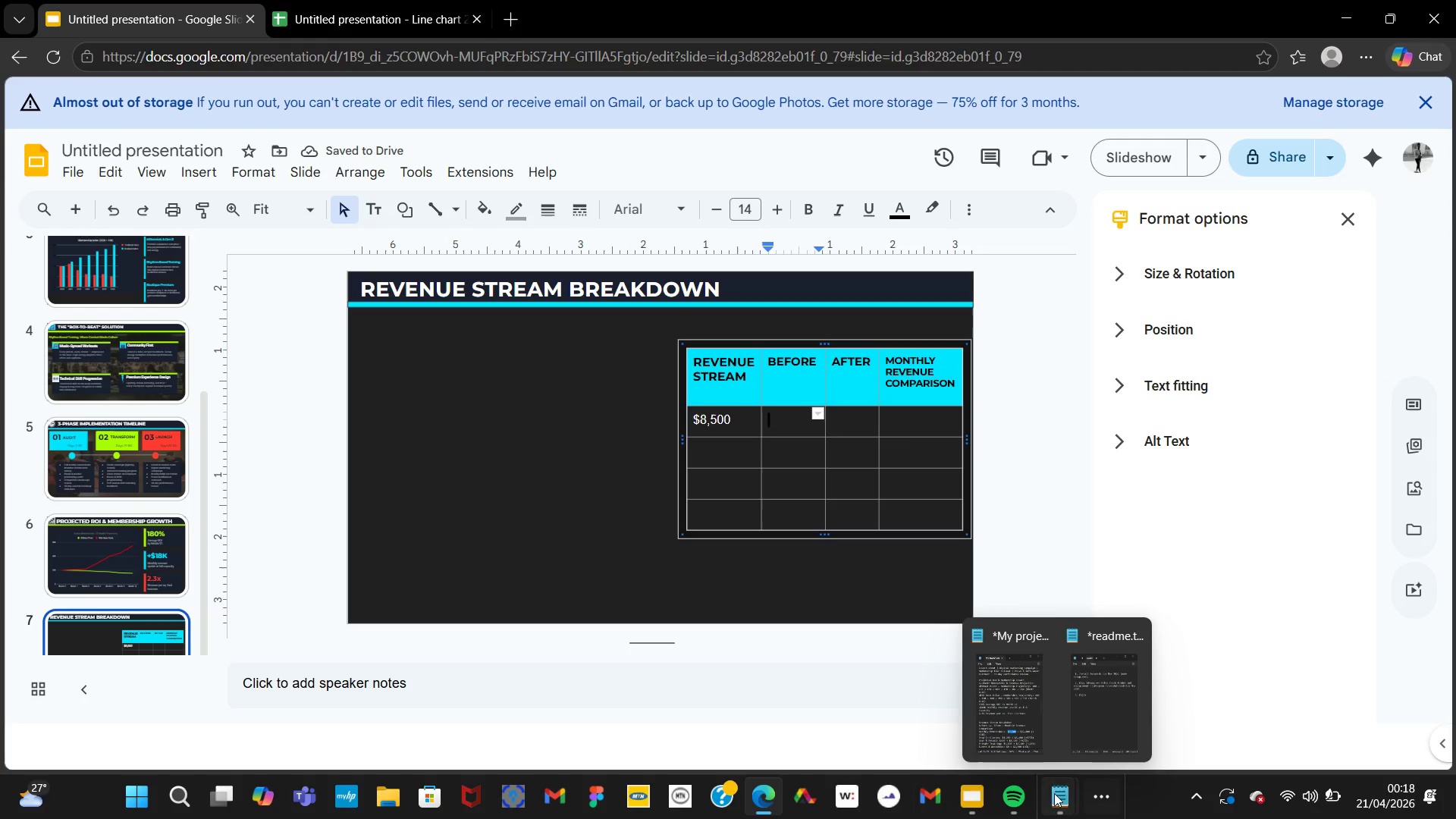 
left_click([1006, 652])
 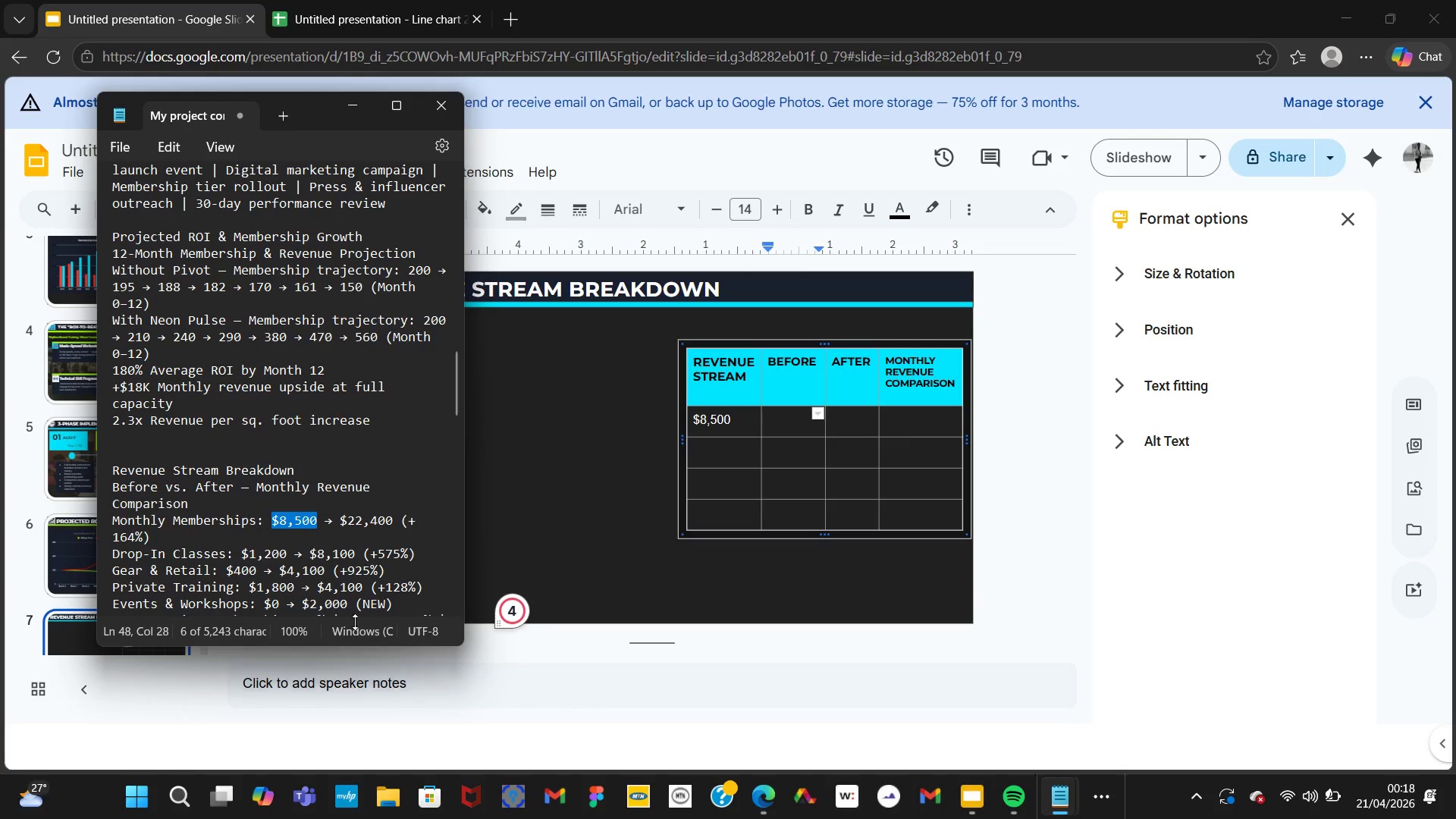 
left_click_drag(start_coordinate=[338, 518], to_coordinate=[393, 519])
 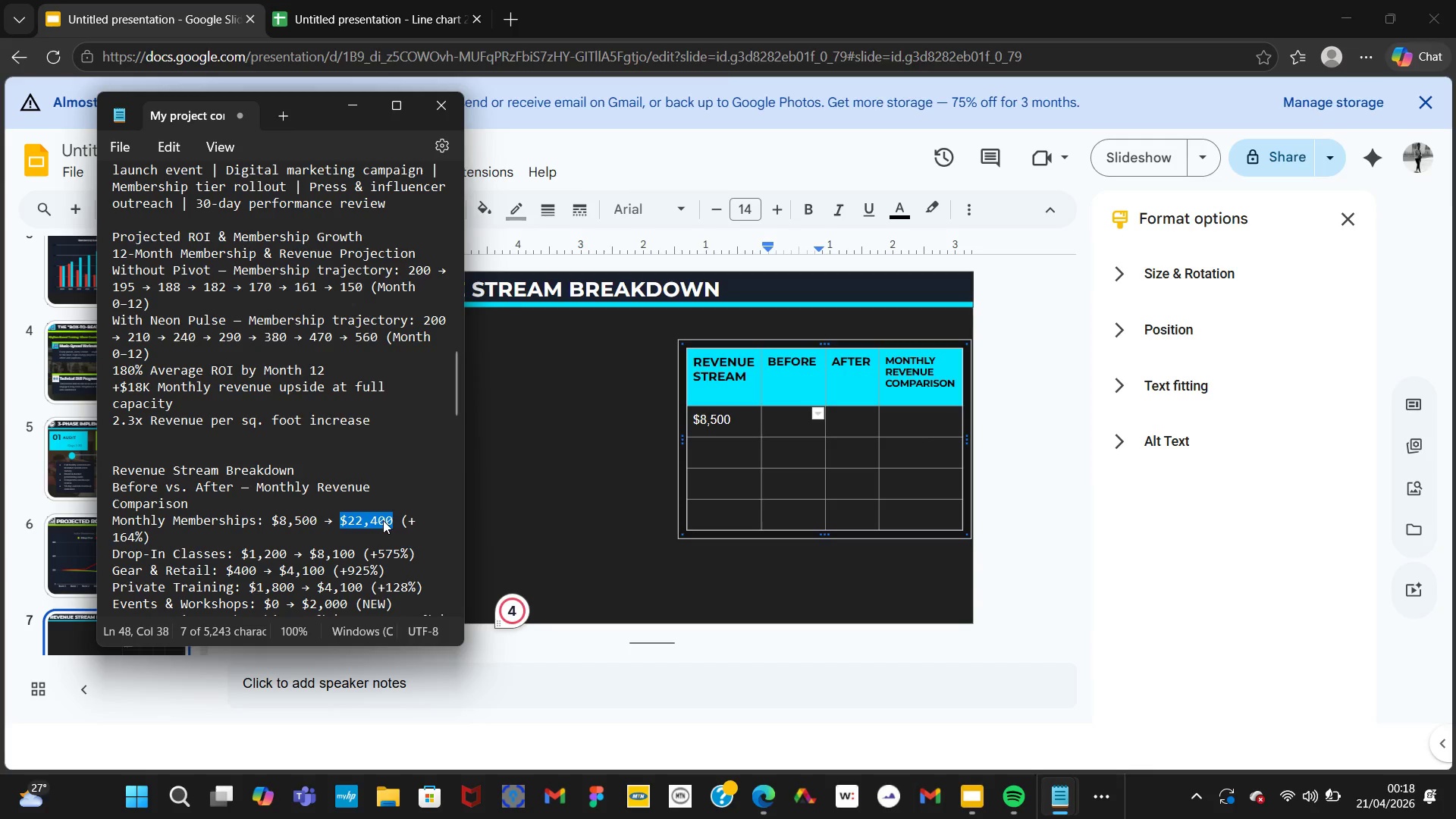 
key(Control+C)
 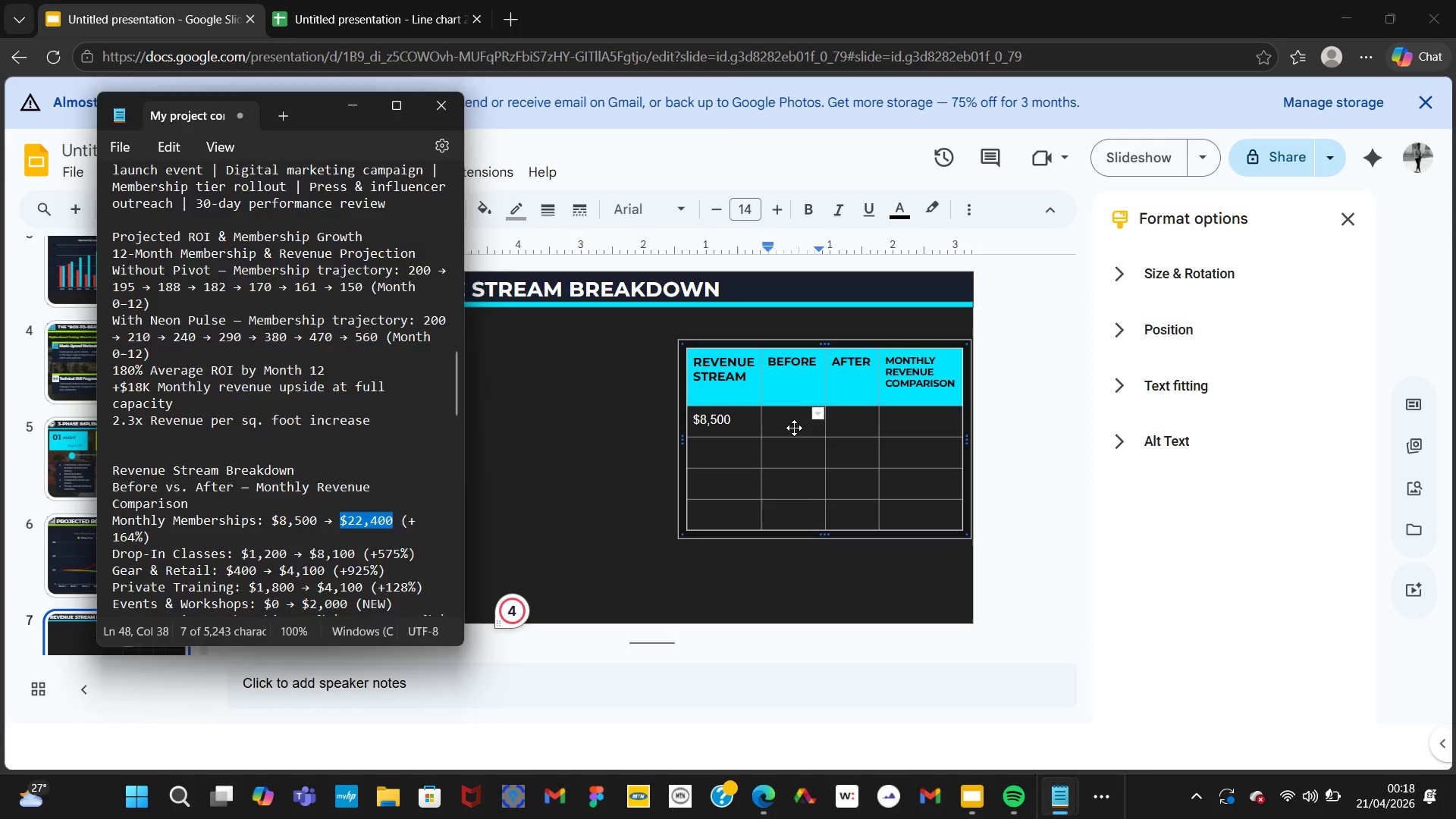 
double_click([794, 428])
 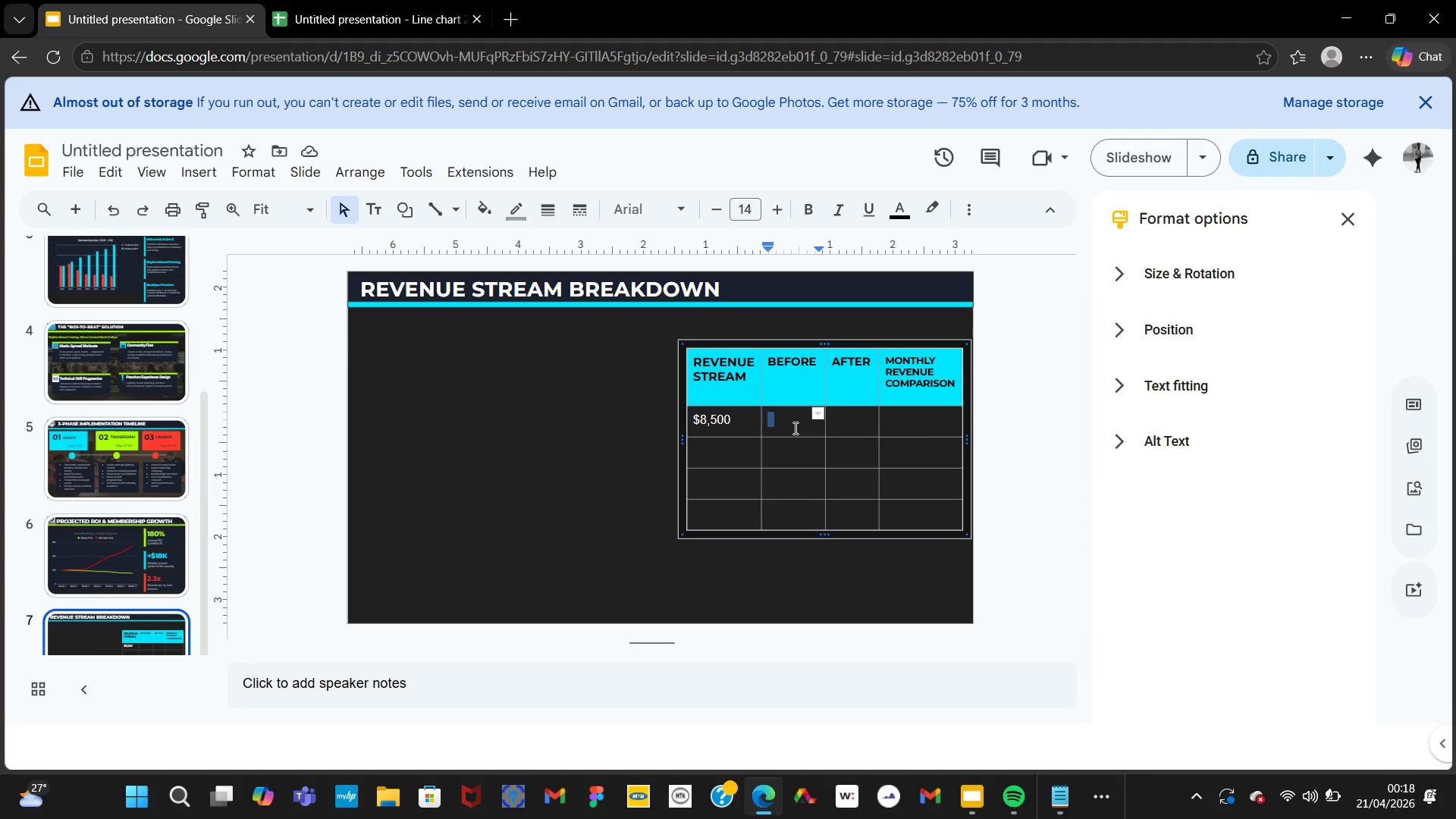 
triple_click([794, 428])
 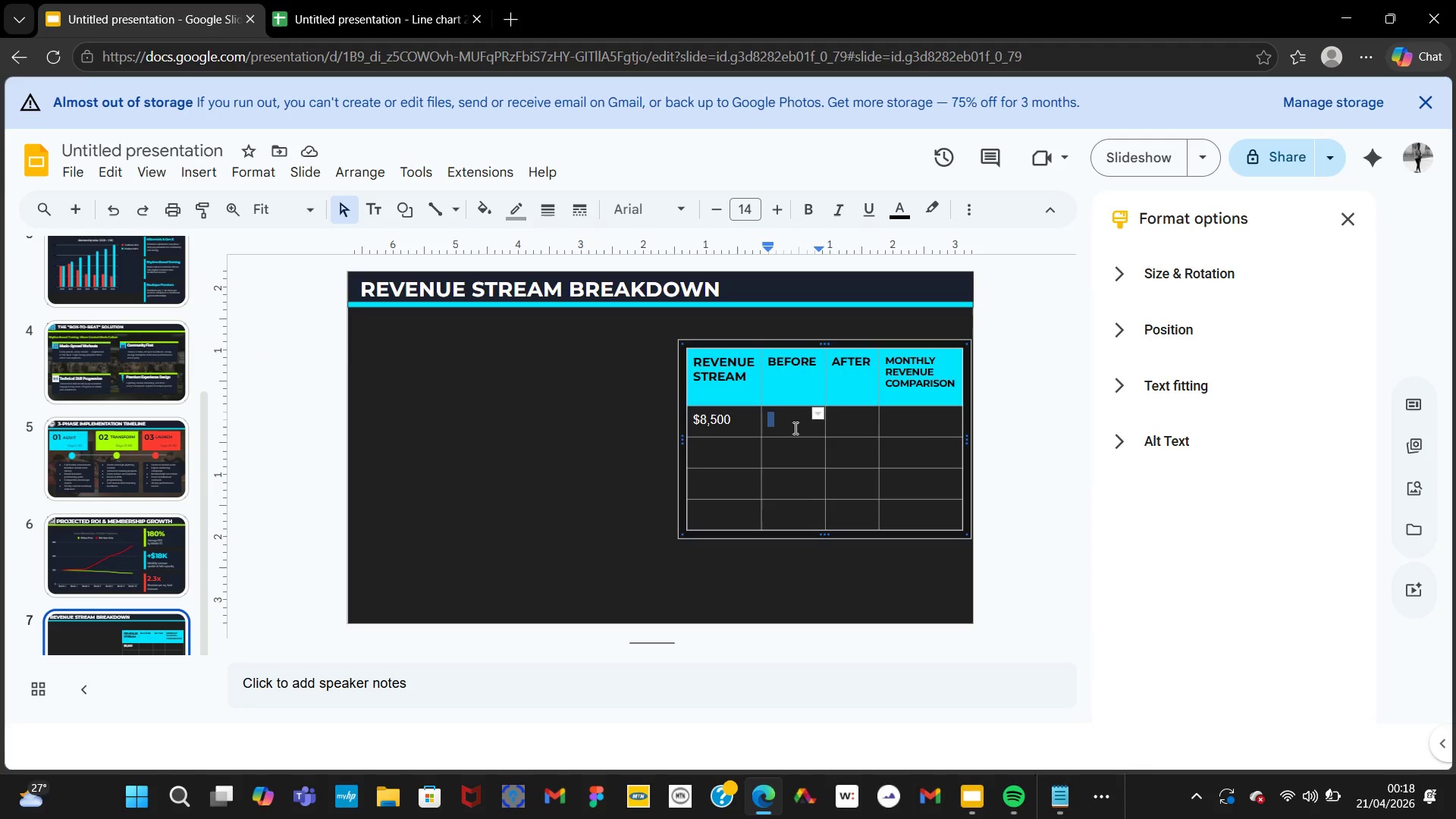 
key(Control+V)
 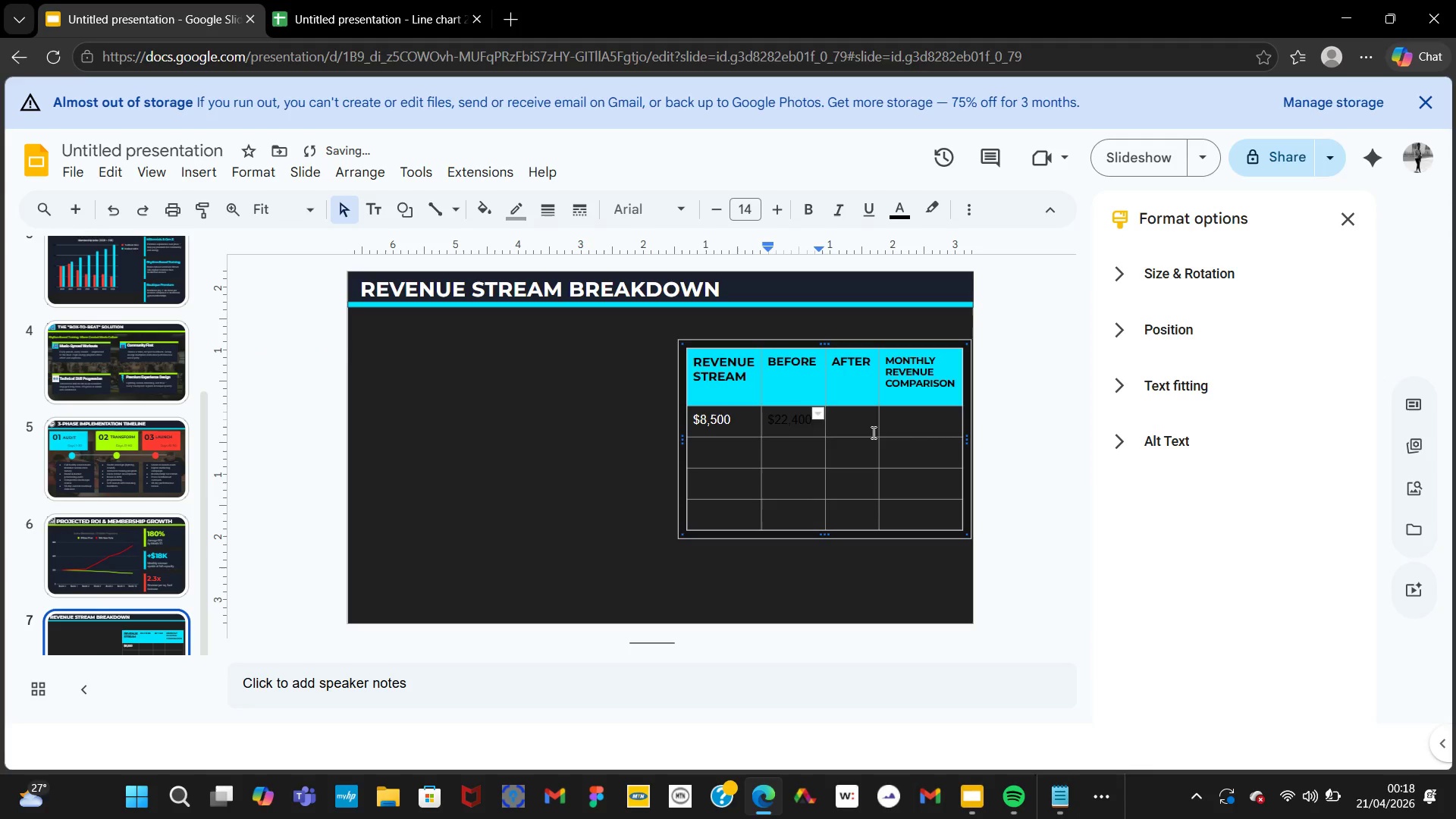 
left_click([872, 432])
 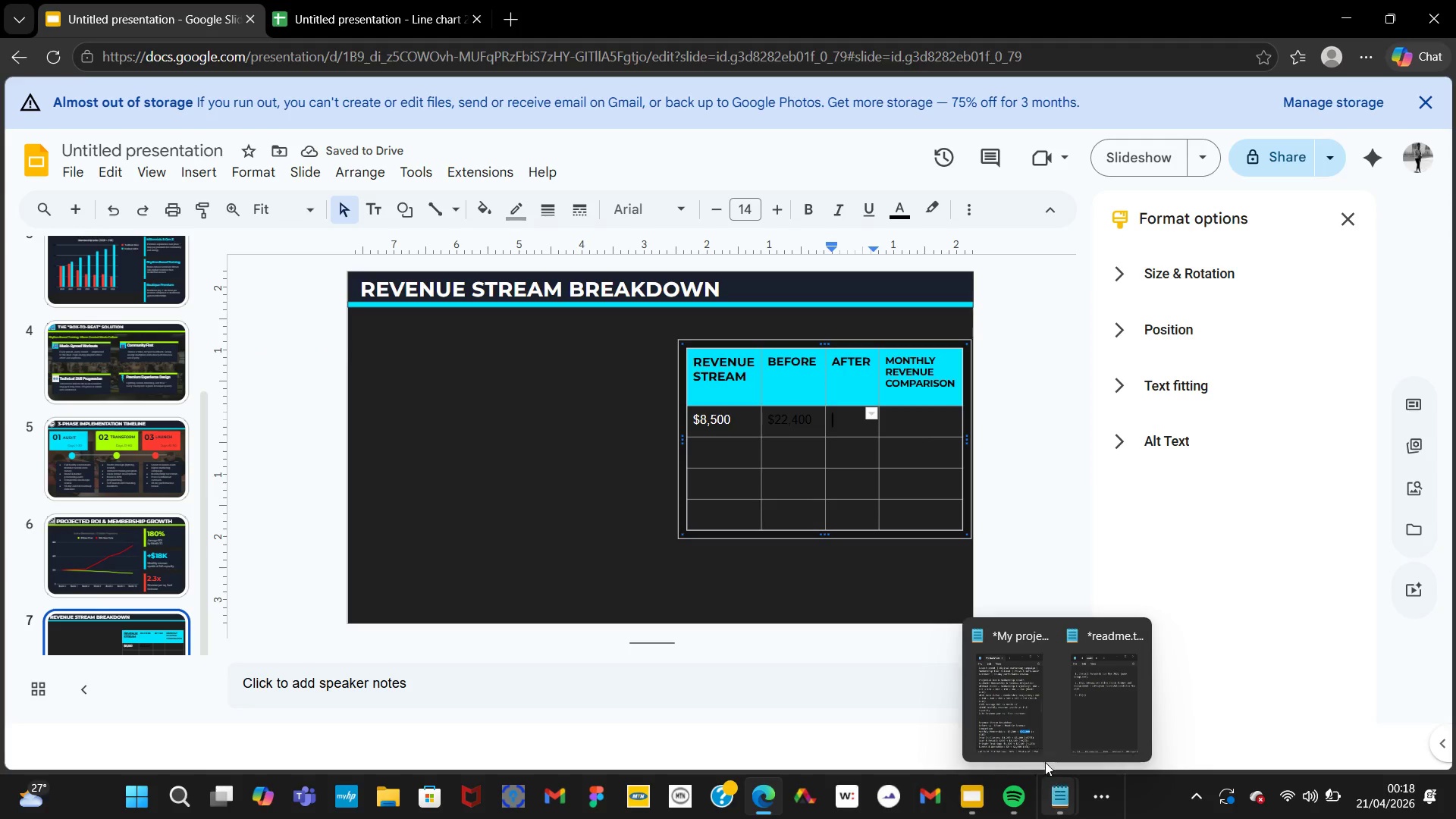 
left_click([1007, 678])
 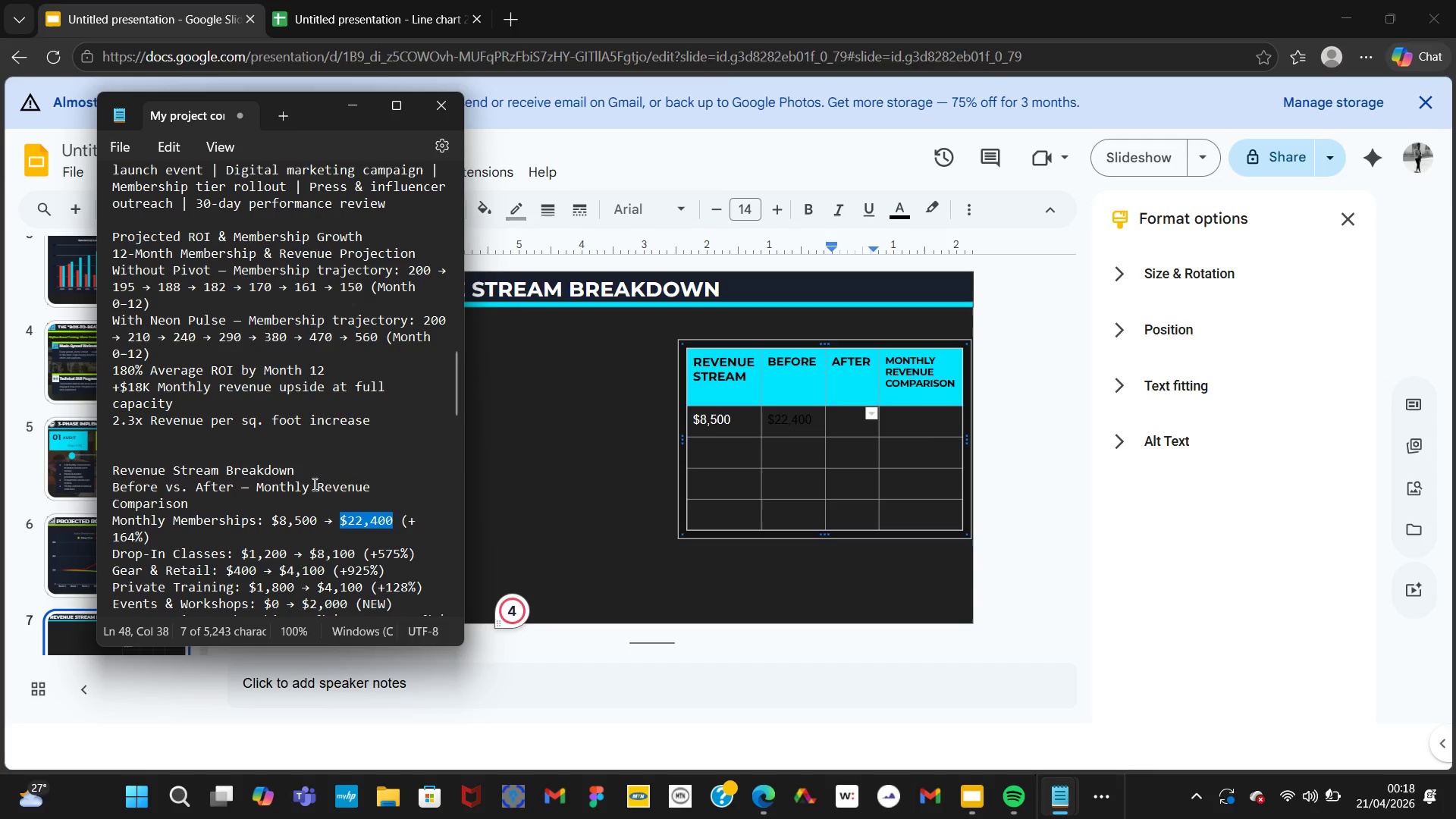 
left_click_drag(start_coordinate=[255, 520], to_coordinate=[109, 524])
 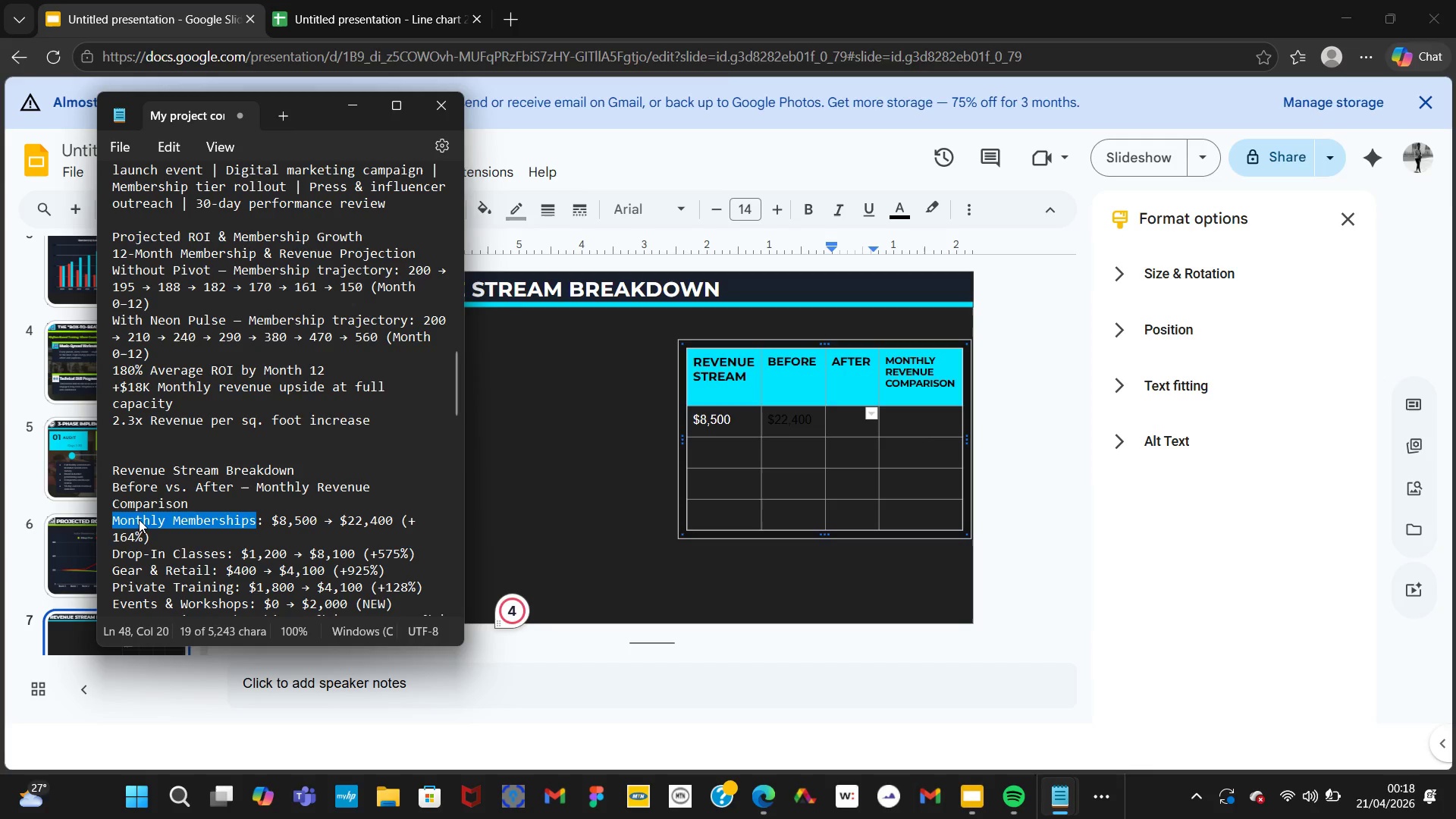 
right_click([139, 519])
 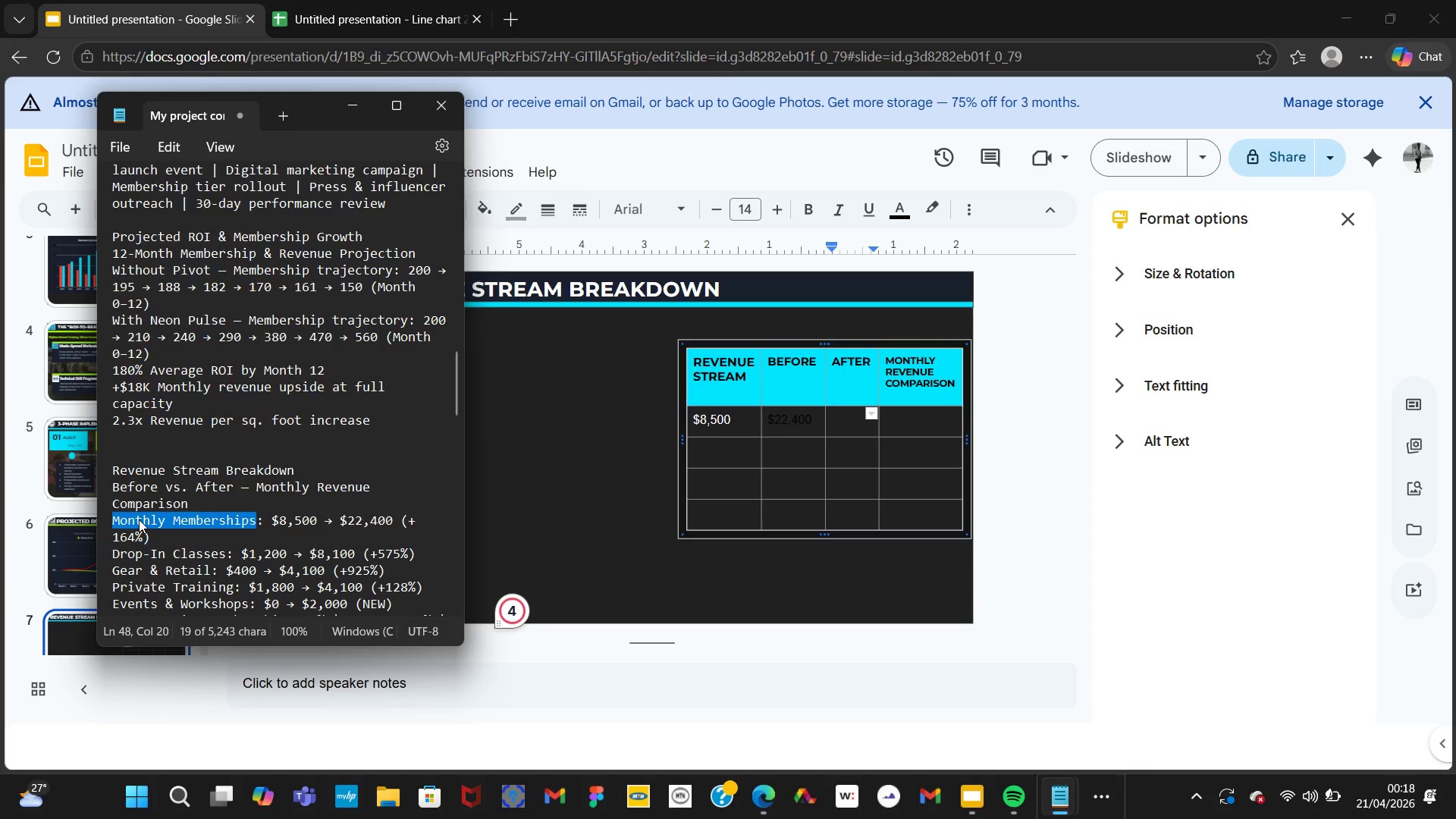 
mouse_move([304, 177])
 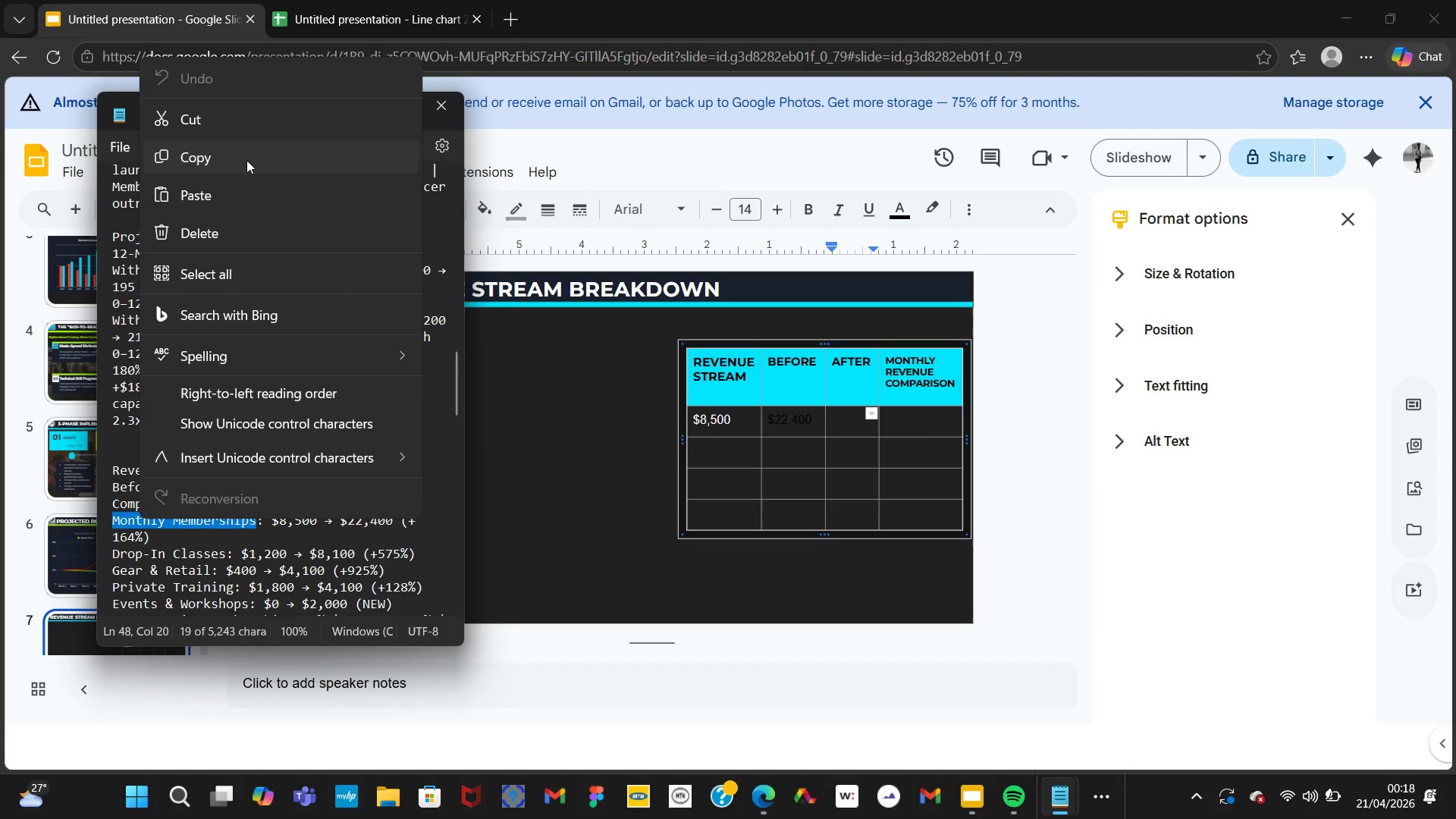 
left_click([246, 160])
 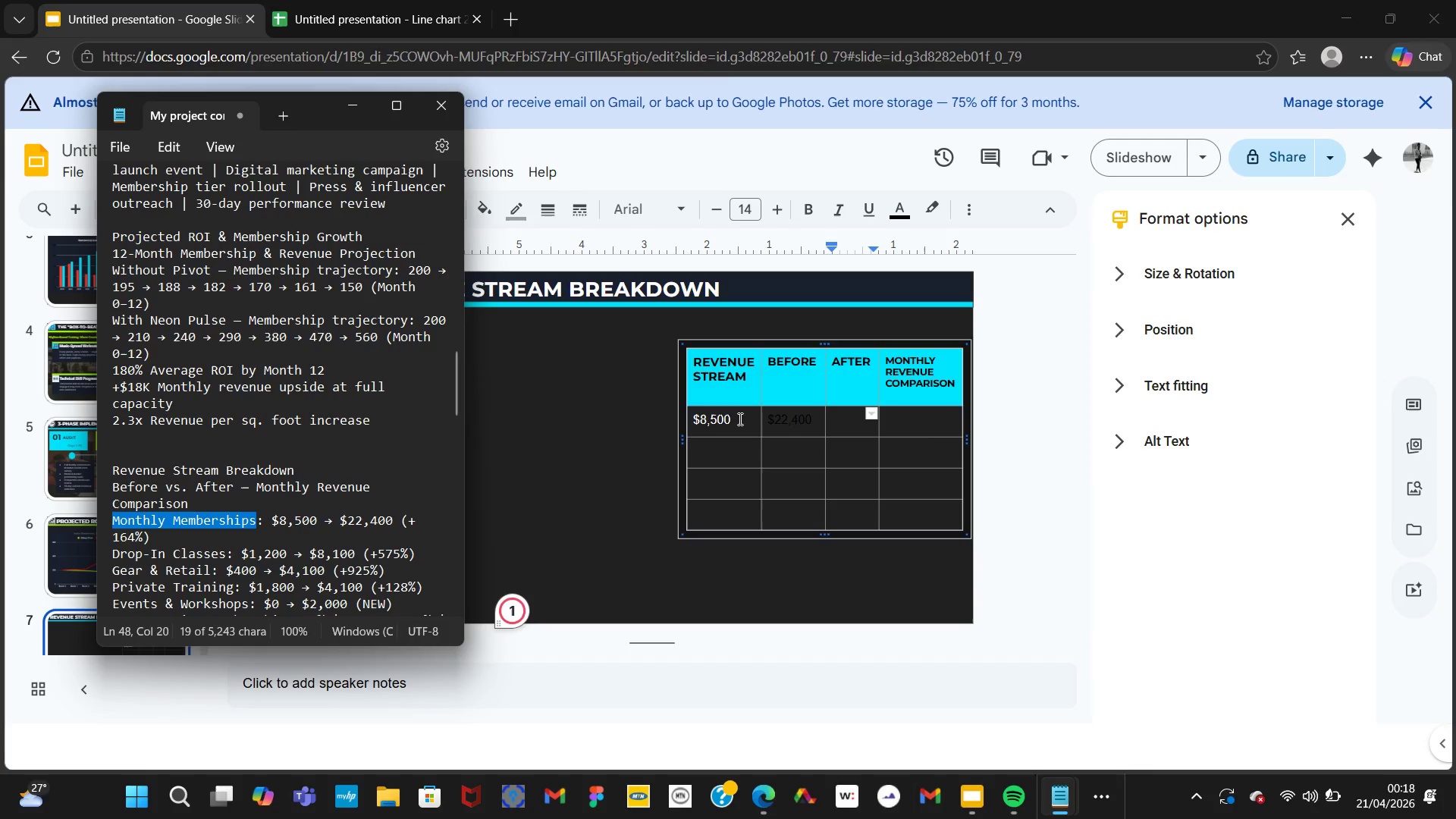 
double_click([739, 421])
 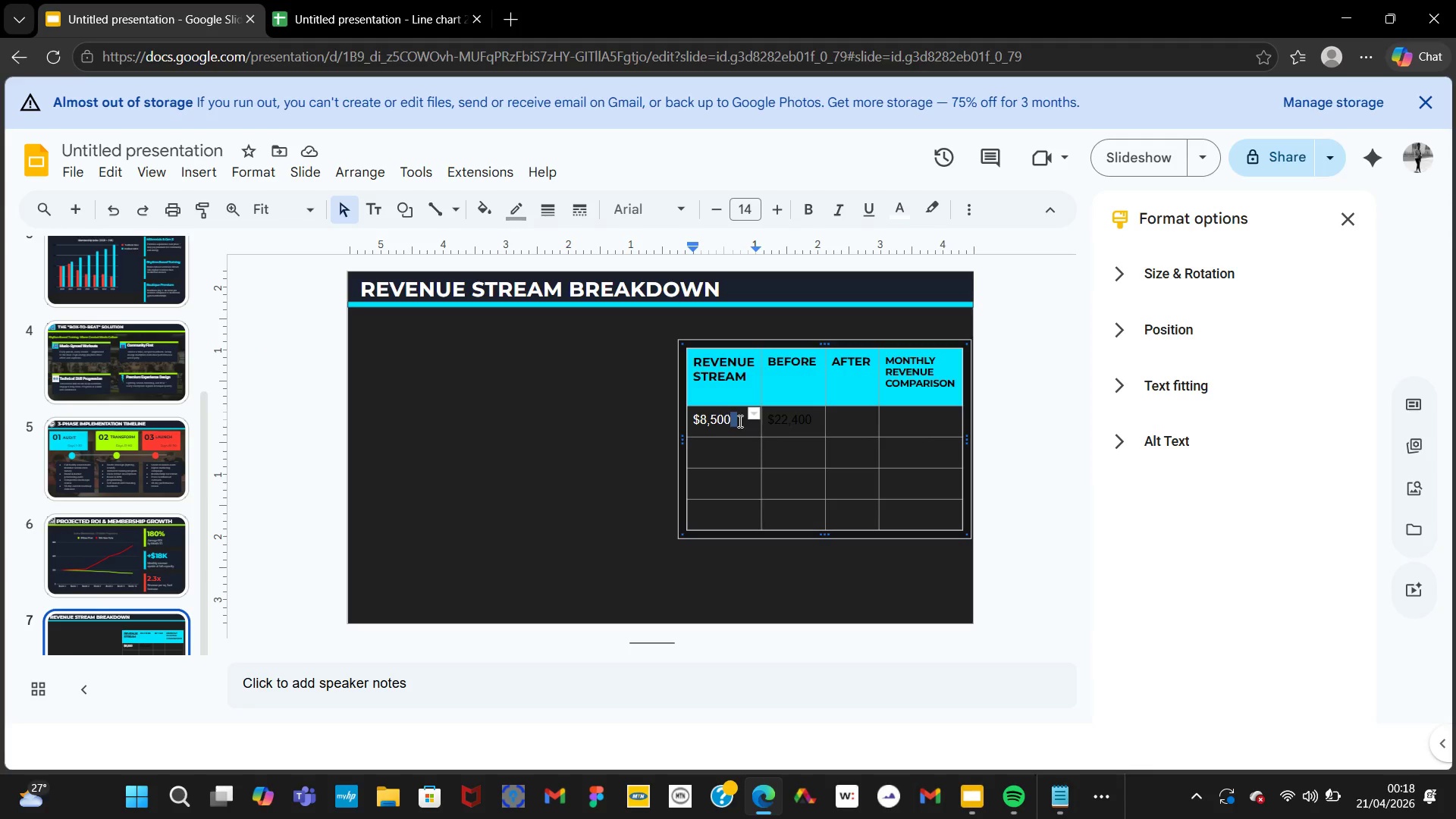 
key(Control+V)
 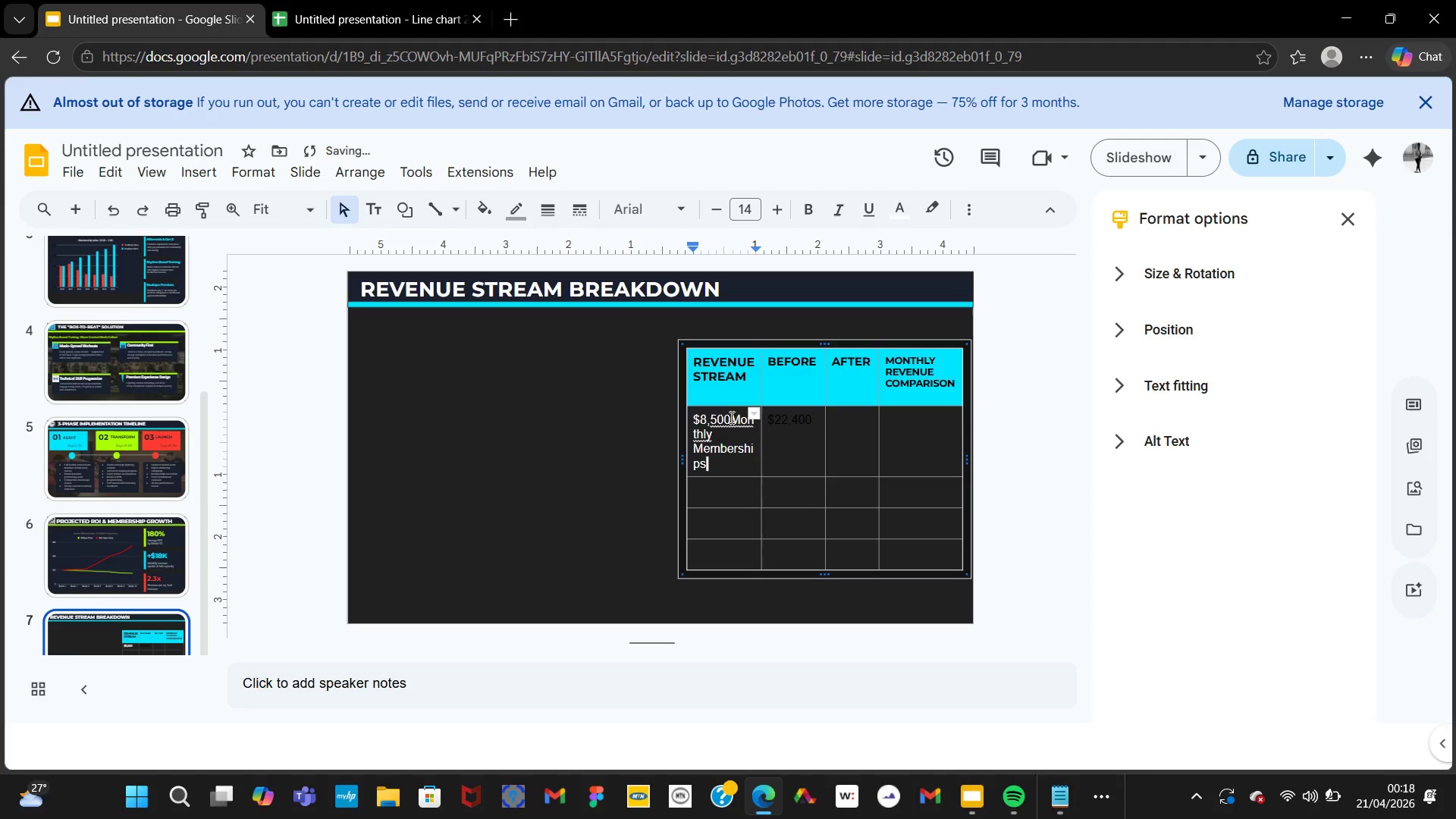 
left_click_drag(start_coordinate=[730, 417], to_coordinate=[692, 422])
 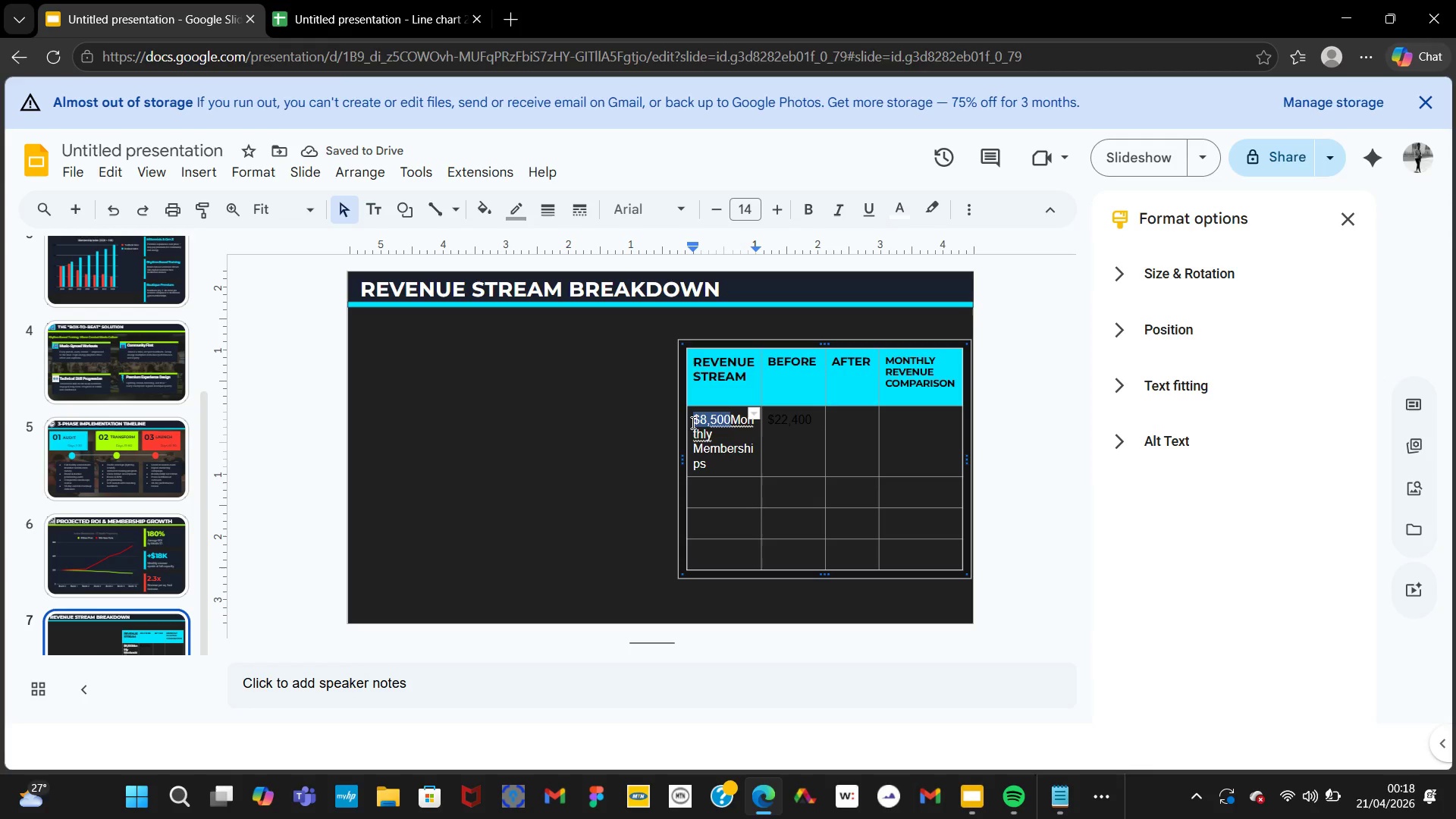 
key(Control+X)
 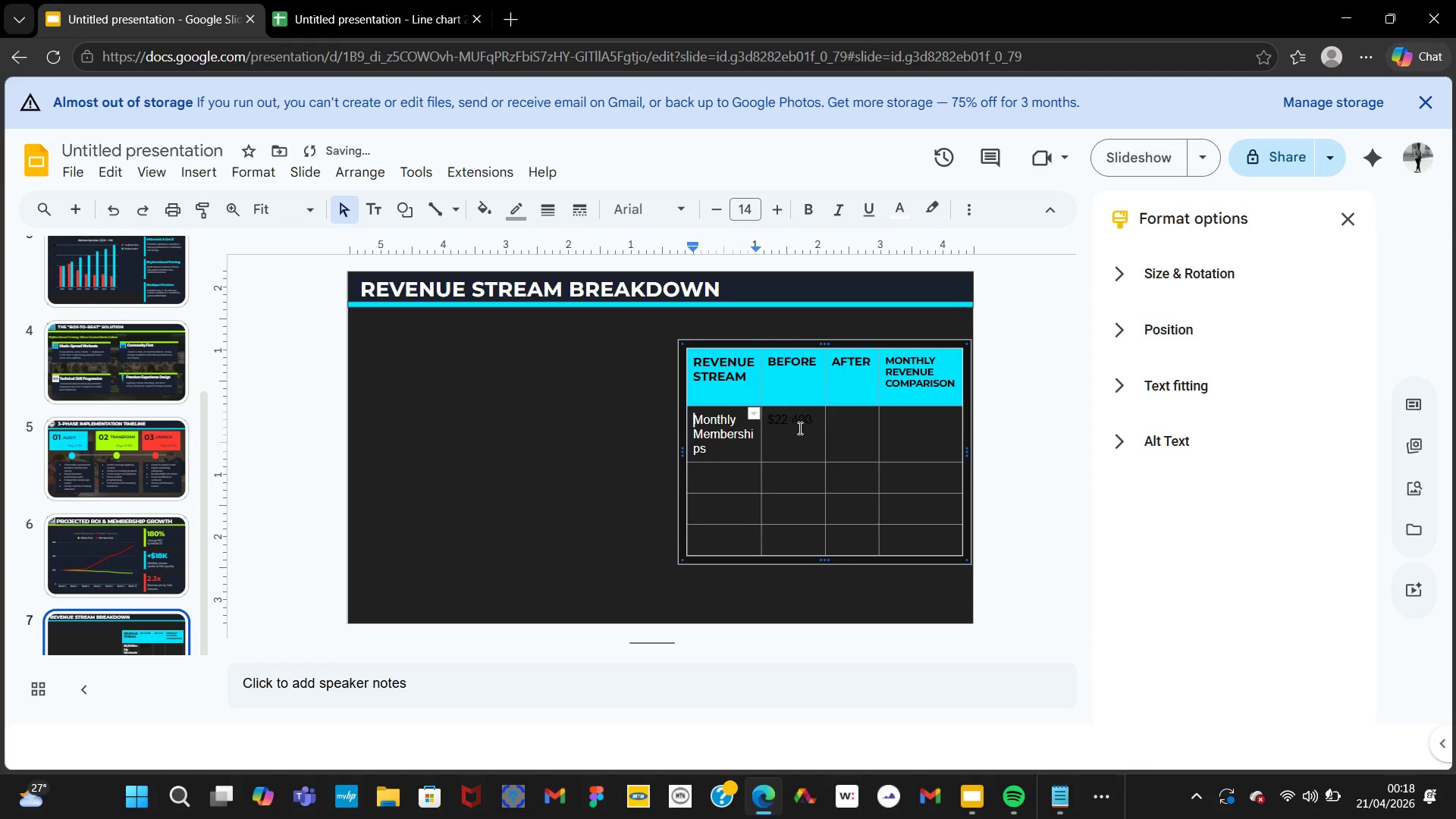 
left_click([805, 431])
 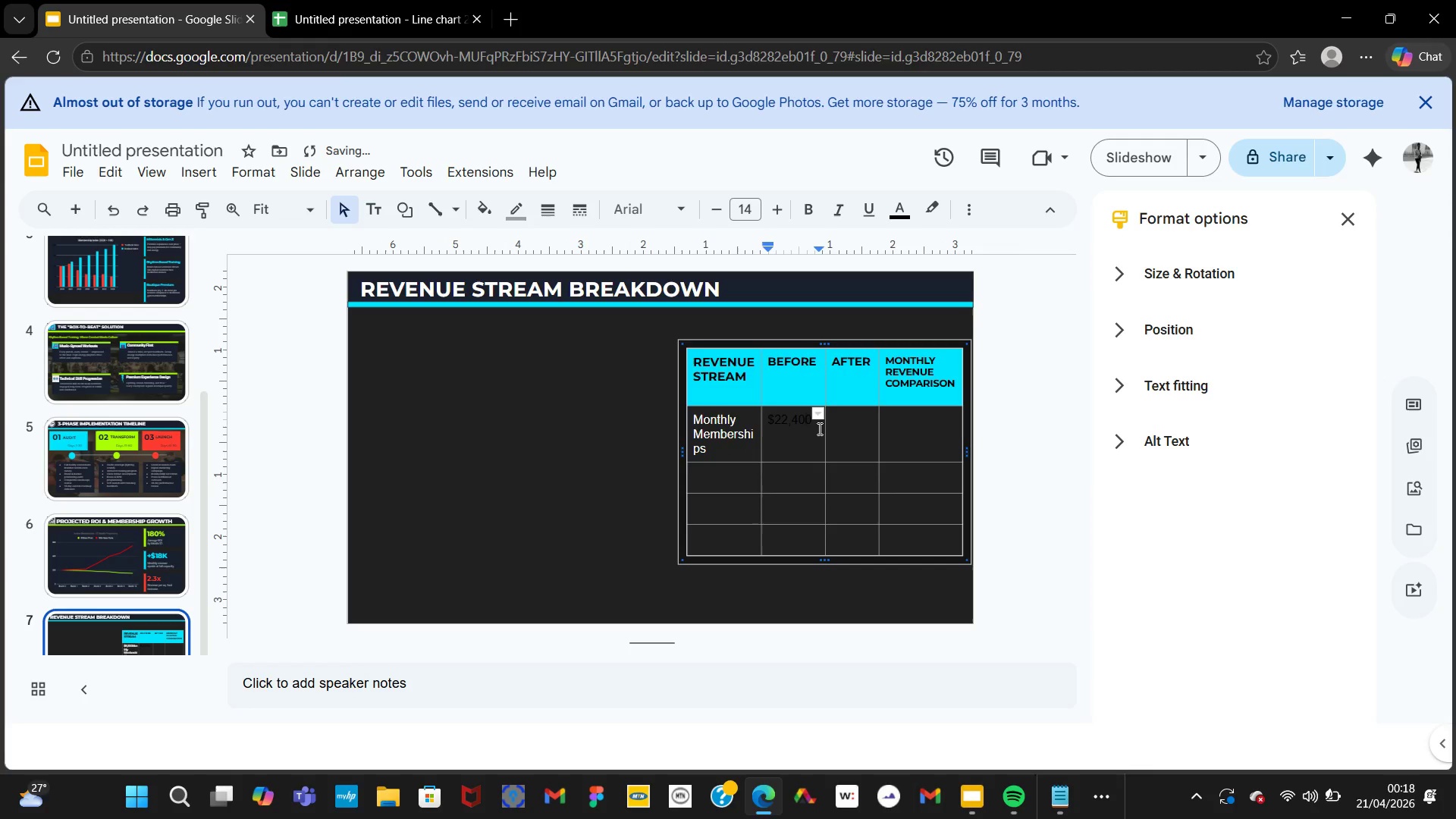 
left_click([818, 428])
 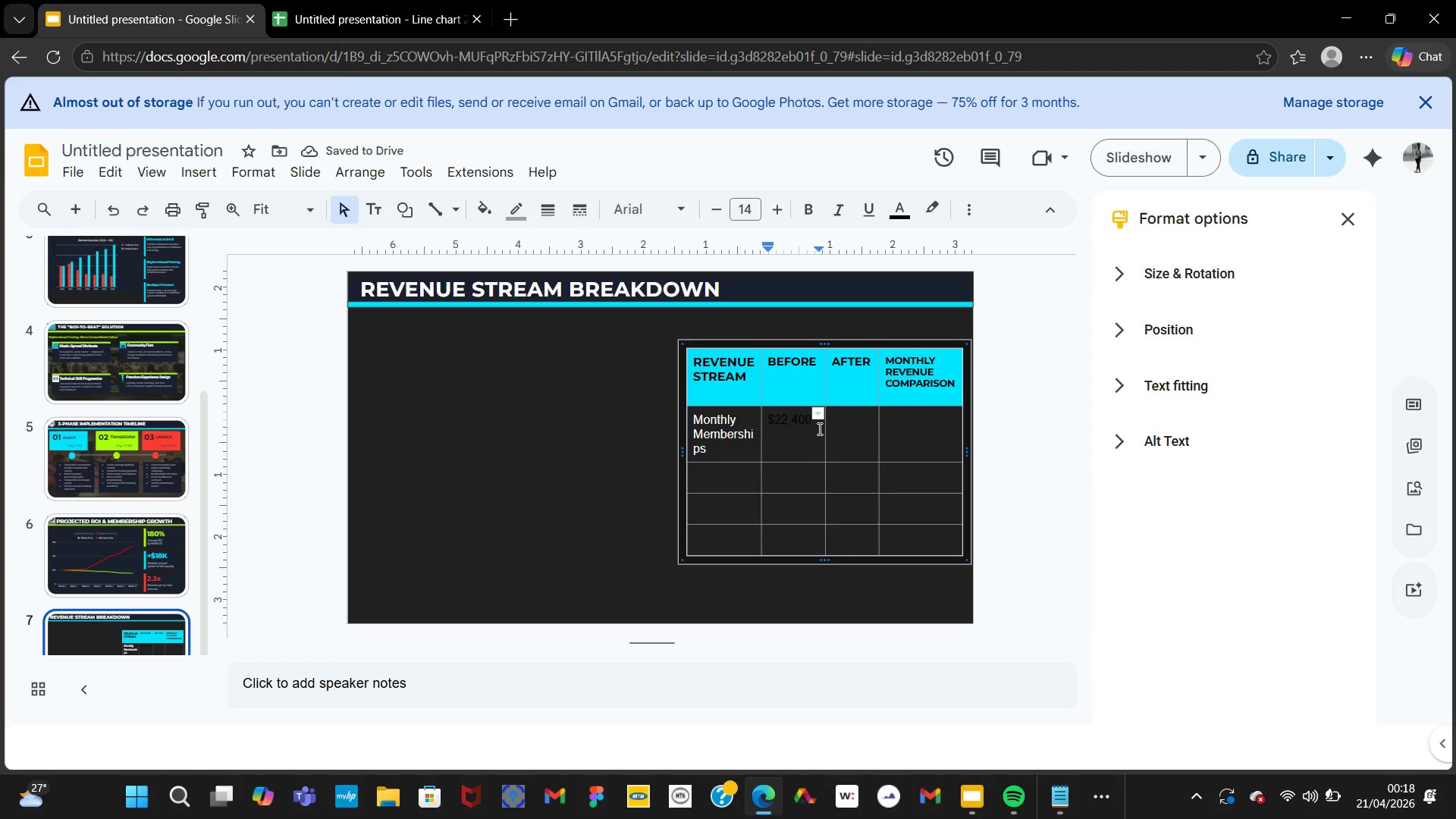 
key(NumpadEnter)
 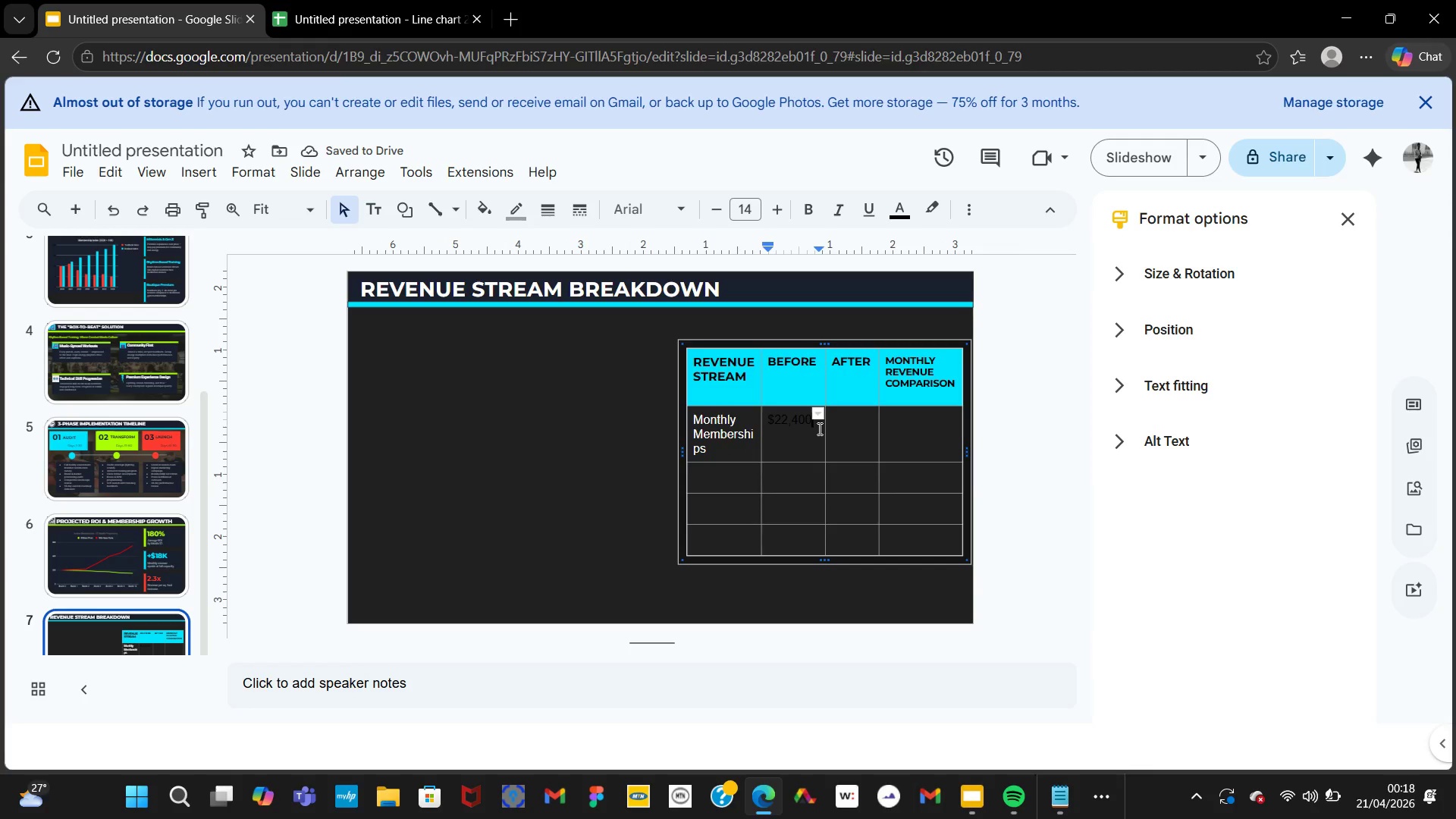 
key(Control+V)
 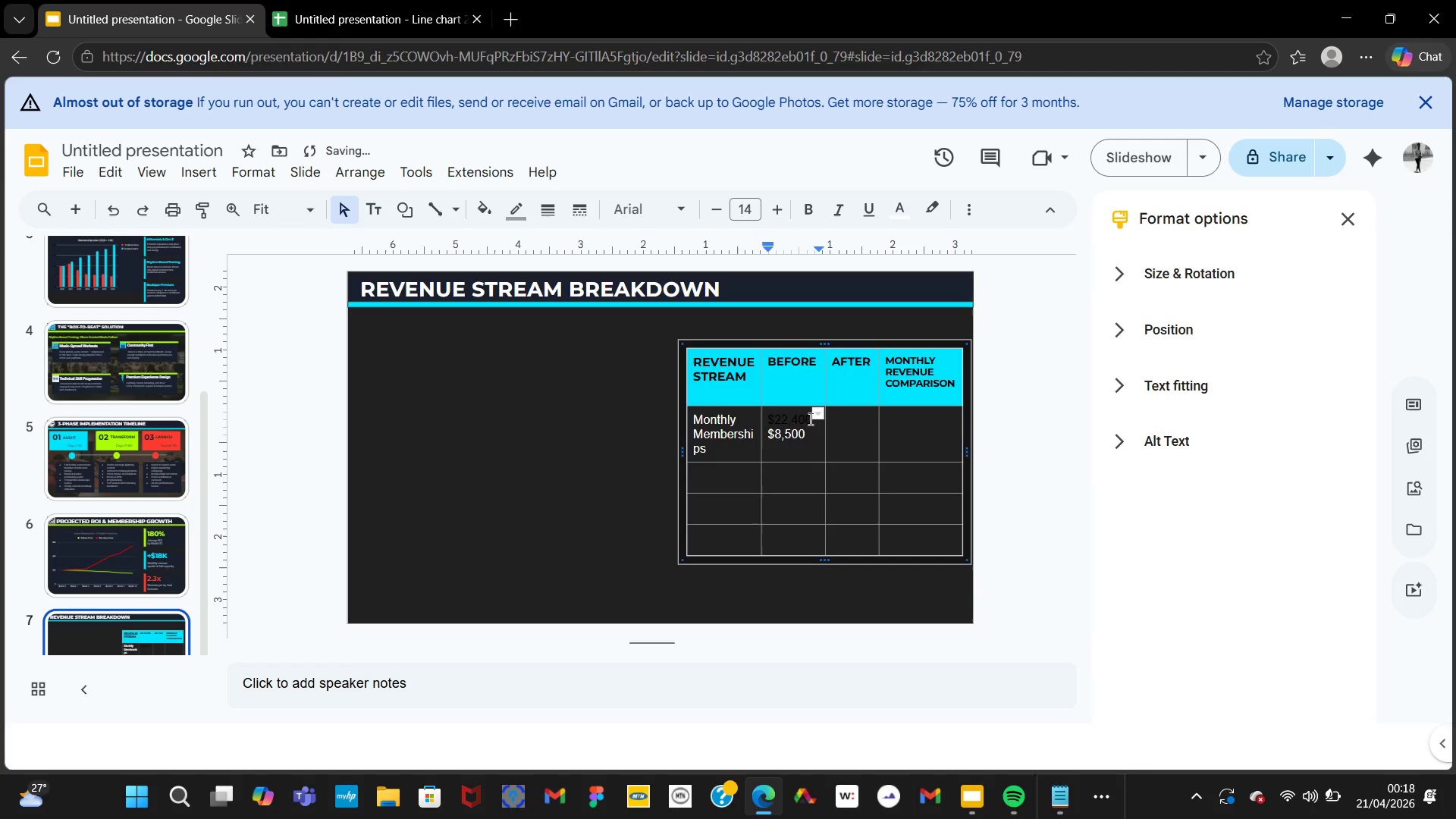 
left_click_drag(start_coordinate=[811, 429], to_coordinate=[770, 423])
 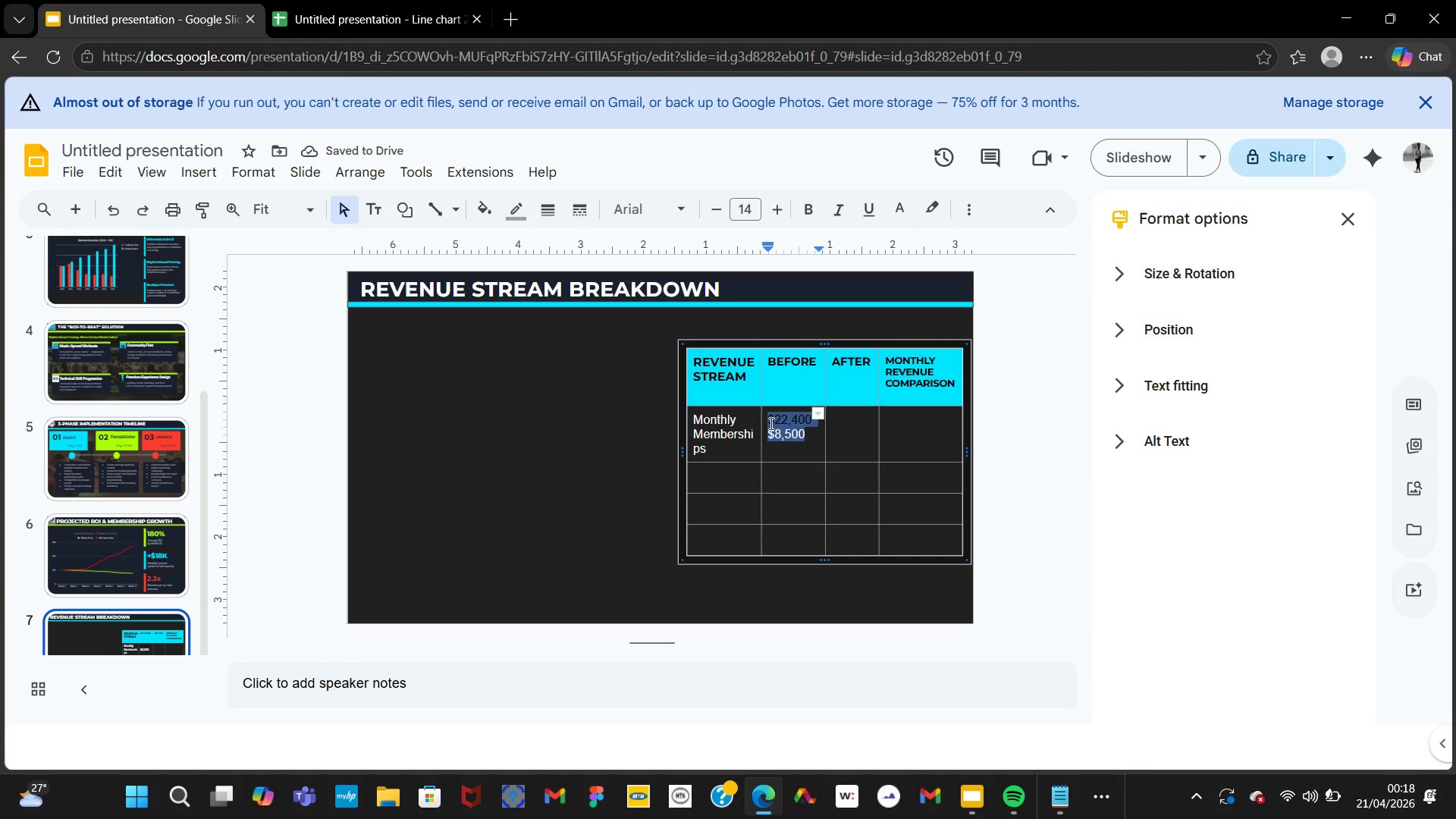 
double_click([770, 423])
 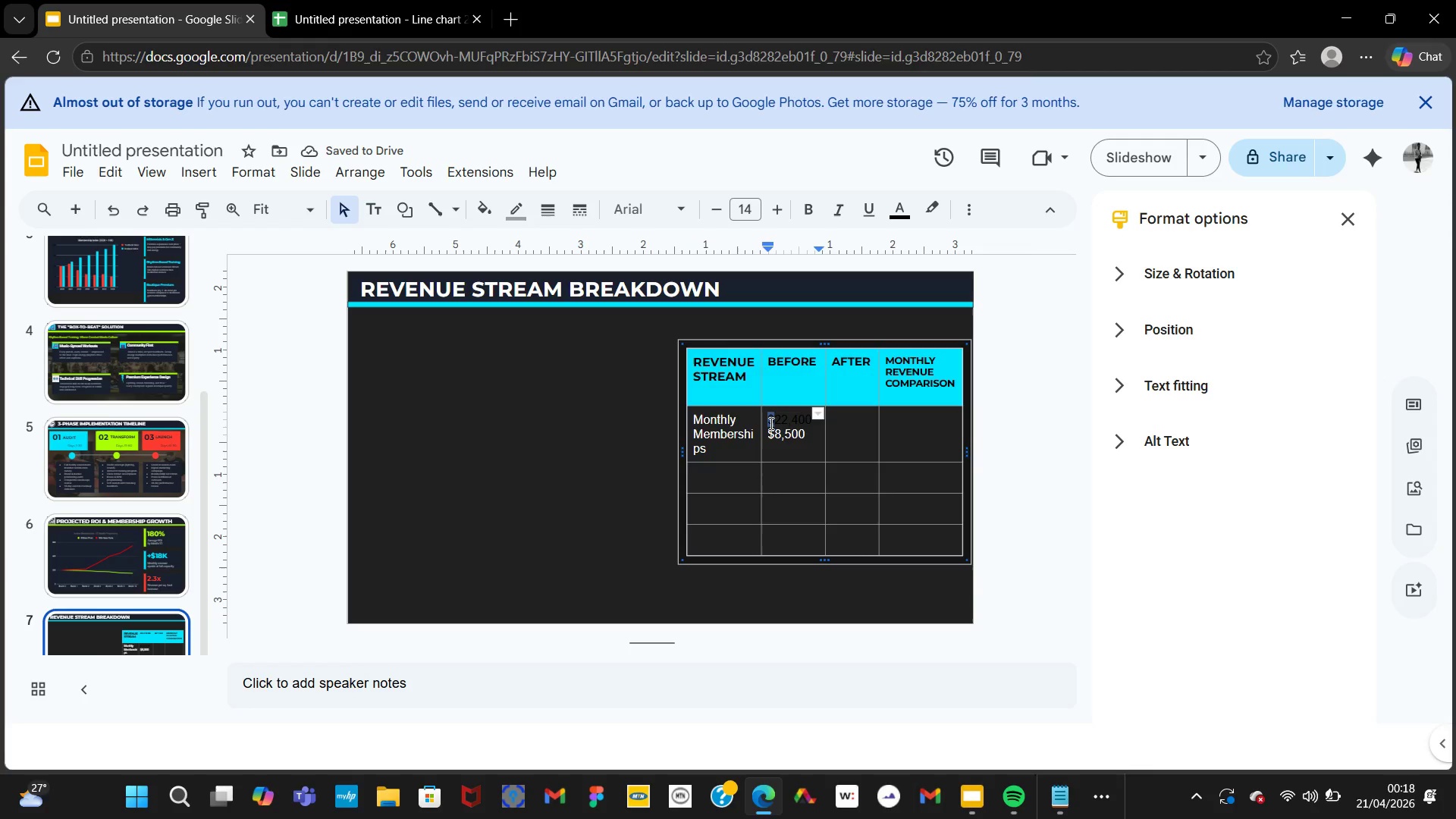 
left_click_drag(start_coordinate=[770, 423], to_coordinate=[807, 423])
 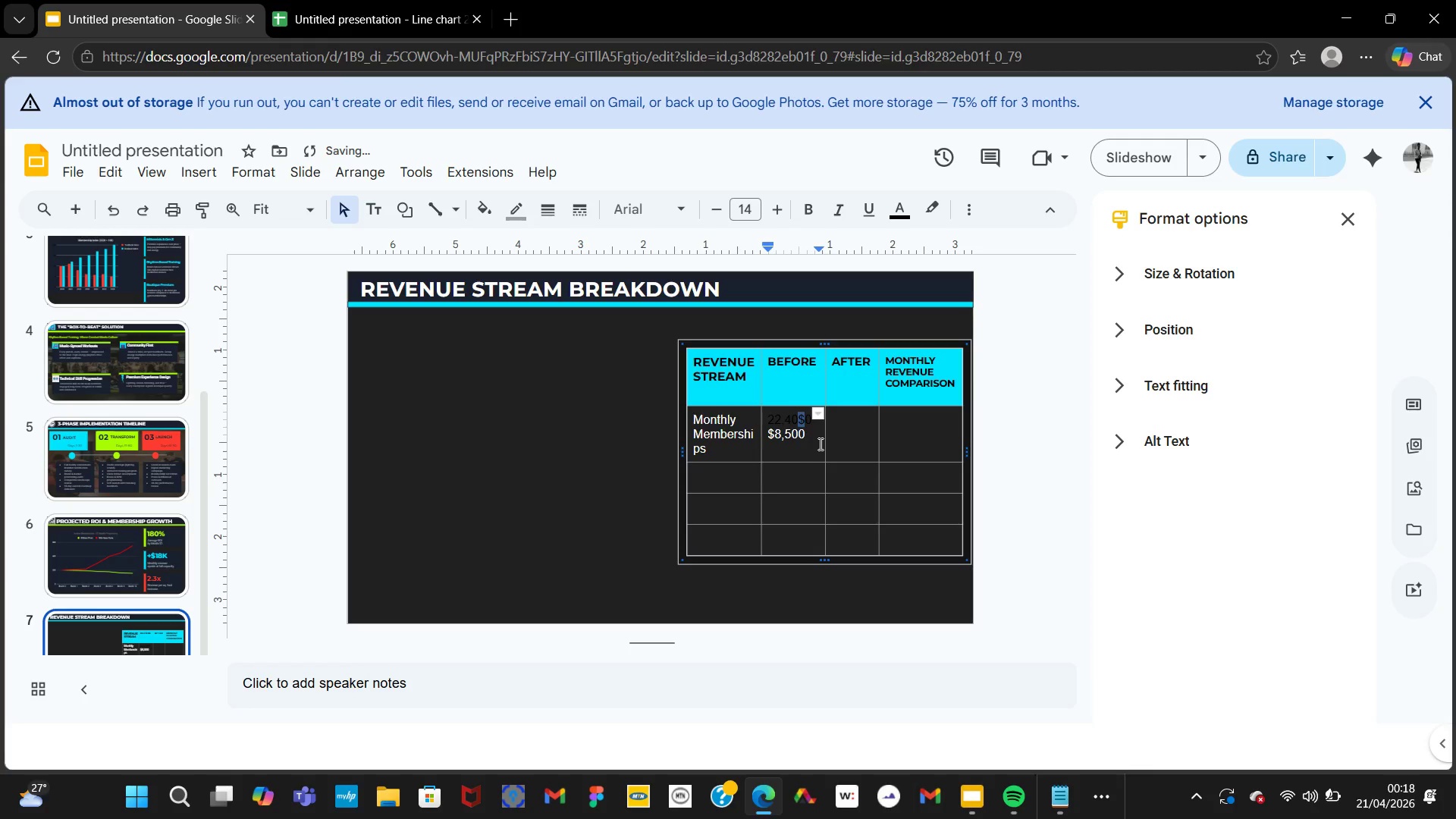 
key(Control+Z)
 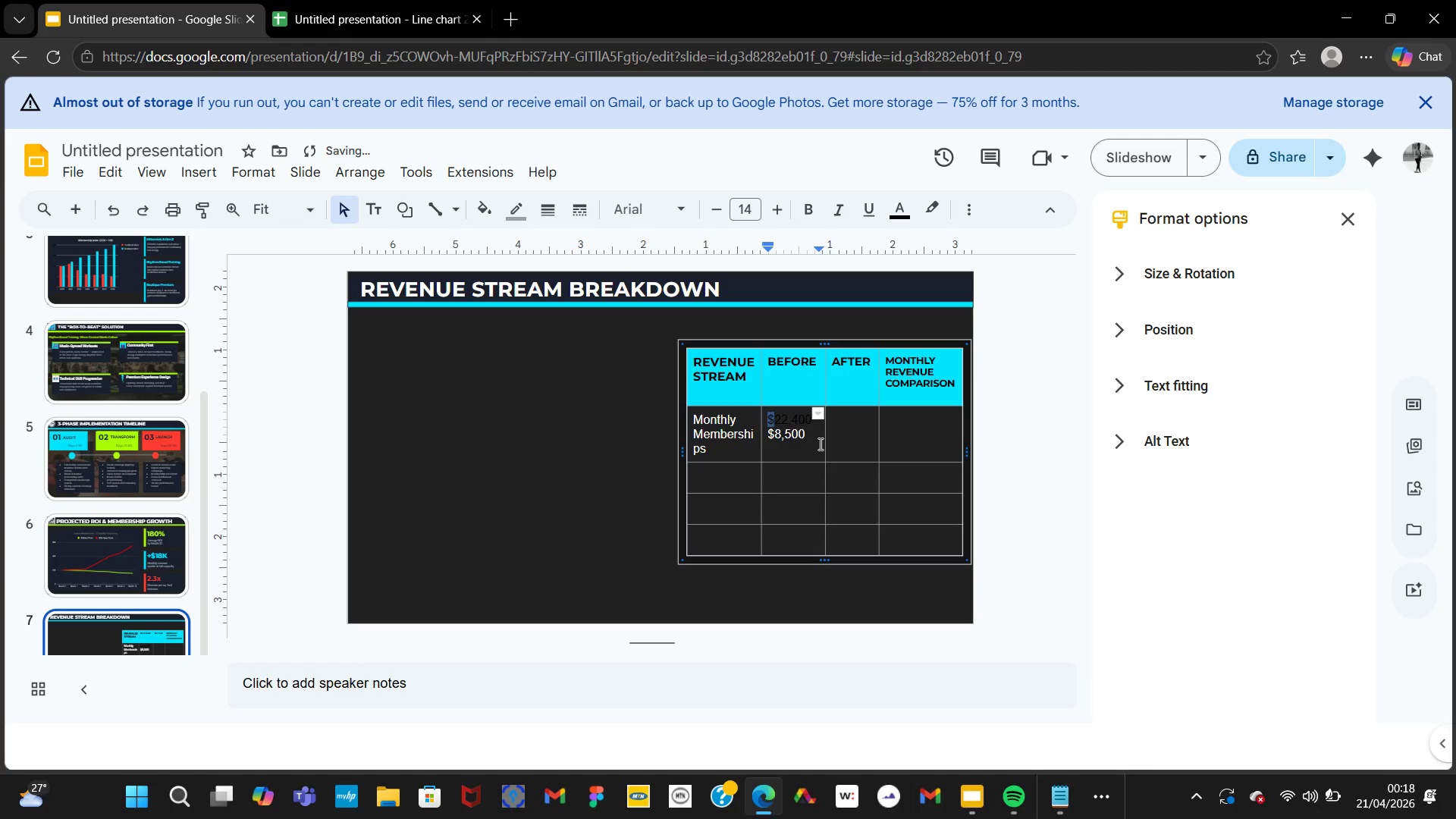 
left_click([819, 444])
 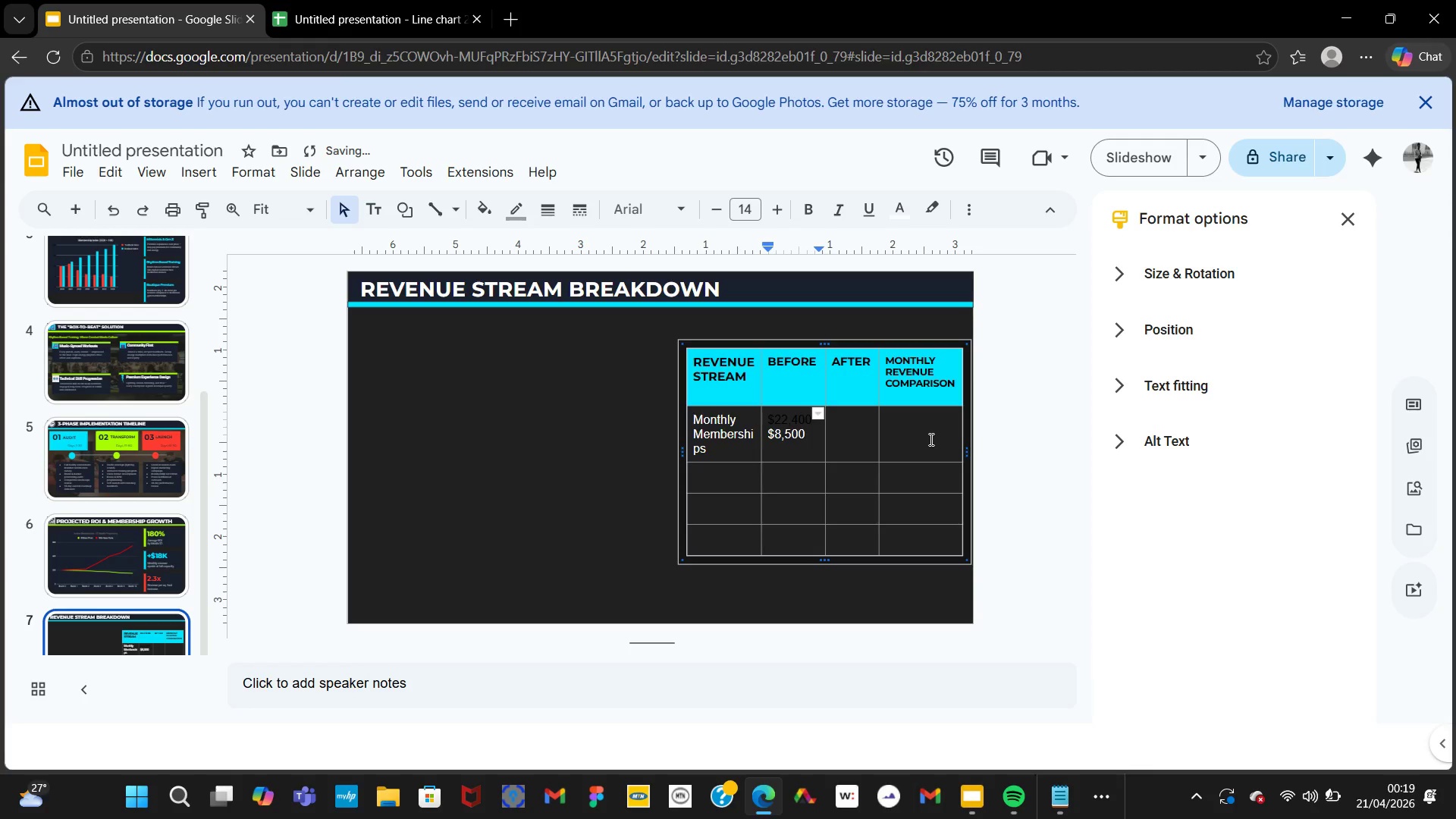 
left_click([930, 439])
 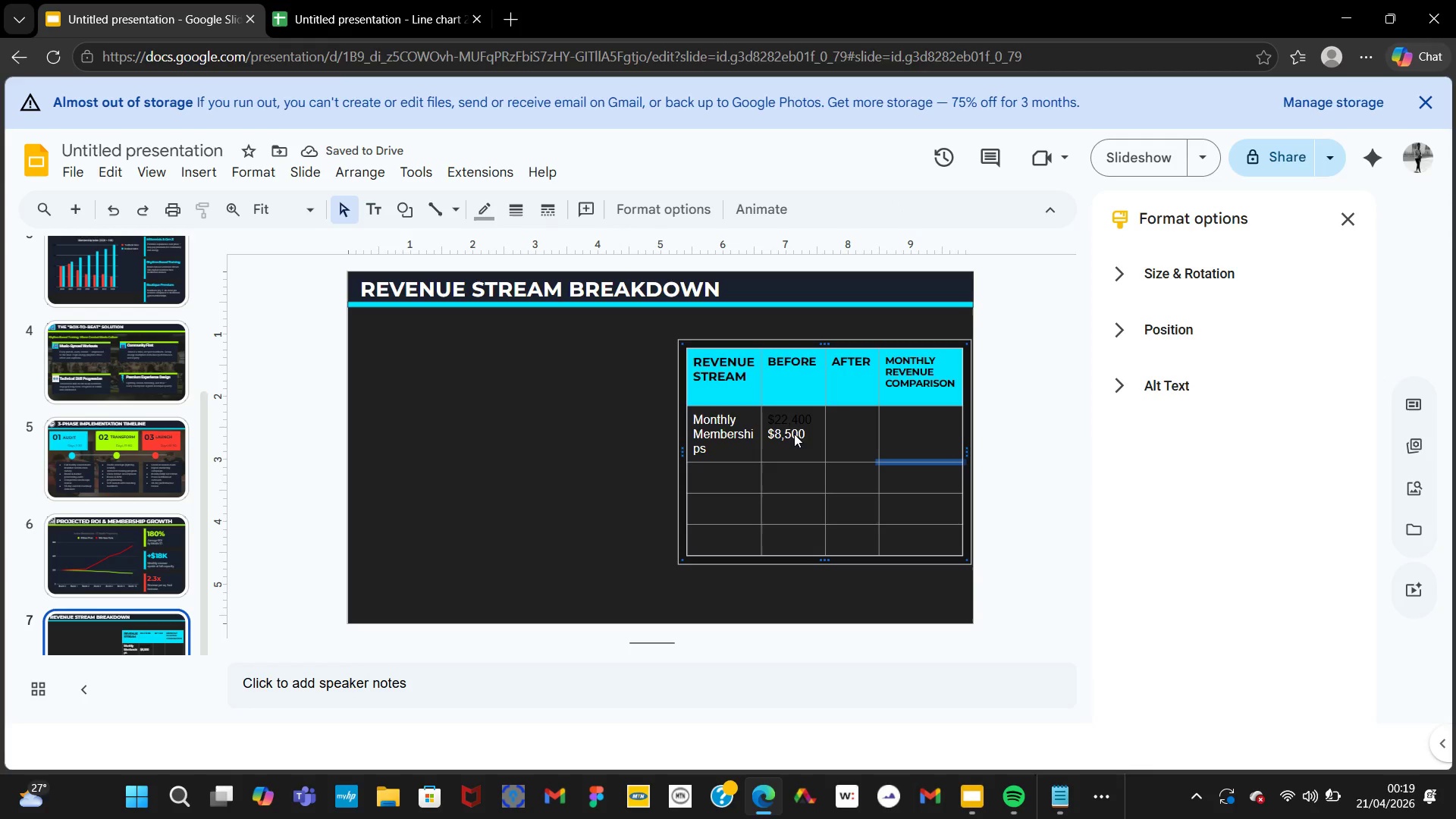 
left_click([793, 433])
 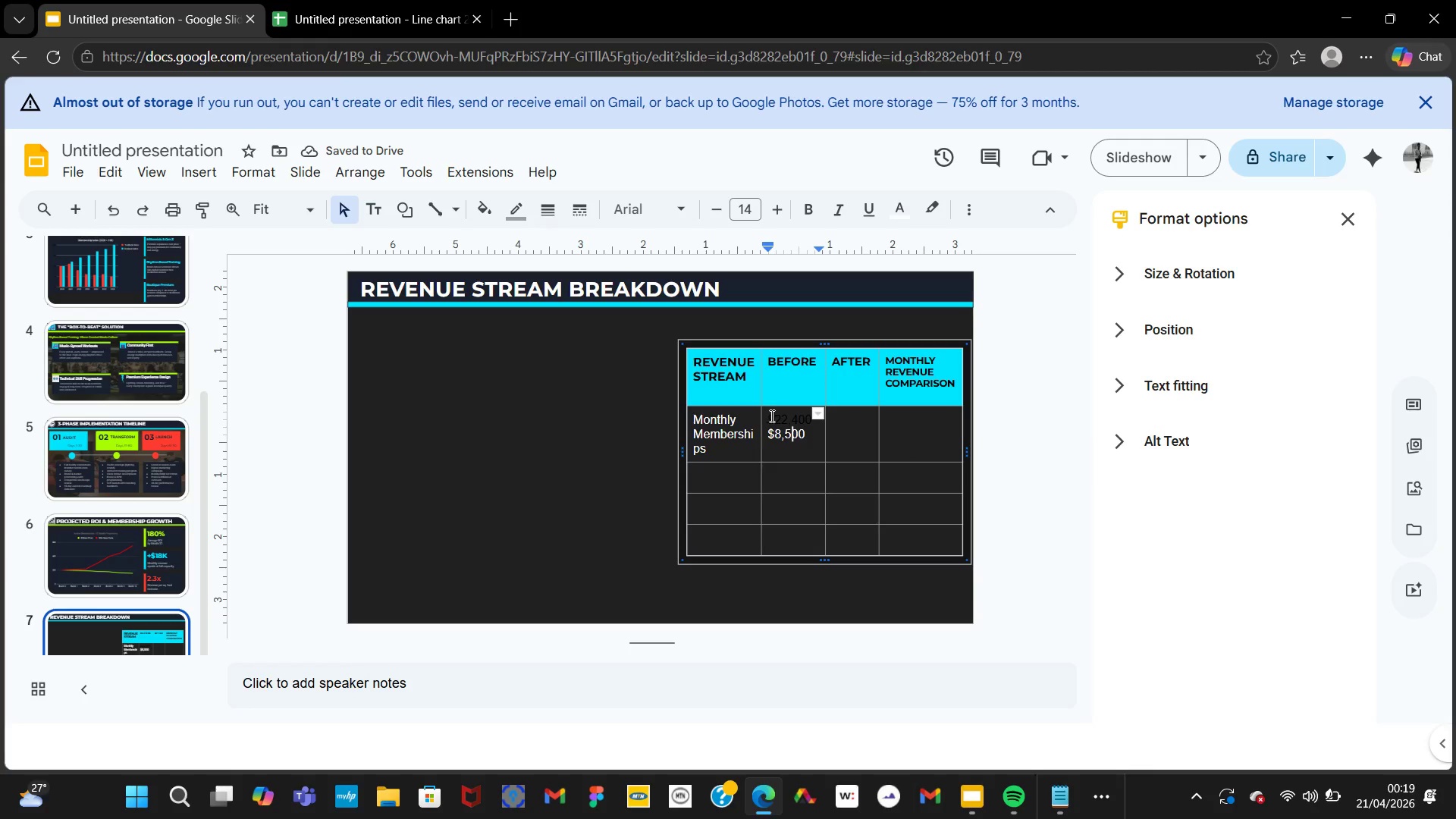 
left_click_drag(start_coordinate=[768, 416], to_coordinate=[821, 419])
 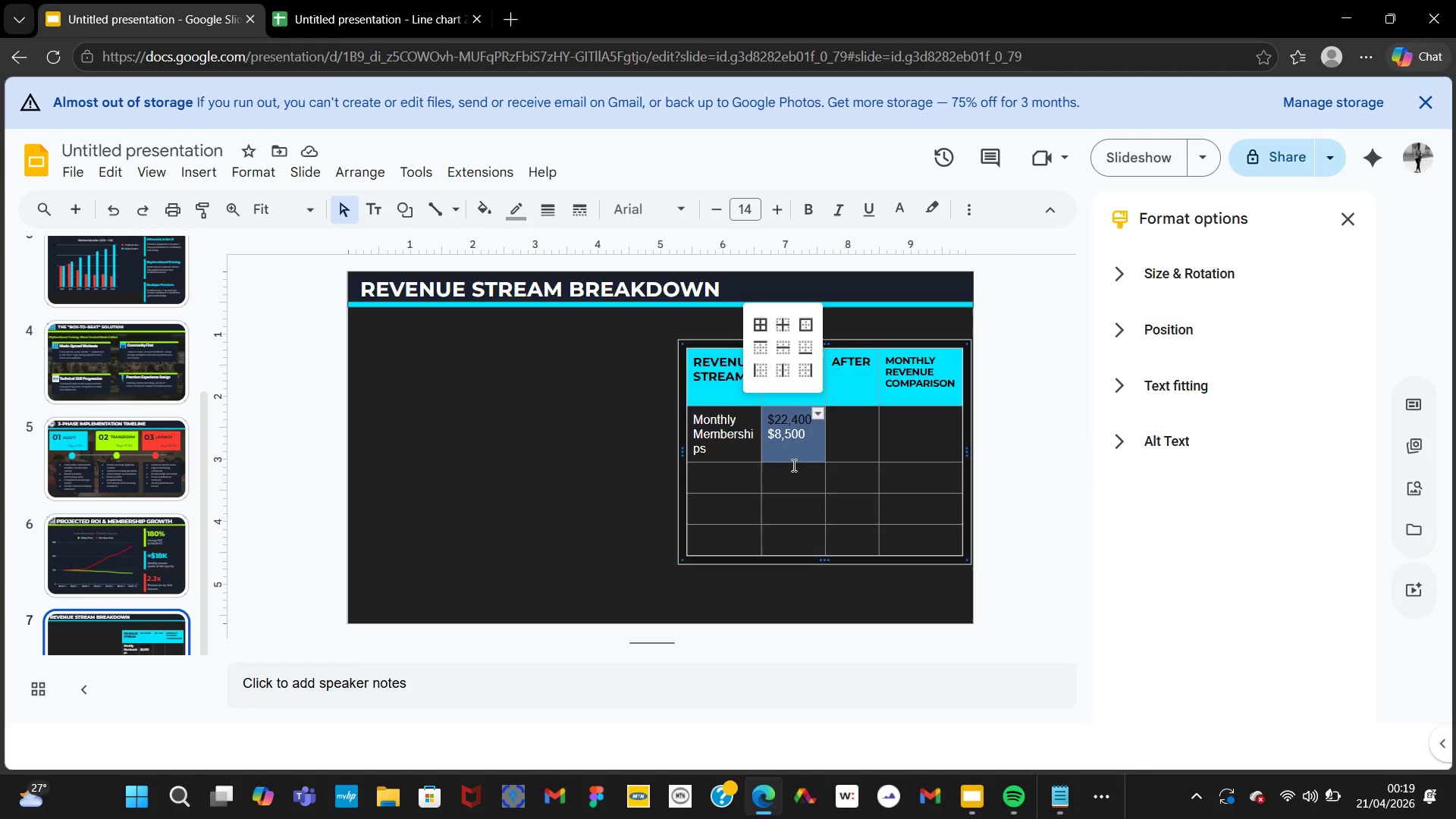 
left_click([792, 466])
 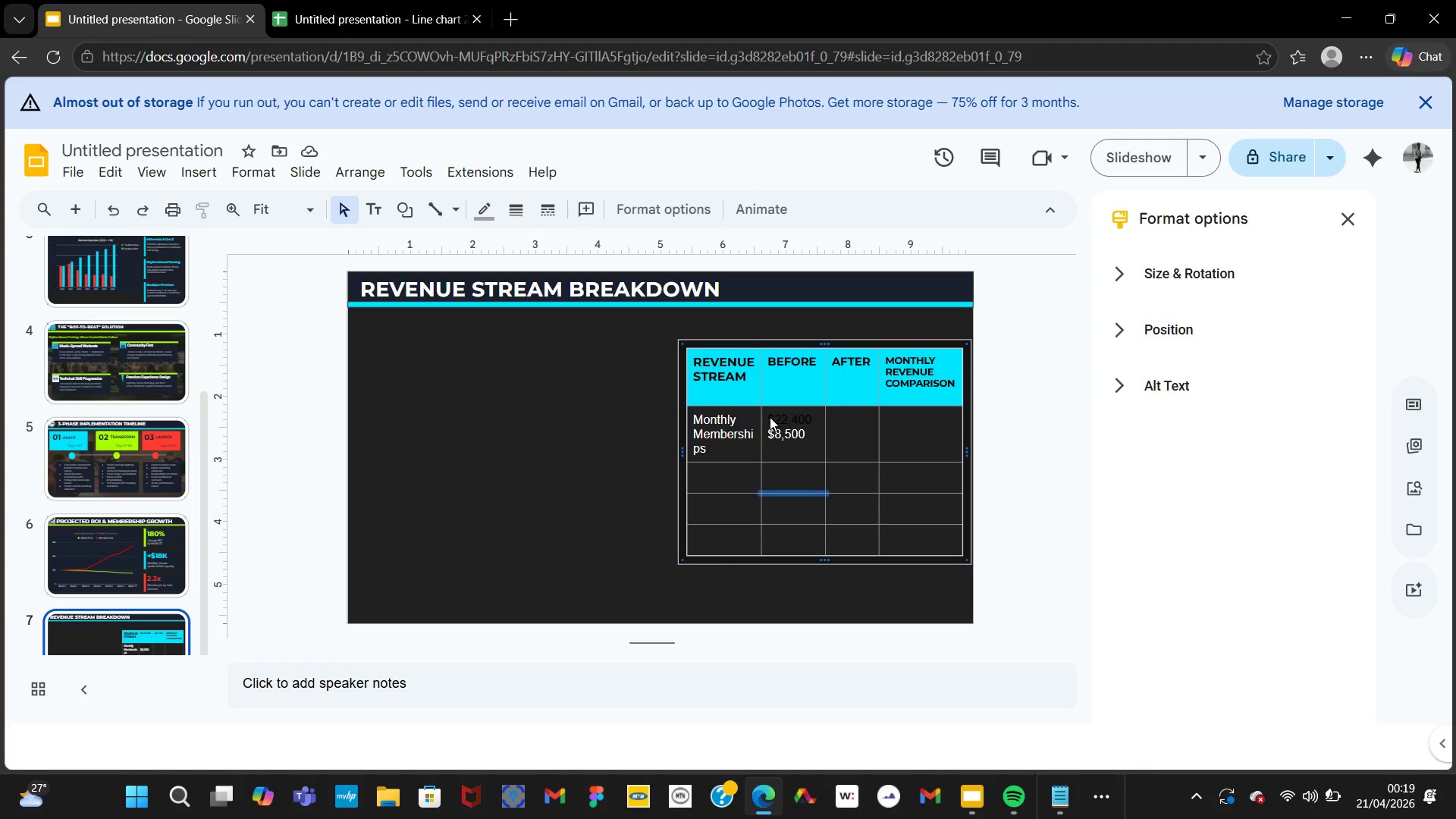 
left_click([765, 416])
 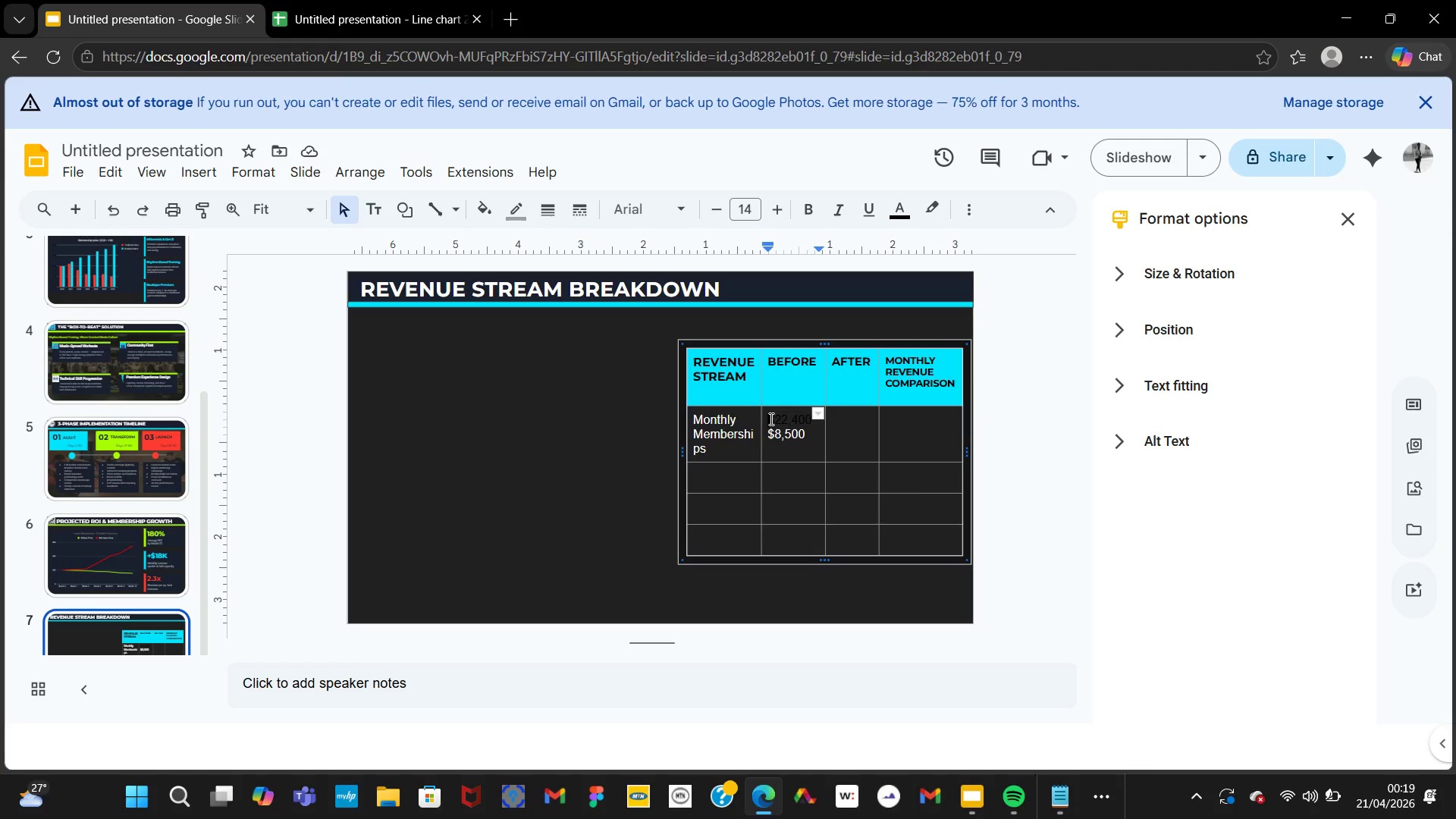 
left_click_drag(start_coordinate=[765, 418], to_coordinate=[809, 419])
 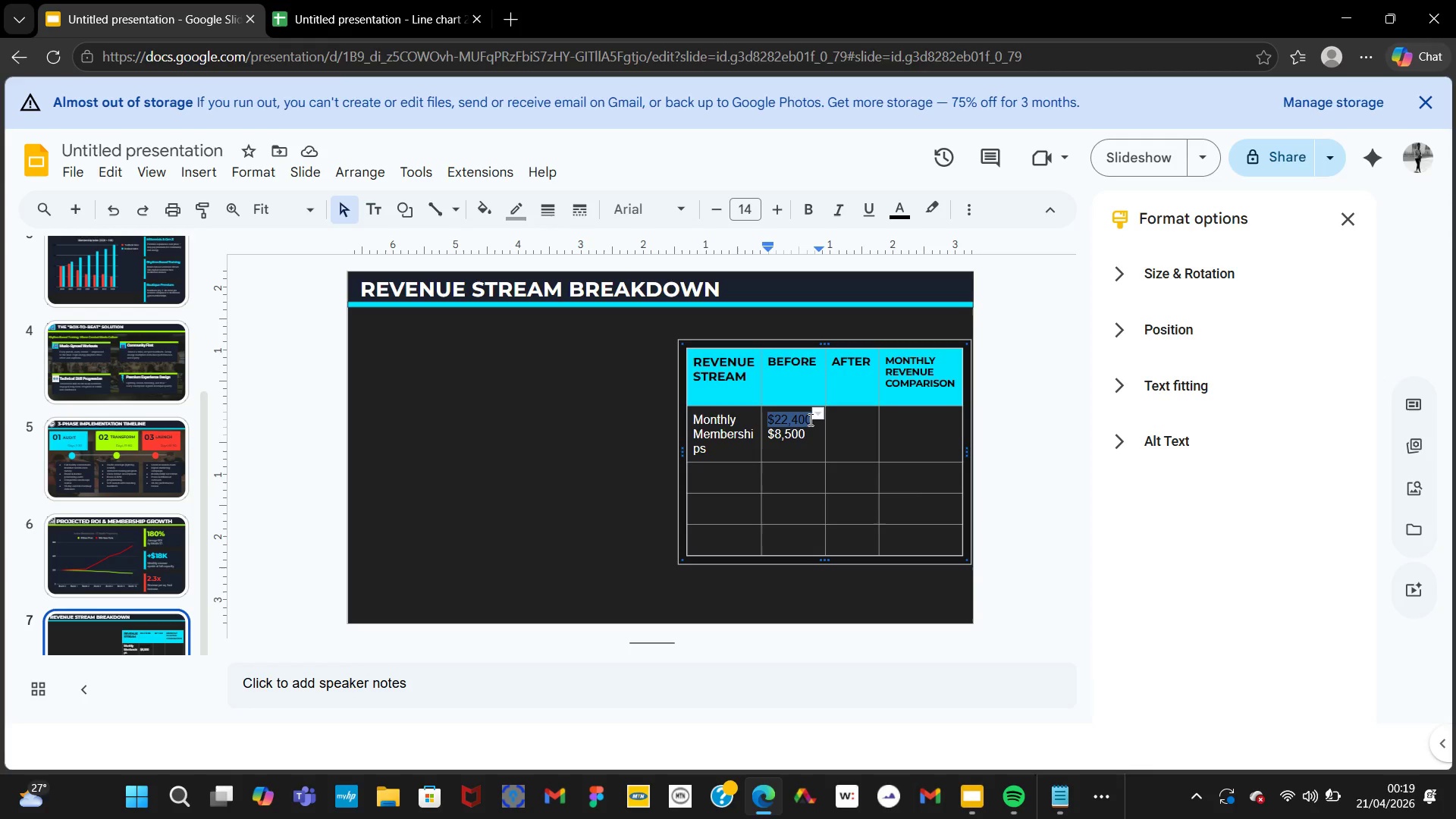 
key(Control+X)
 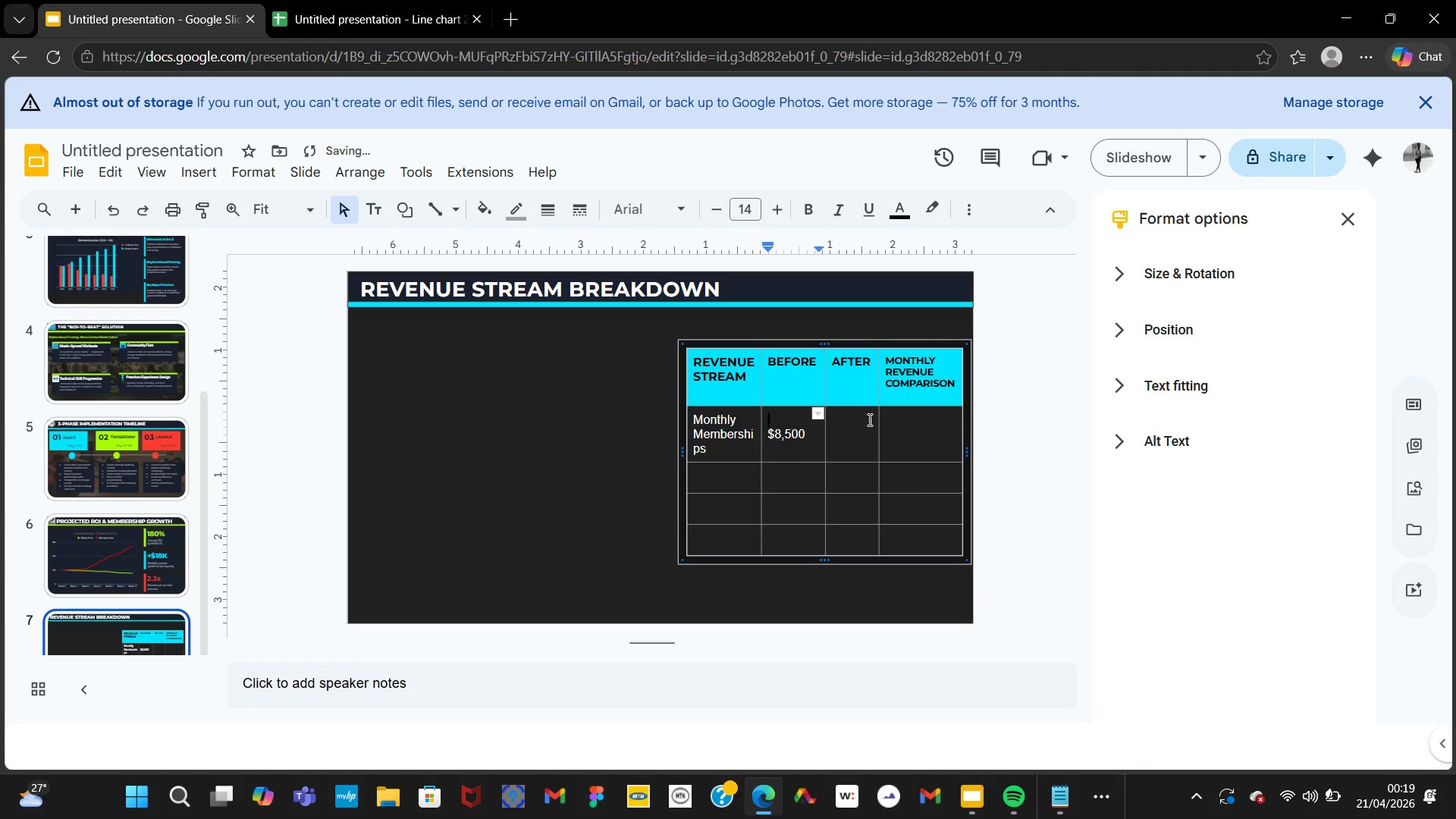 
left_click([868, 419])
 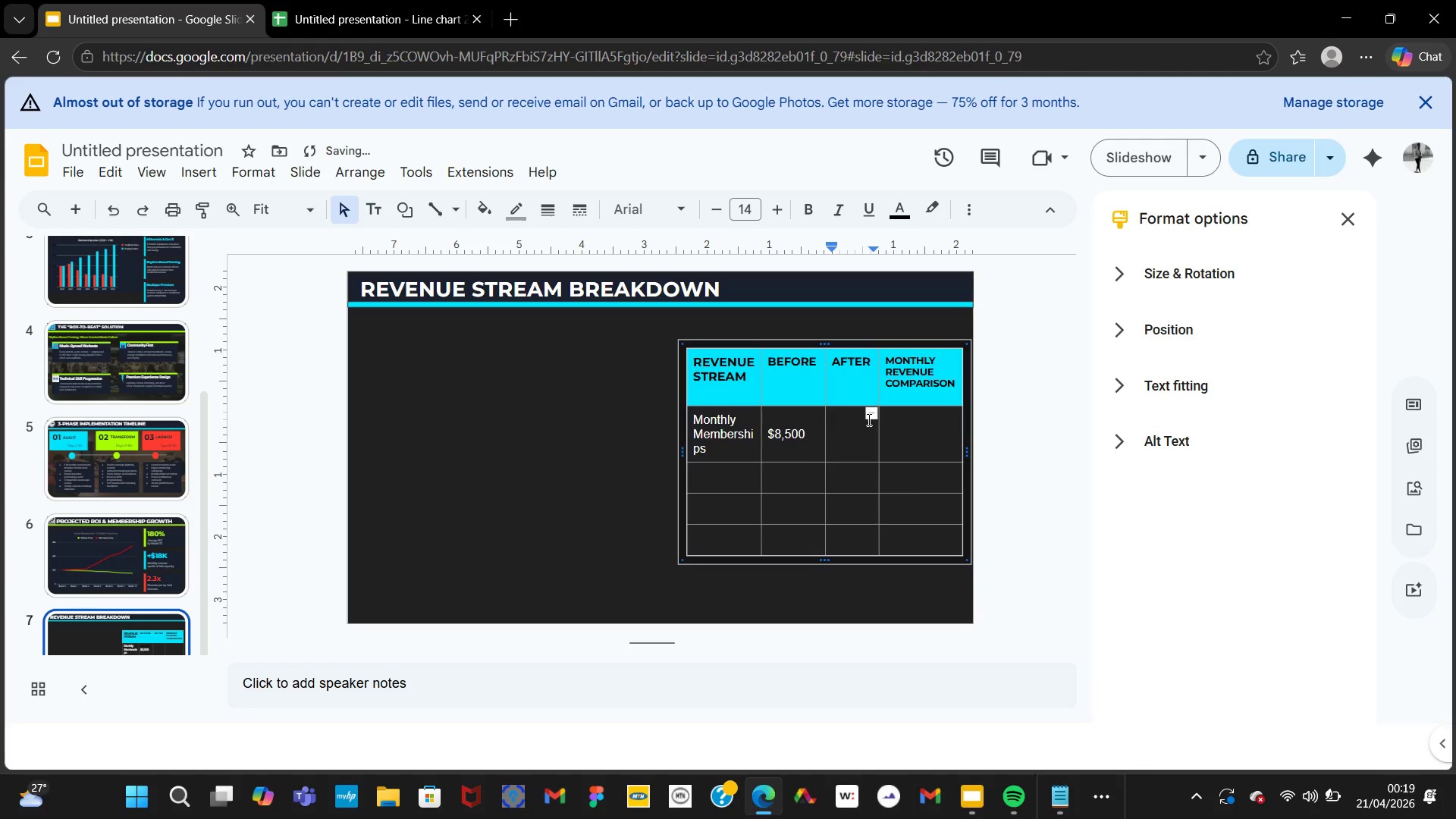 
key(Control+V)
 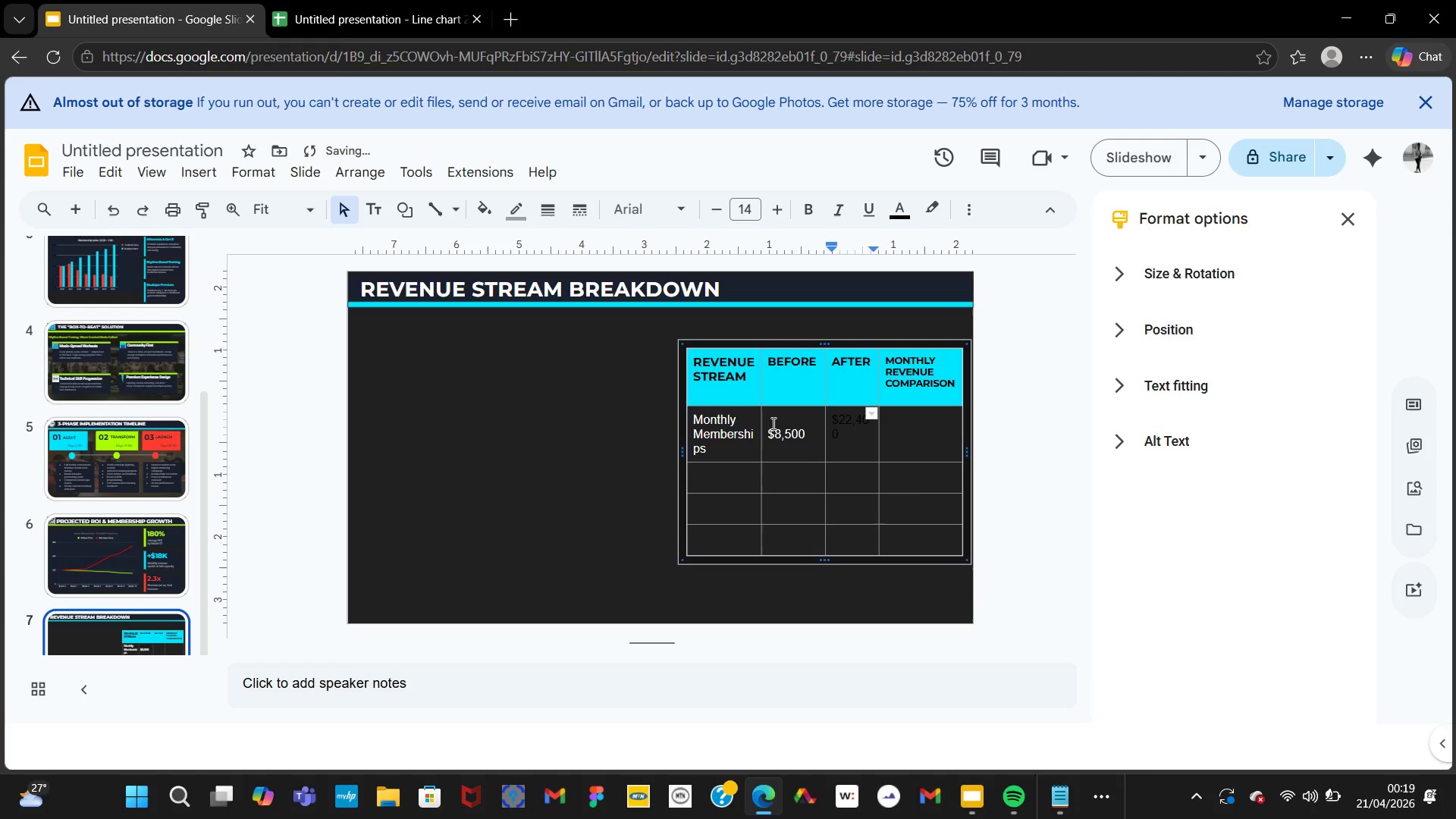 
left_click([770, 424])
 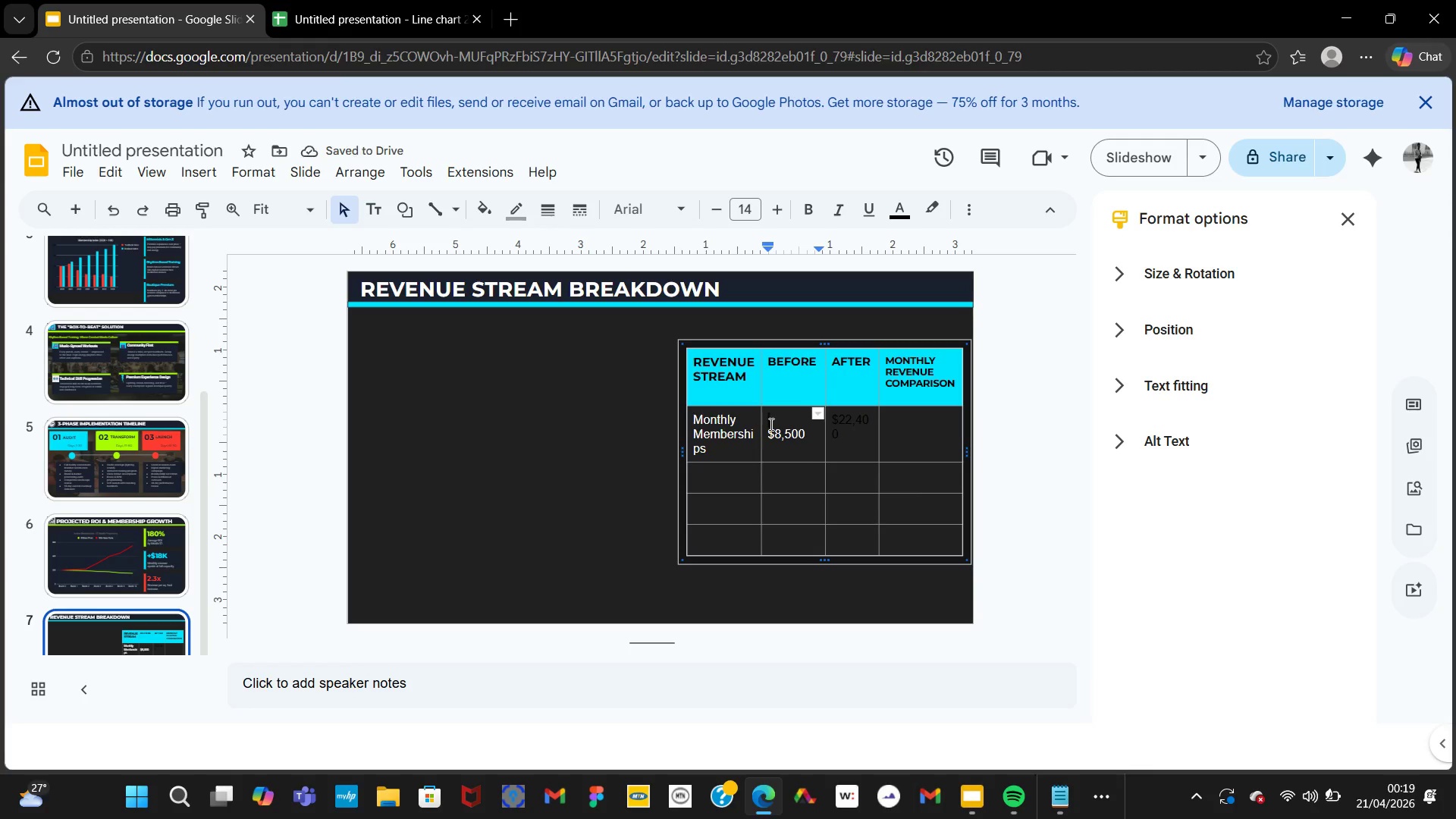 
key(Backspace)
 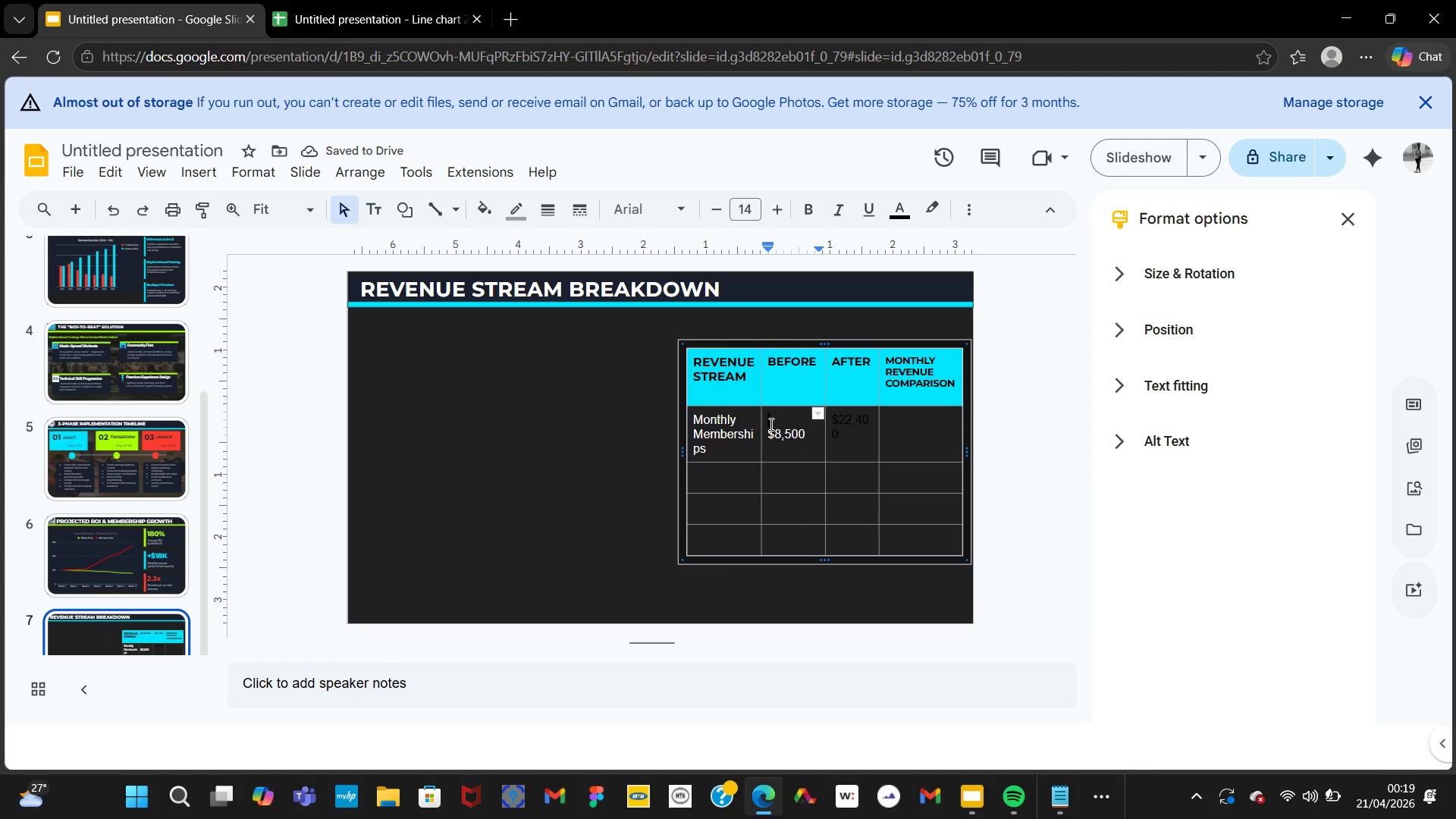 
key(Quote)
 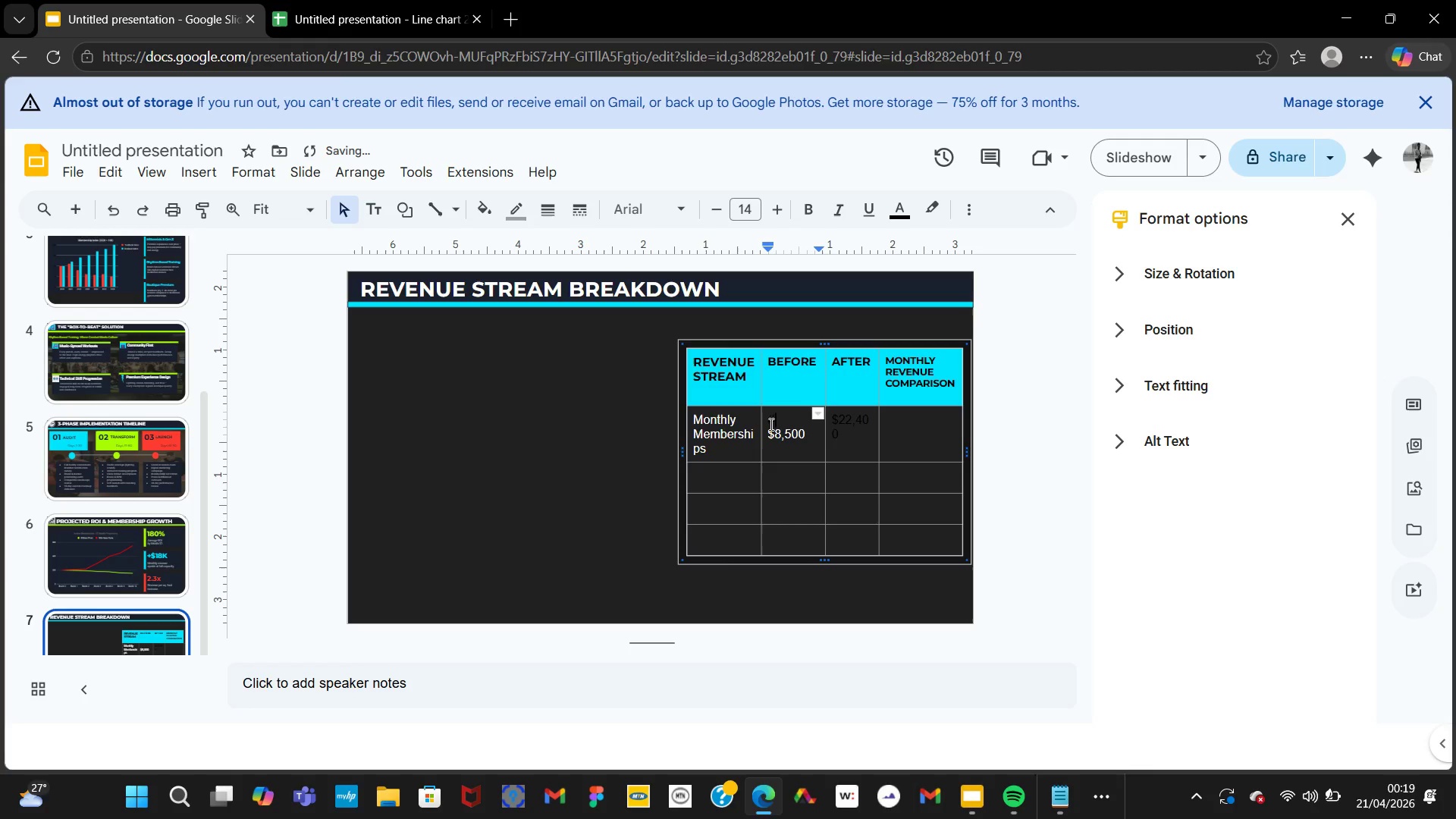 
key(ArrowDown)
 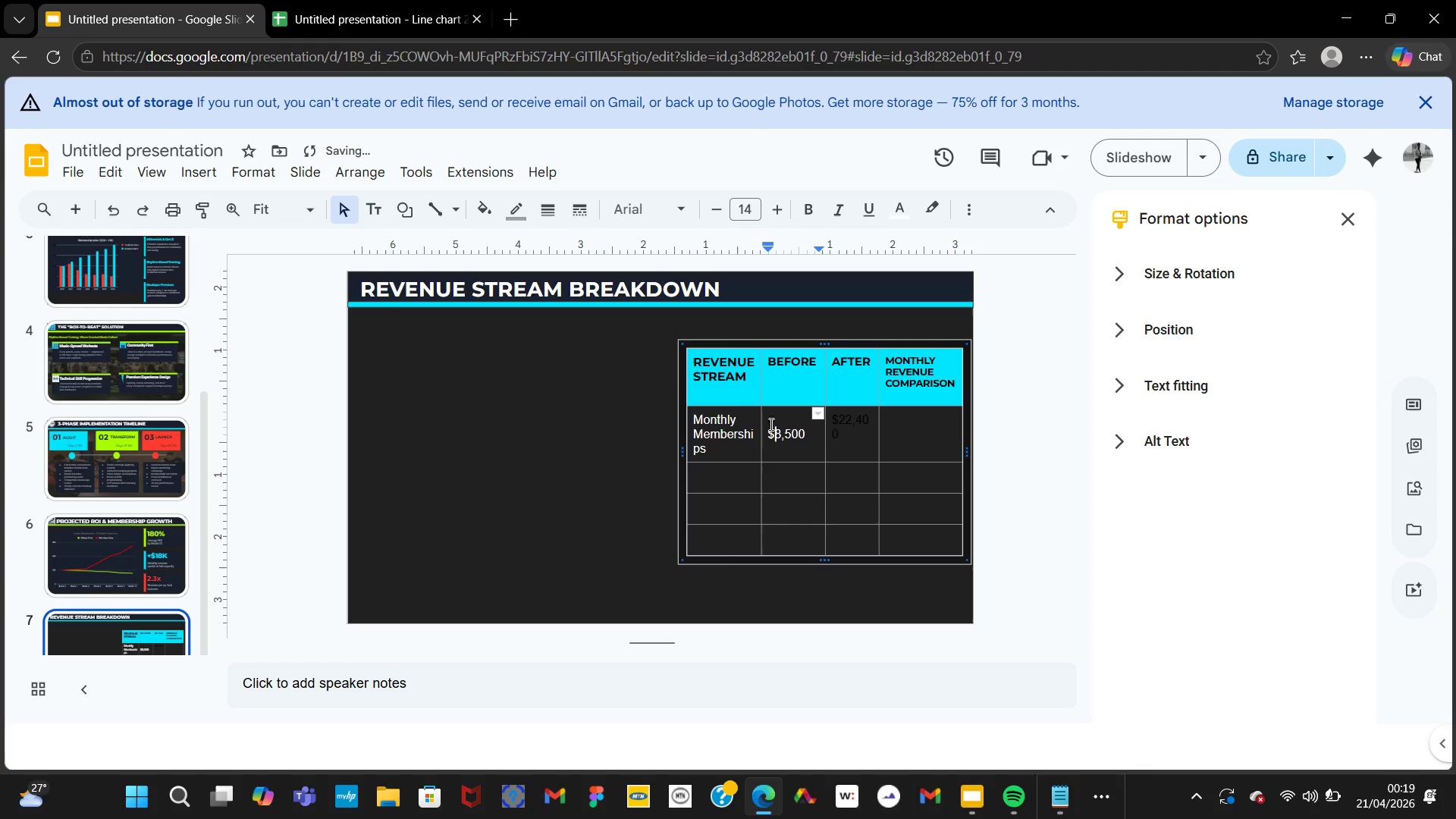 
key(ArrowLeft)
 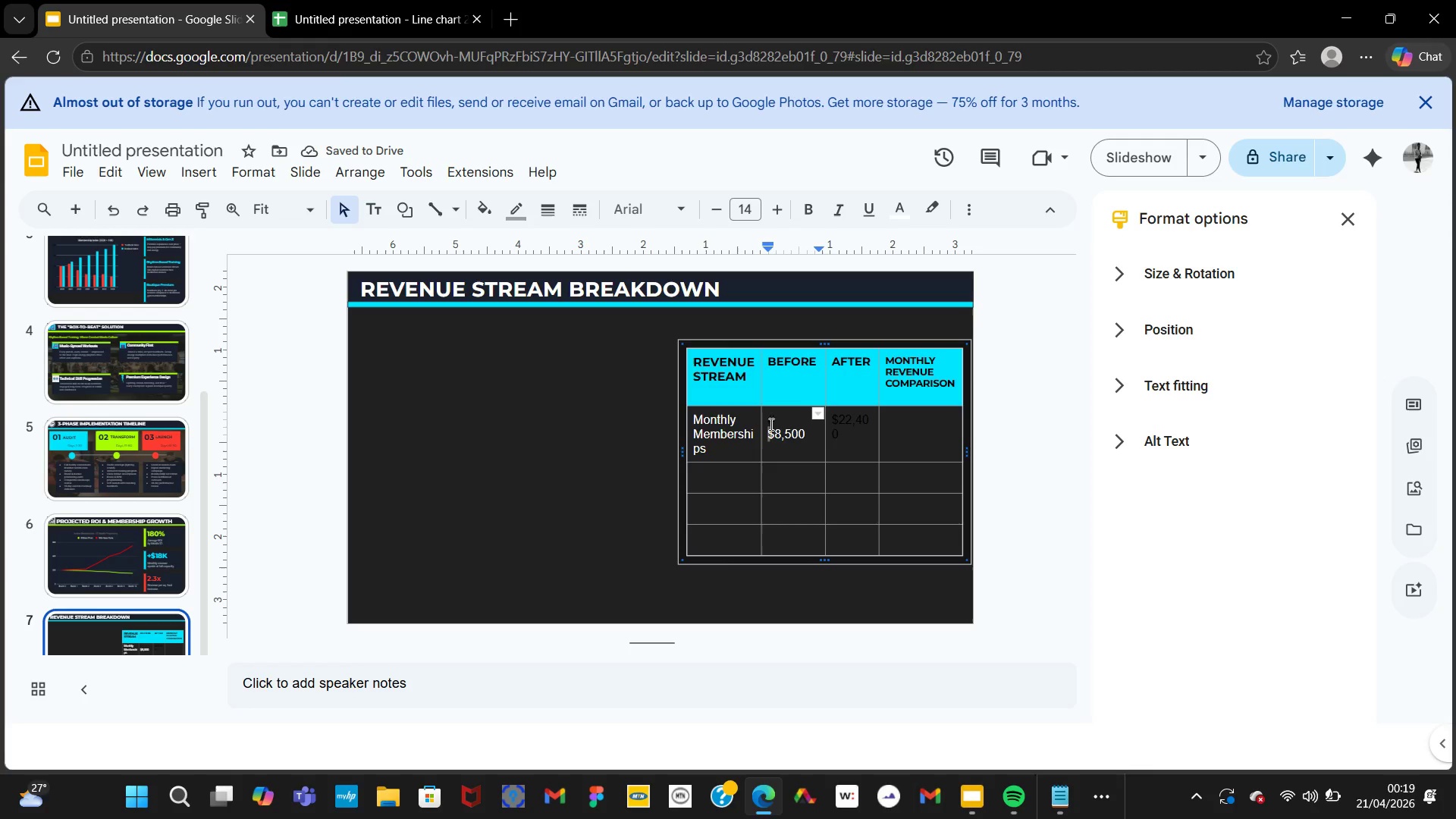 
key(Backspace)
 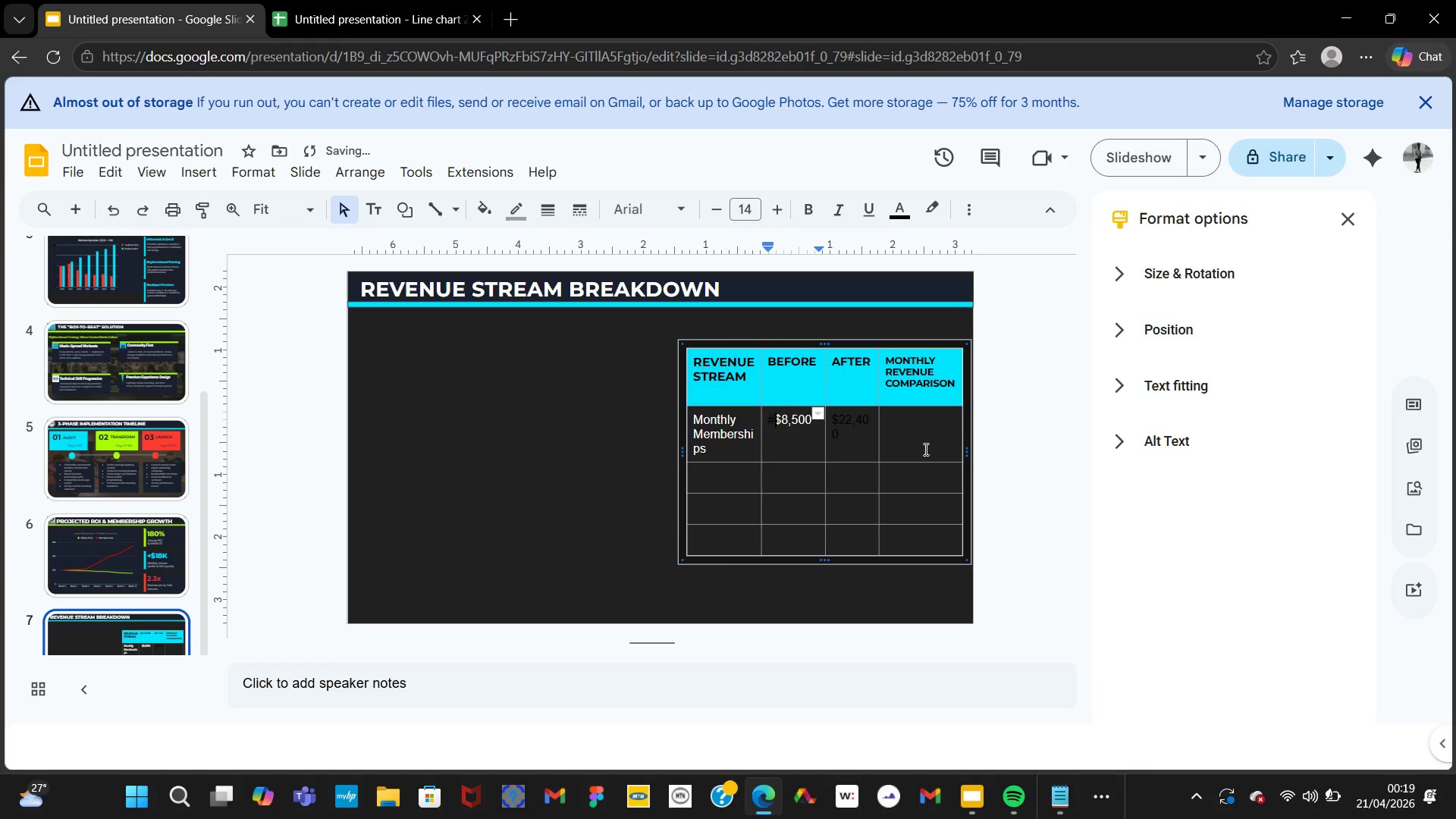 
left_click([918, 451])
 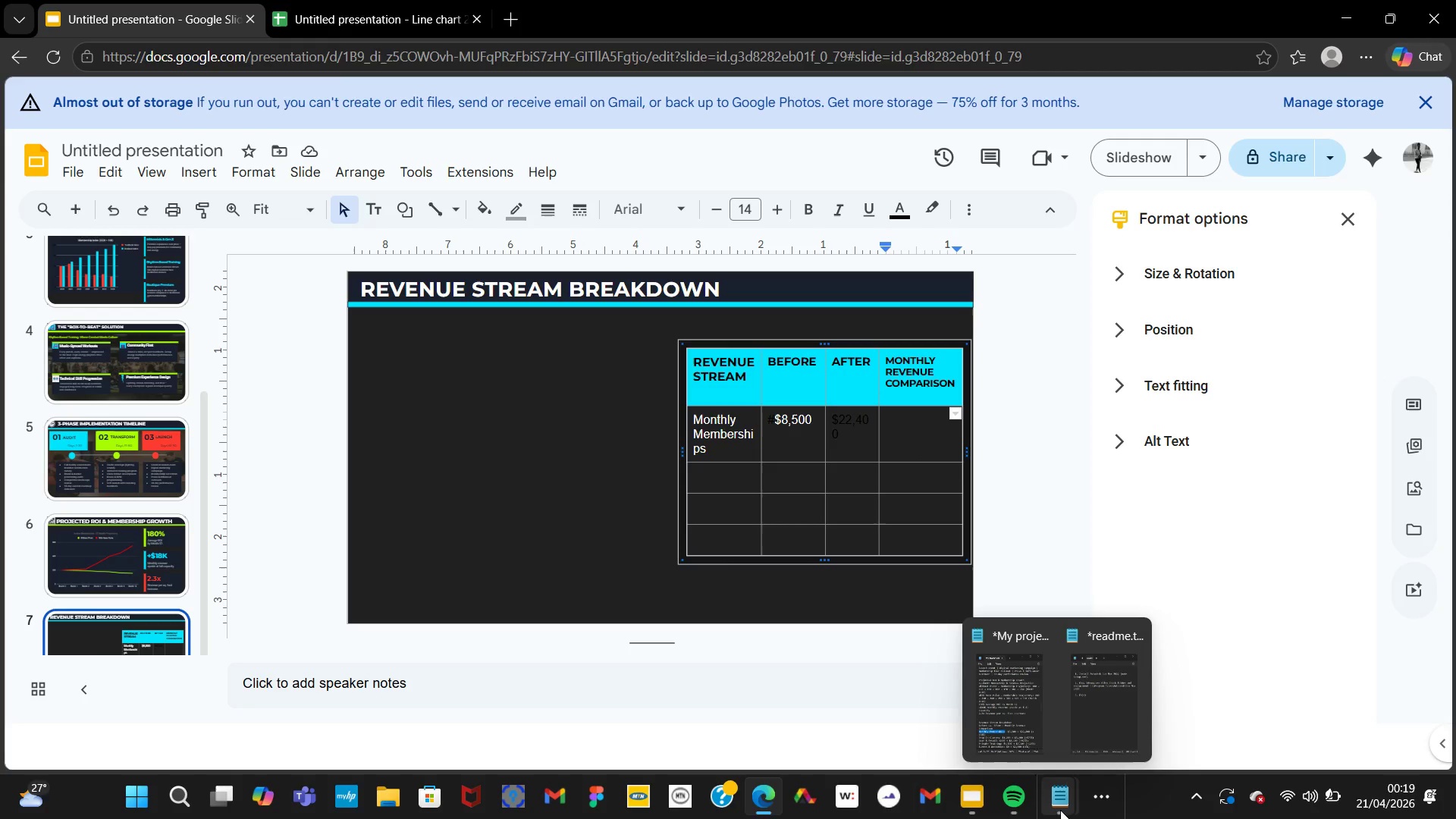 
left_click([1028, 699])
 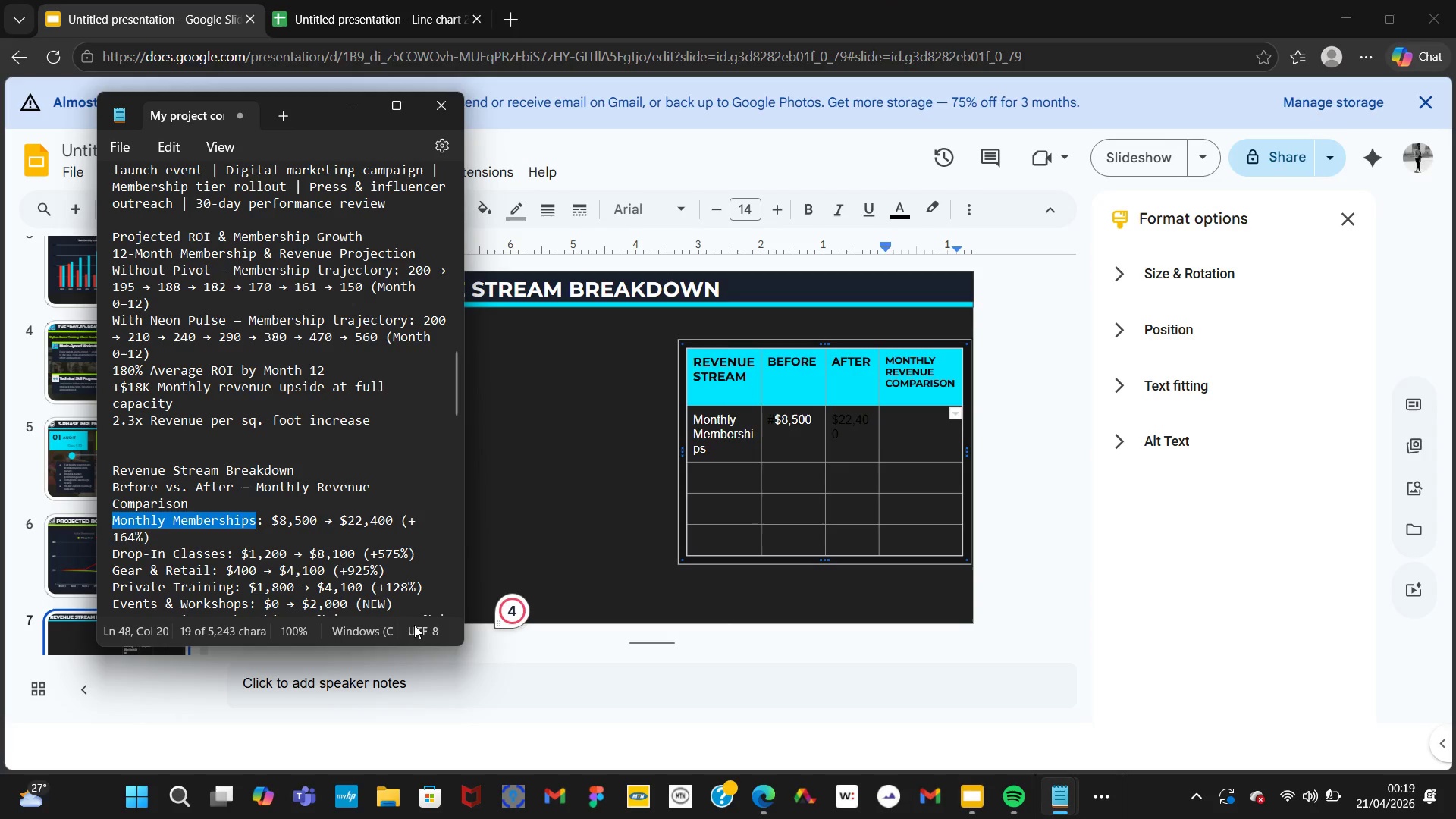 
wait(15.05)
 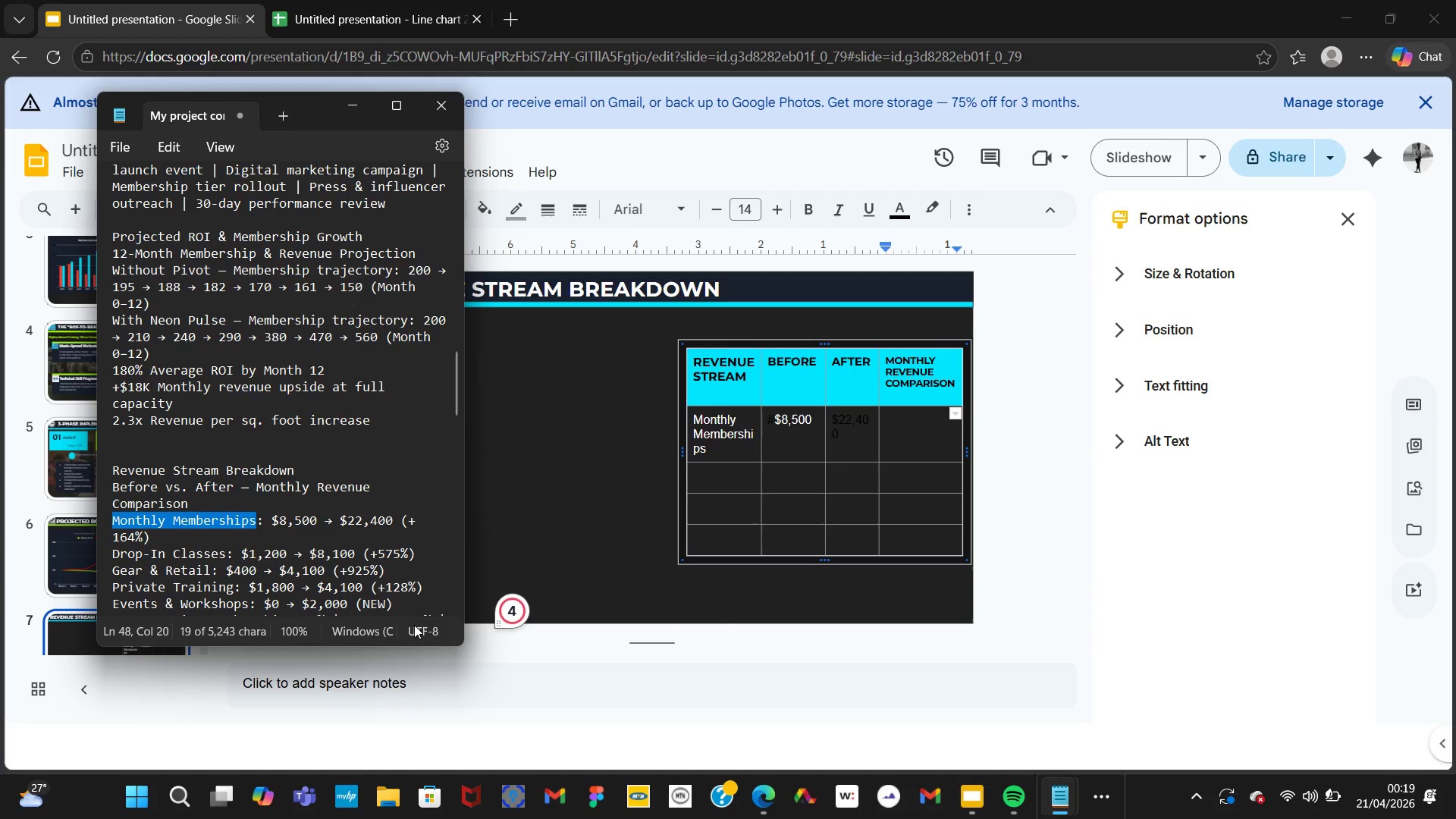 
left_click_drag(start_coordinate=[407, 522], to_coordinate=[143, 538])
 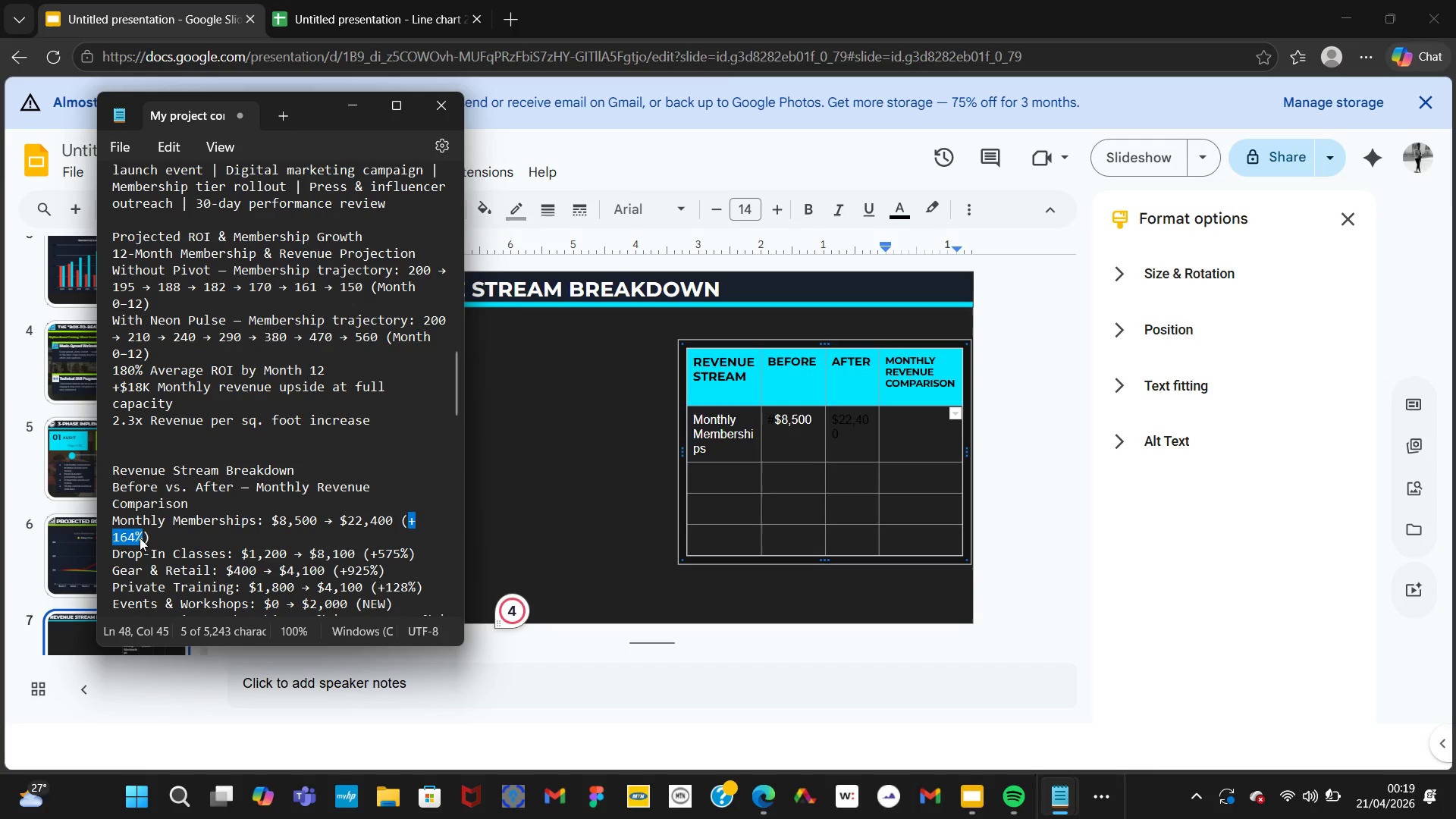 
key(Control+C)
 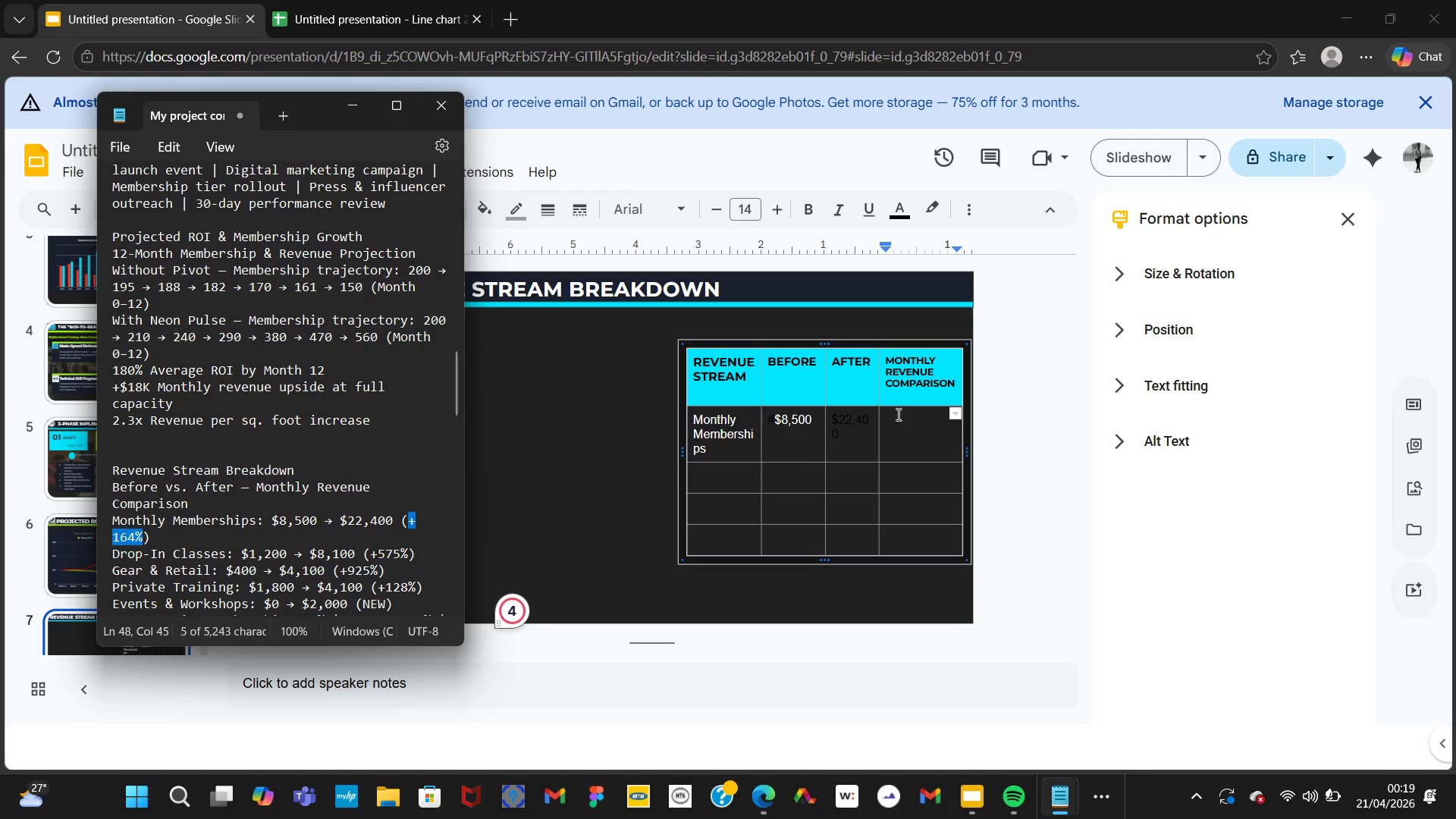 
left_click([904, 428])
 